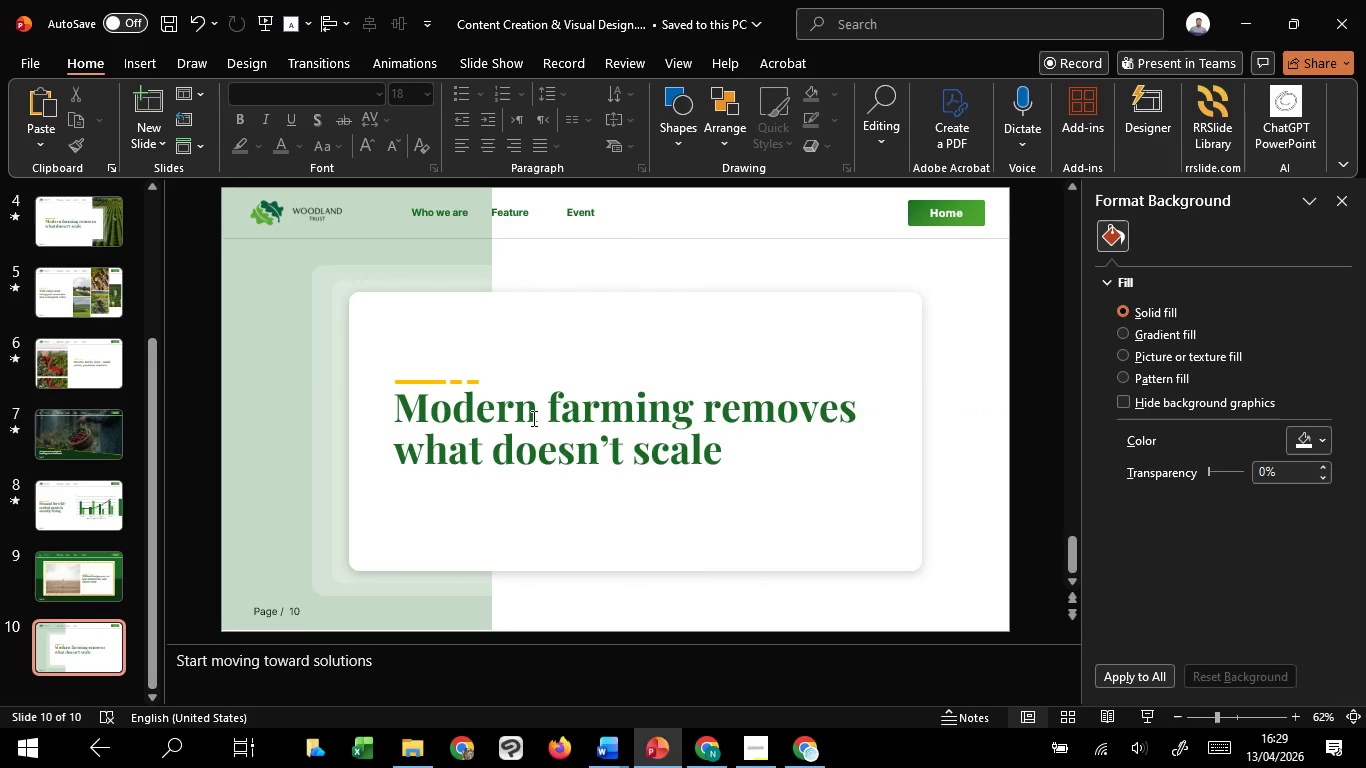 
left_click([532, 418])
 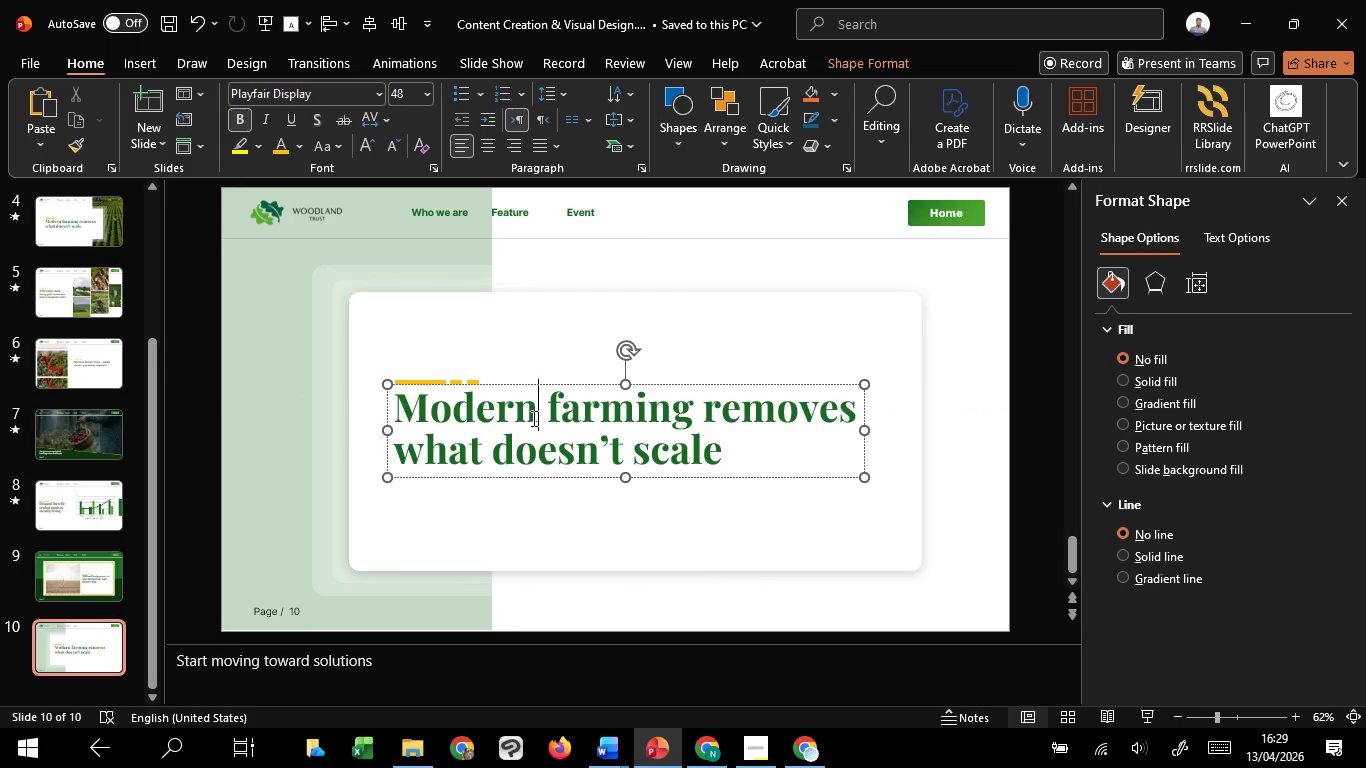 
key(Control+A)
 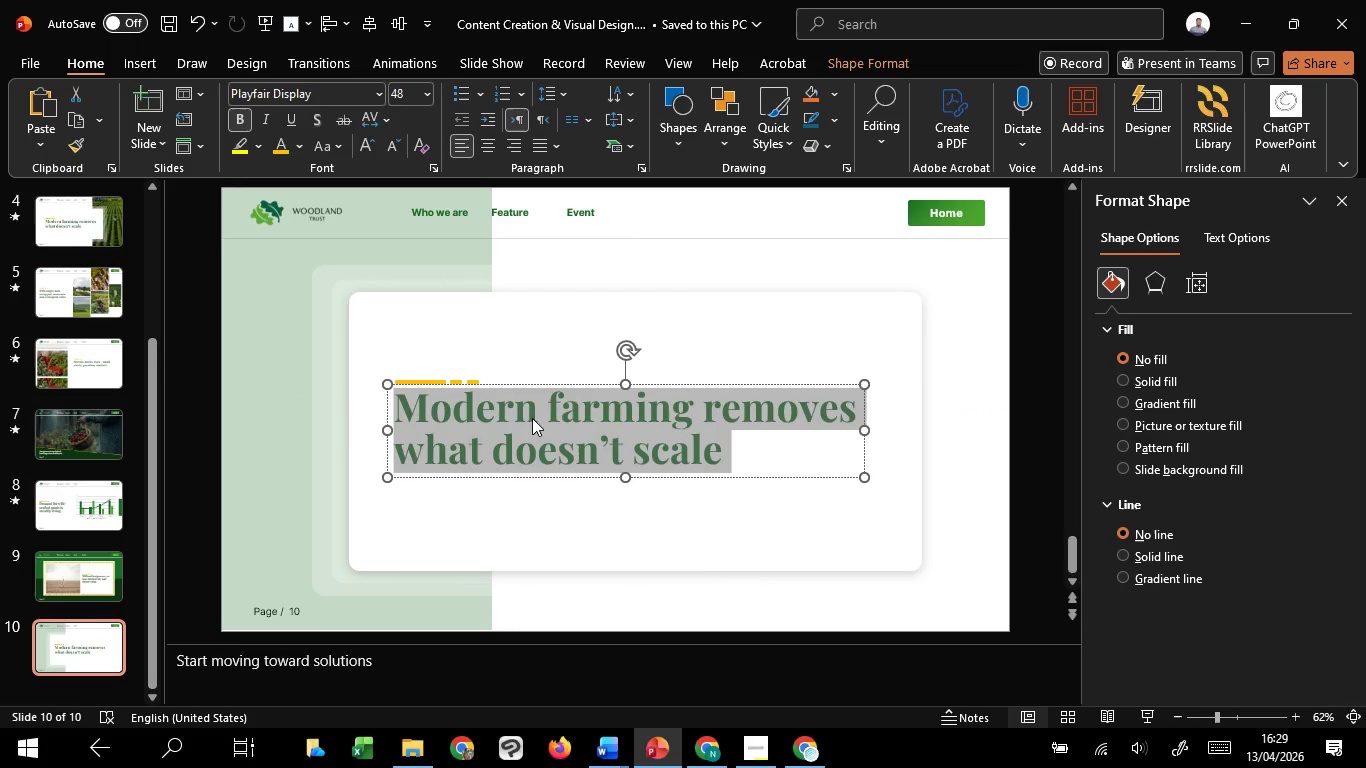 
type(rR)
key(Backspace)
type(ETHIKING)
key(Backspace)
key(Backspace)
key(Backspace)
key(Backspace)
type(NKING VALUE MEANS PROTECTING WHAT WE ONCE IGNORED.)
 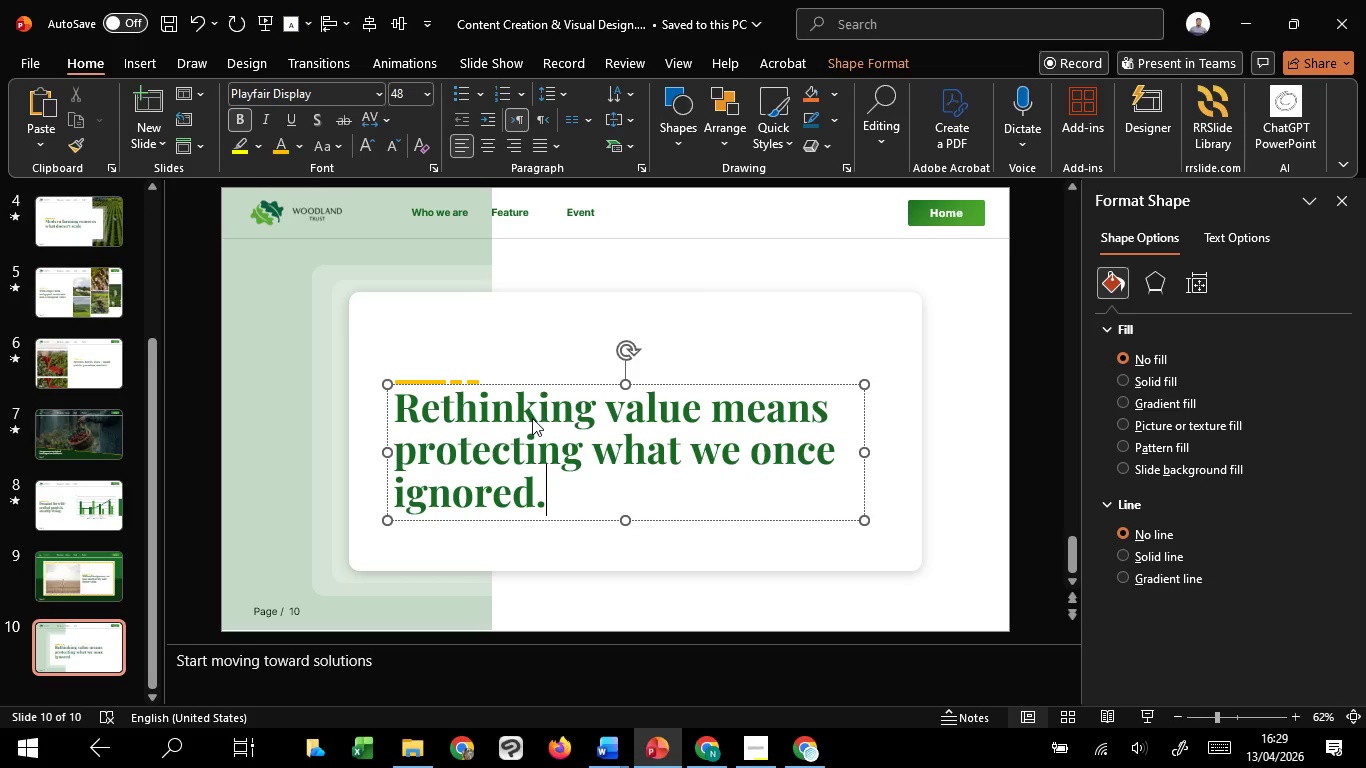 
key(Control+A)
 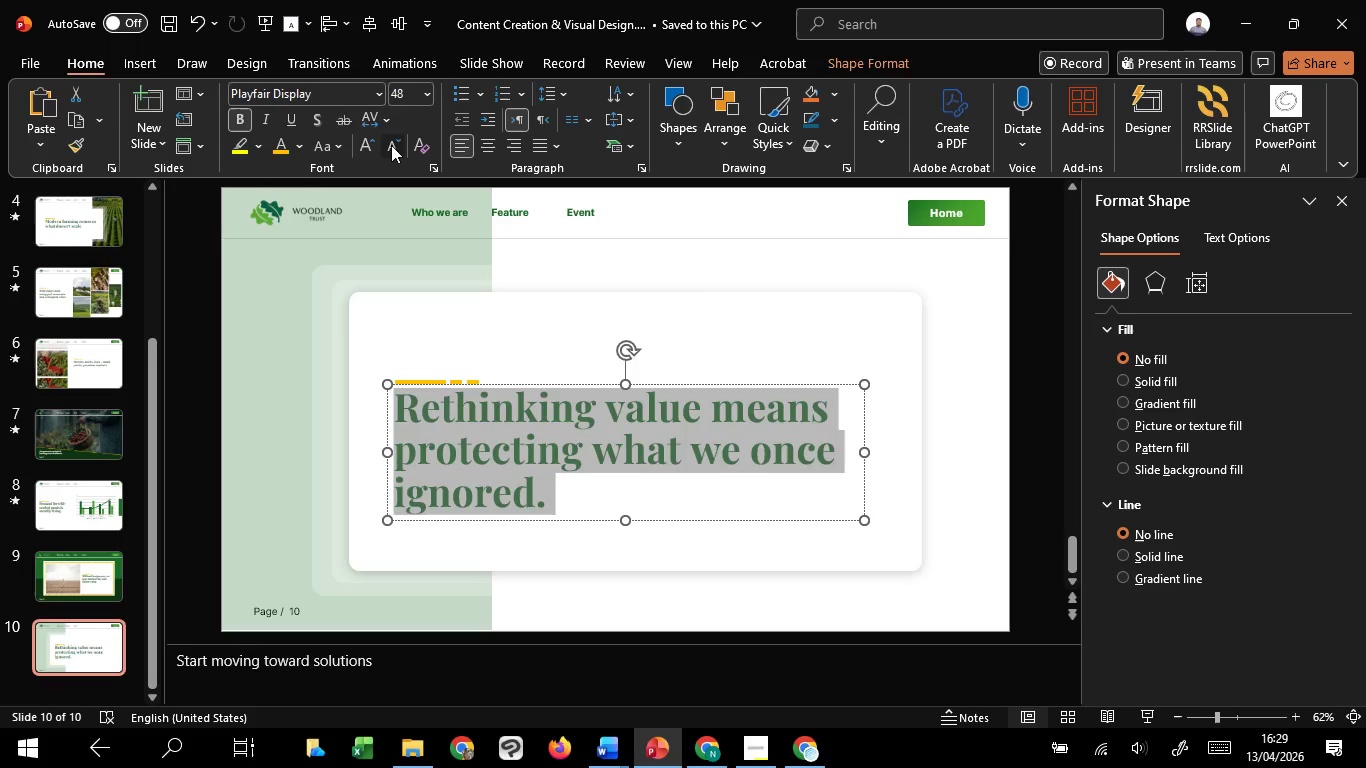 
double_click([391, 145])
 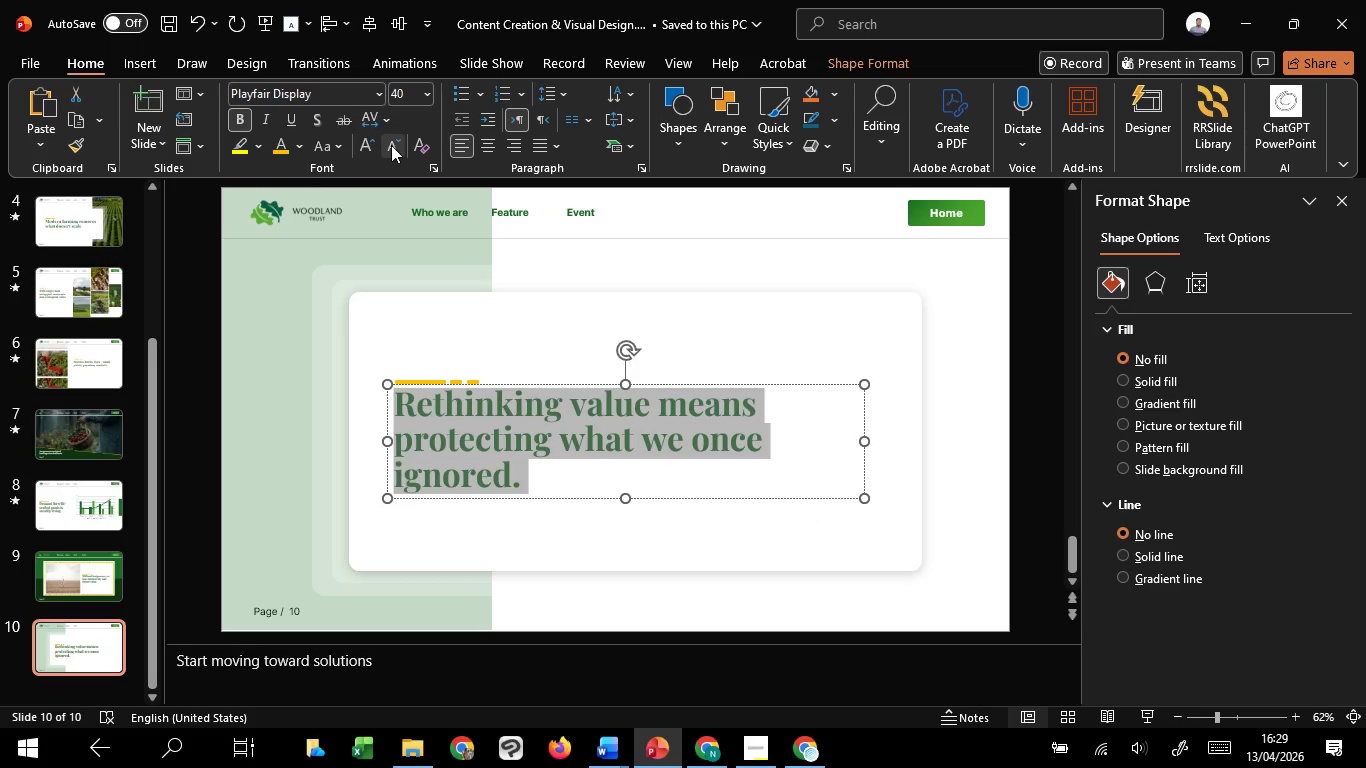 
left_click([391, 145])
 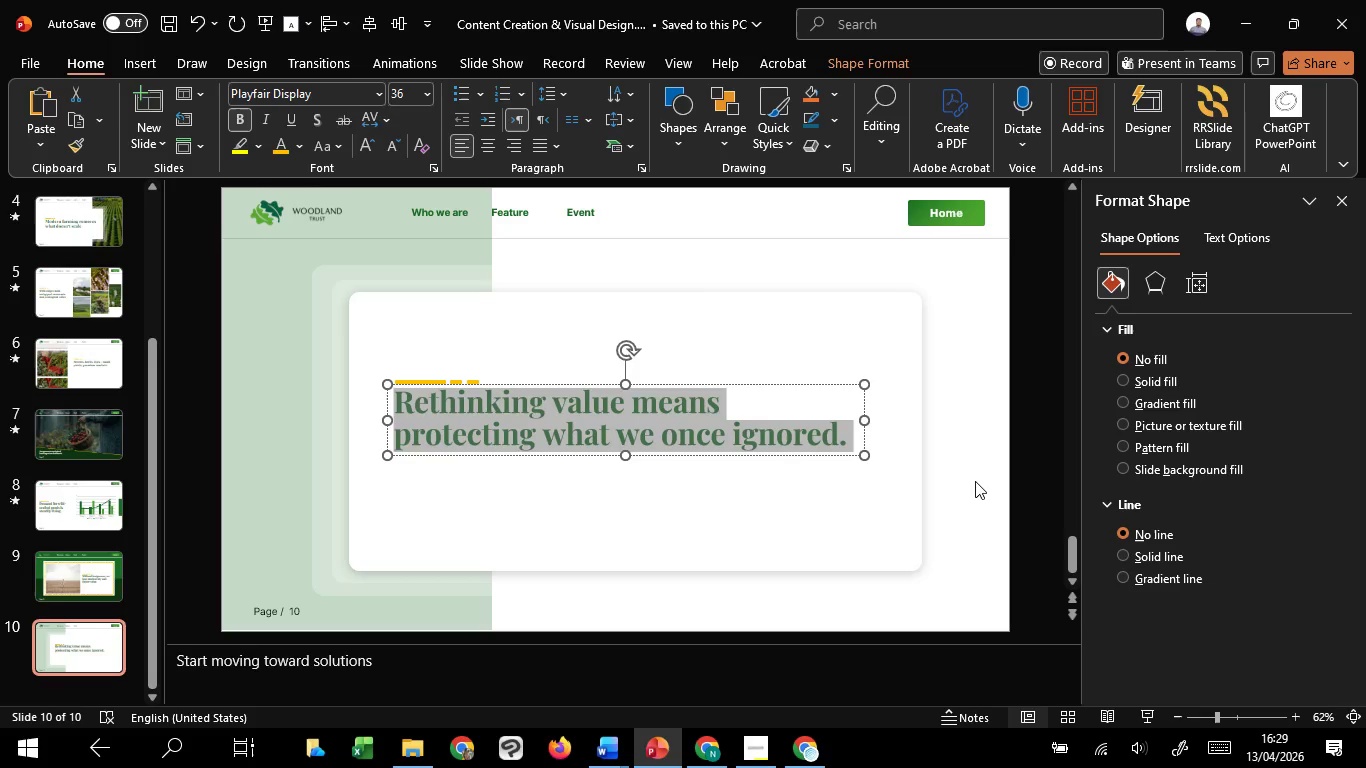 
left_click([975, 477])
 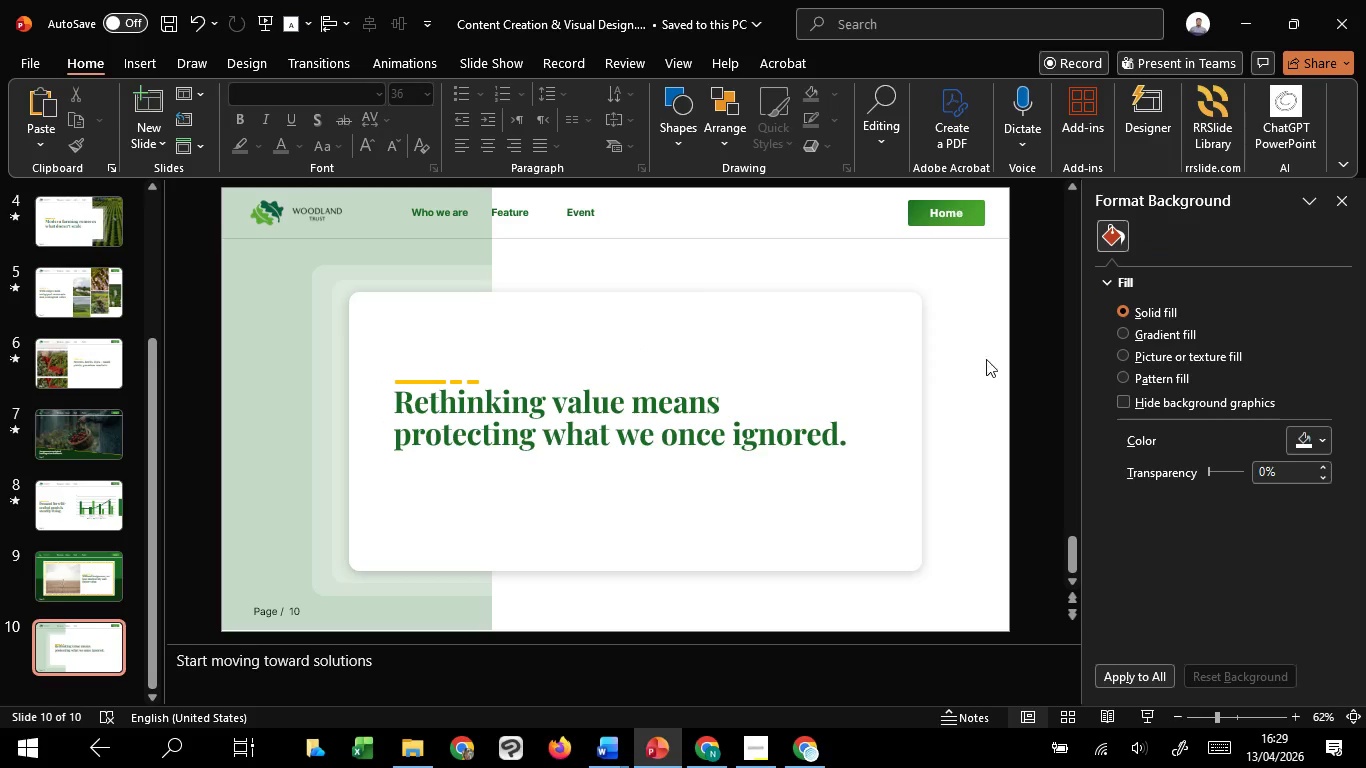 
left_click_drag(start_coordinate=[994, 323], to_coordinate=[305, 536])
 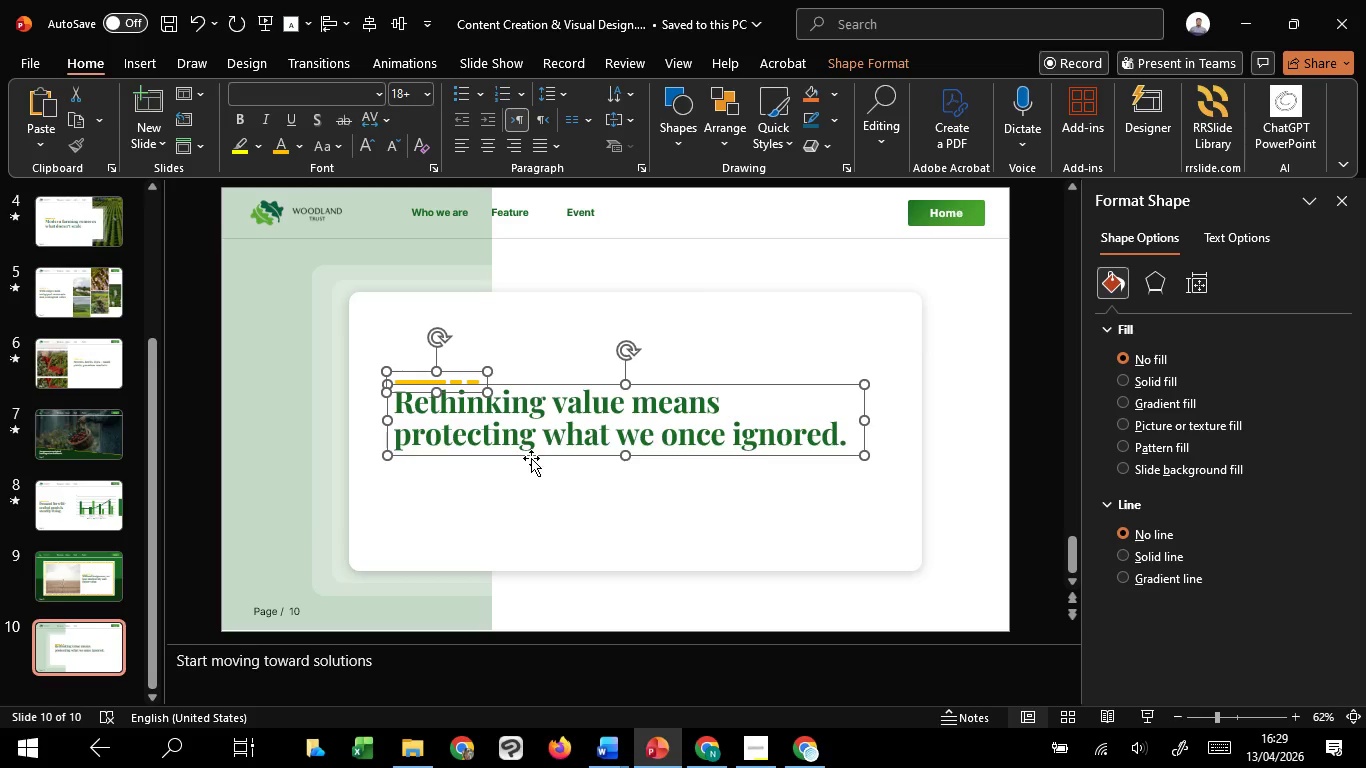 
key(Control+G)
 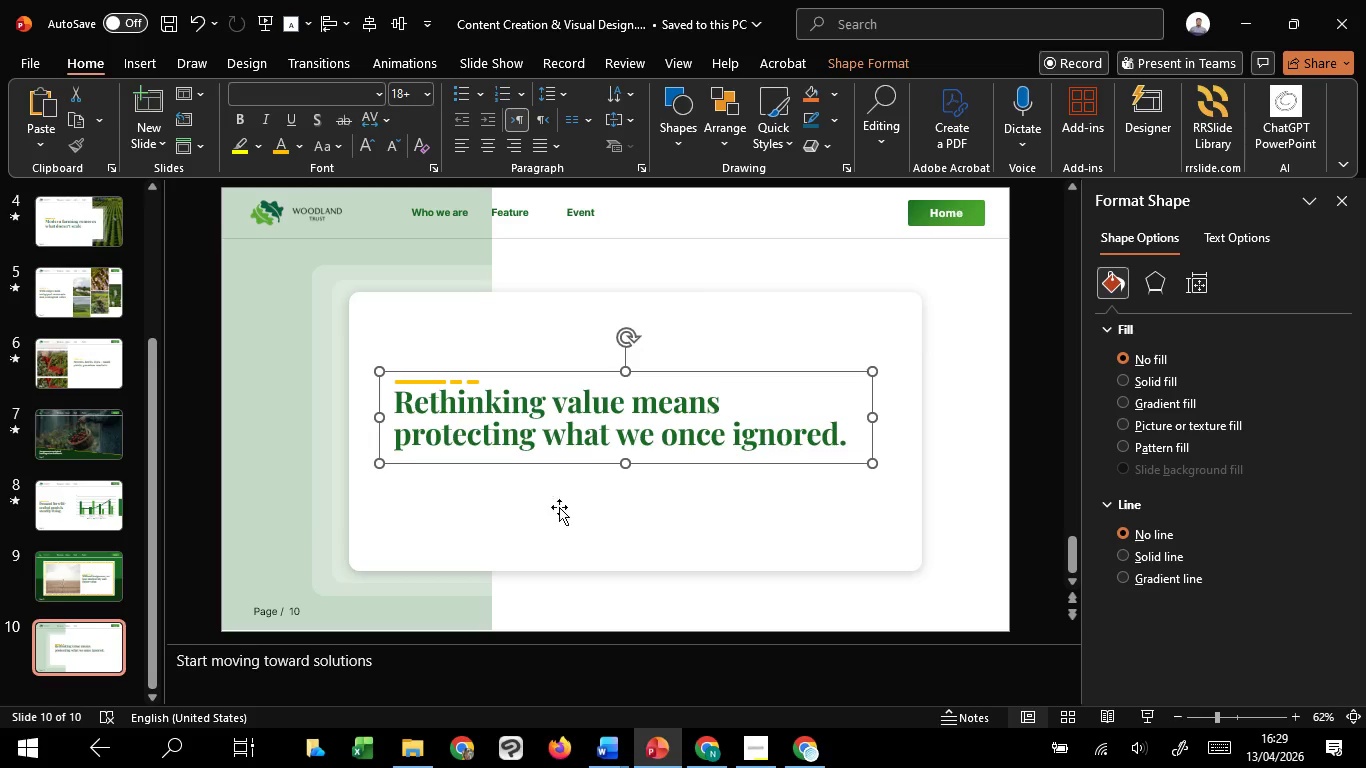 
hold_key(key=ShiftLeft, duration=1.52)
left_click([561, 513])
 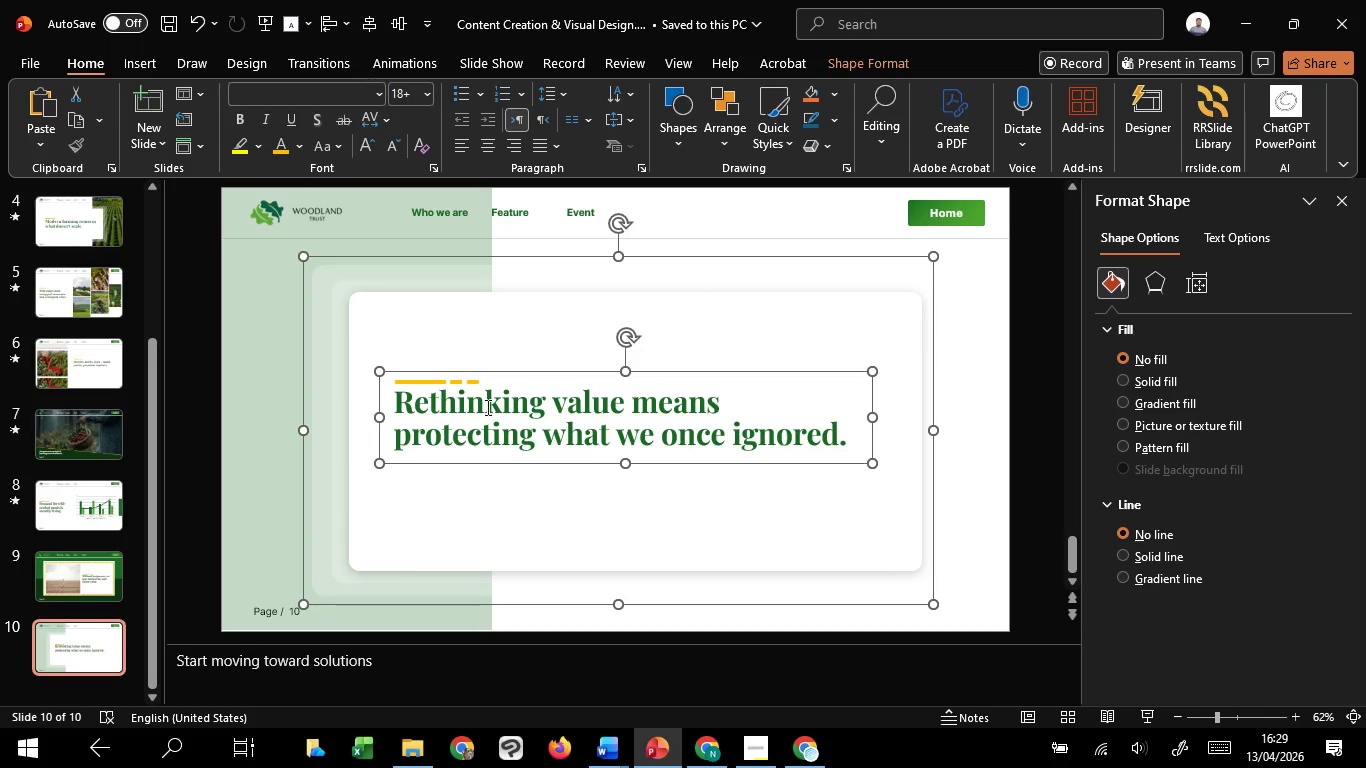 
hold_key(key=ShiftLeft, duration=1.5)
left_click([509, 470])
 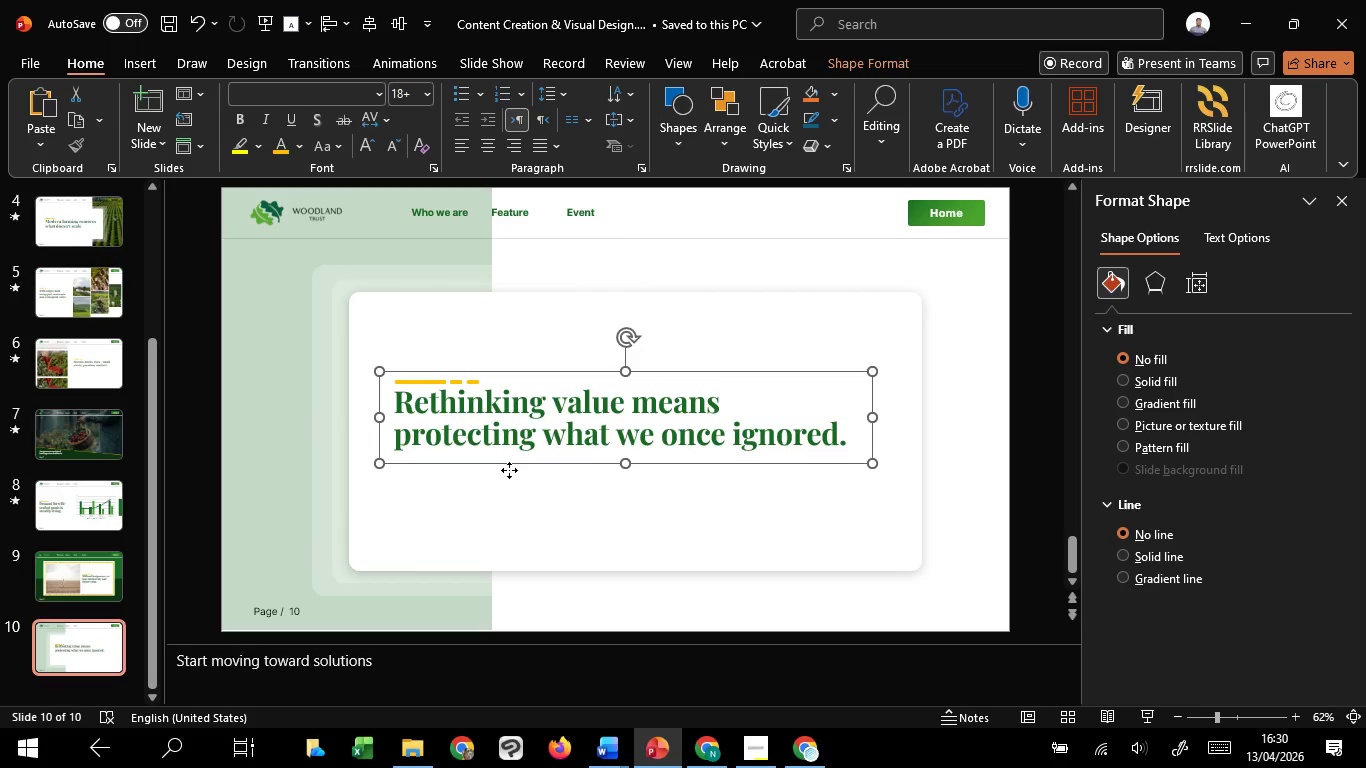 
left_click([509, 470])
 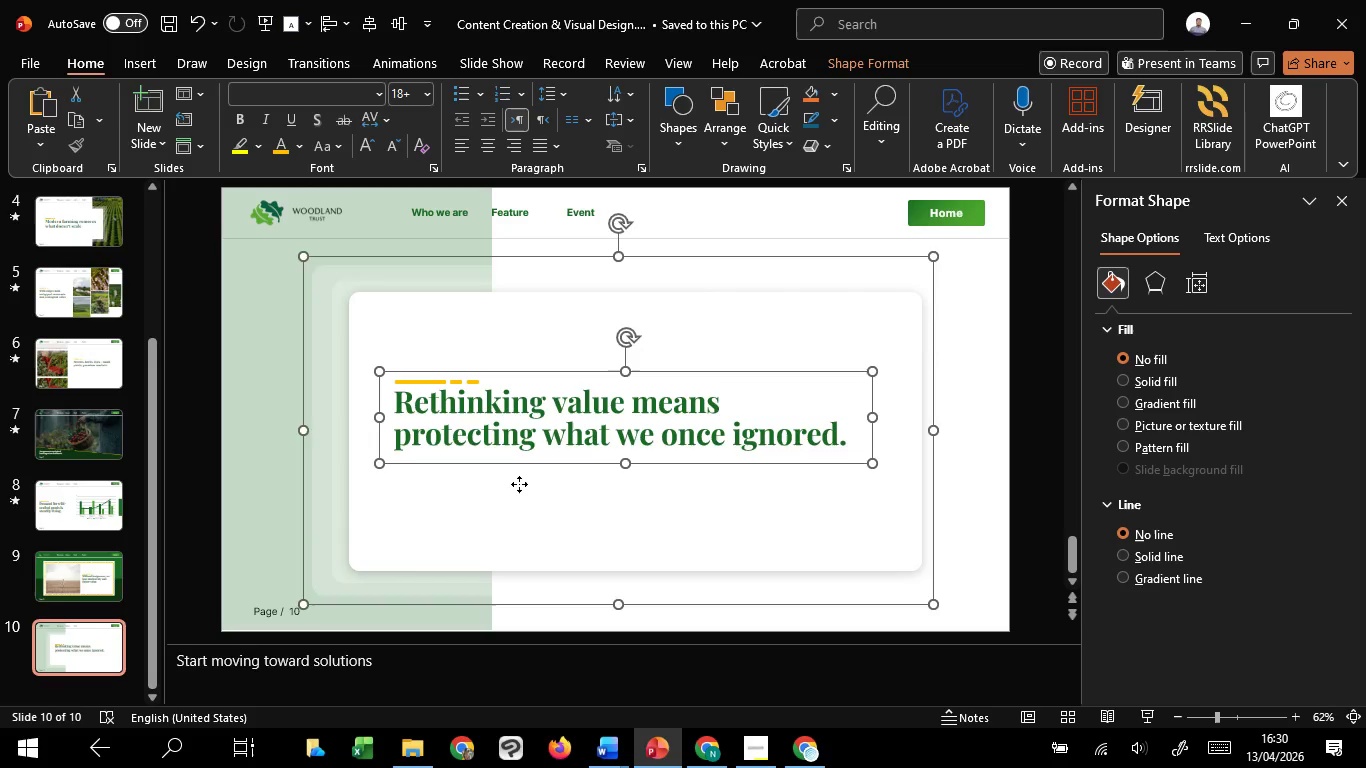 
double_click([519, 484])
 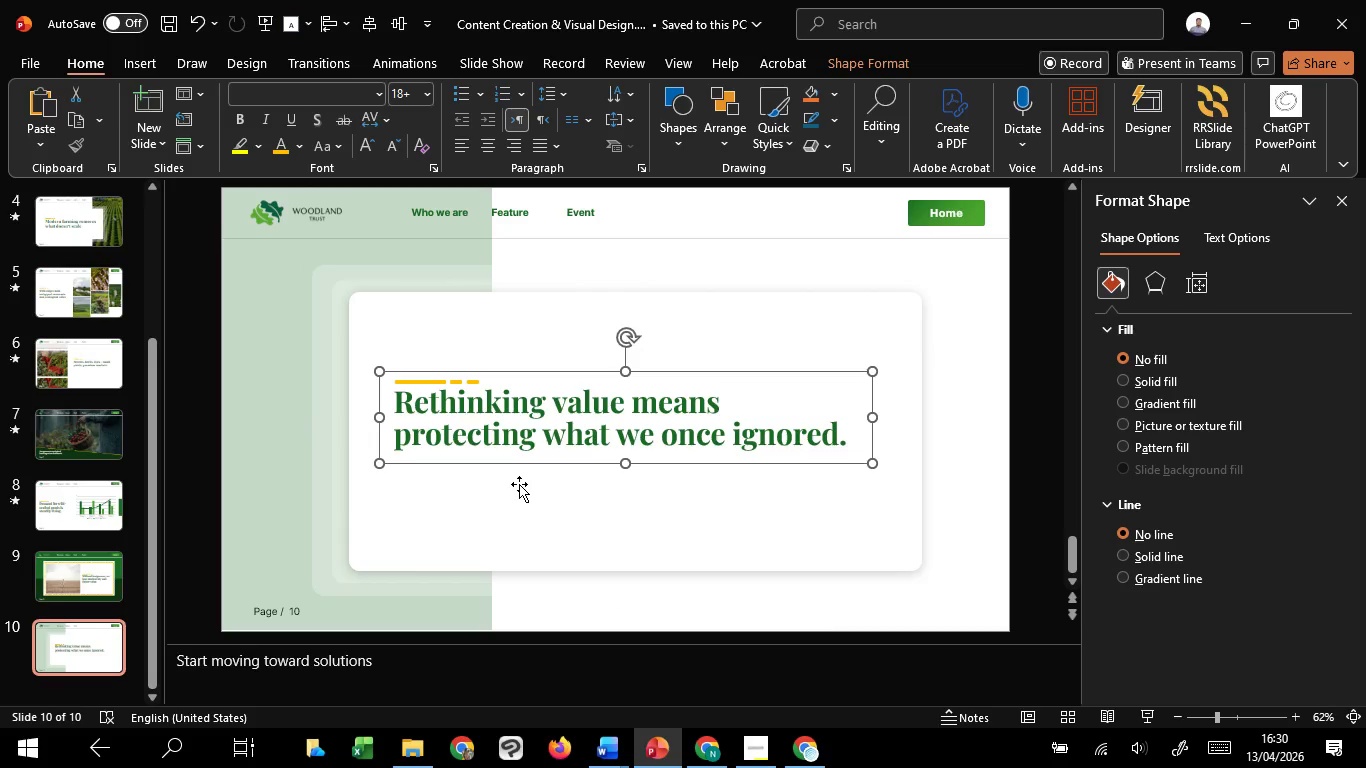 
hold_key(key=ShiftLeft, duration=1.26)
left_click([519, 484])
 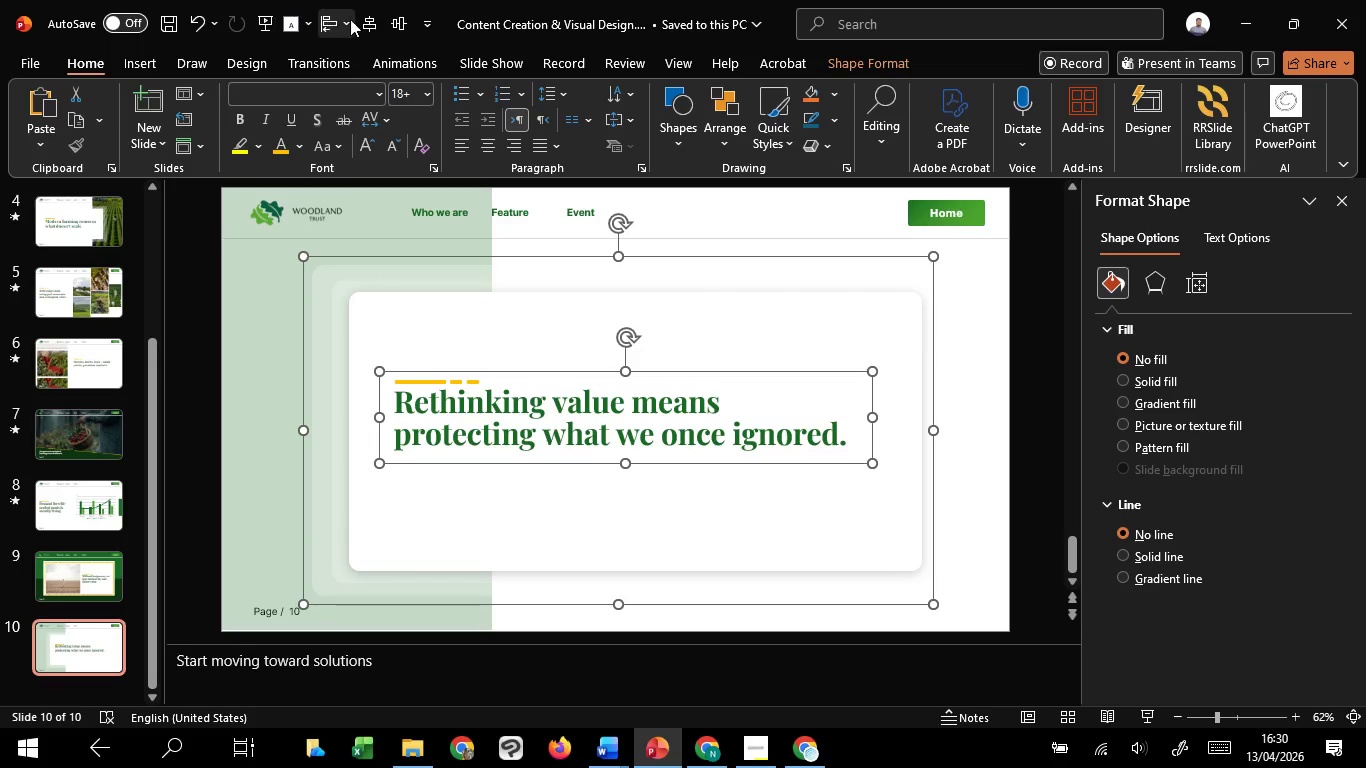 
left_click([374, 16])
 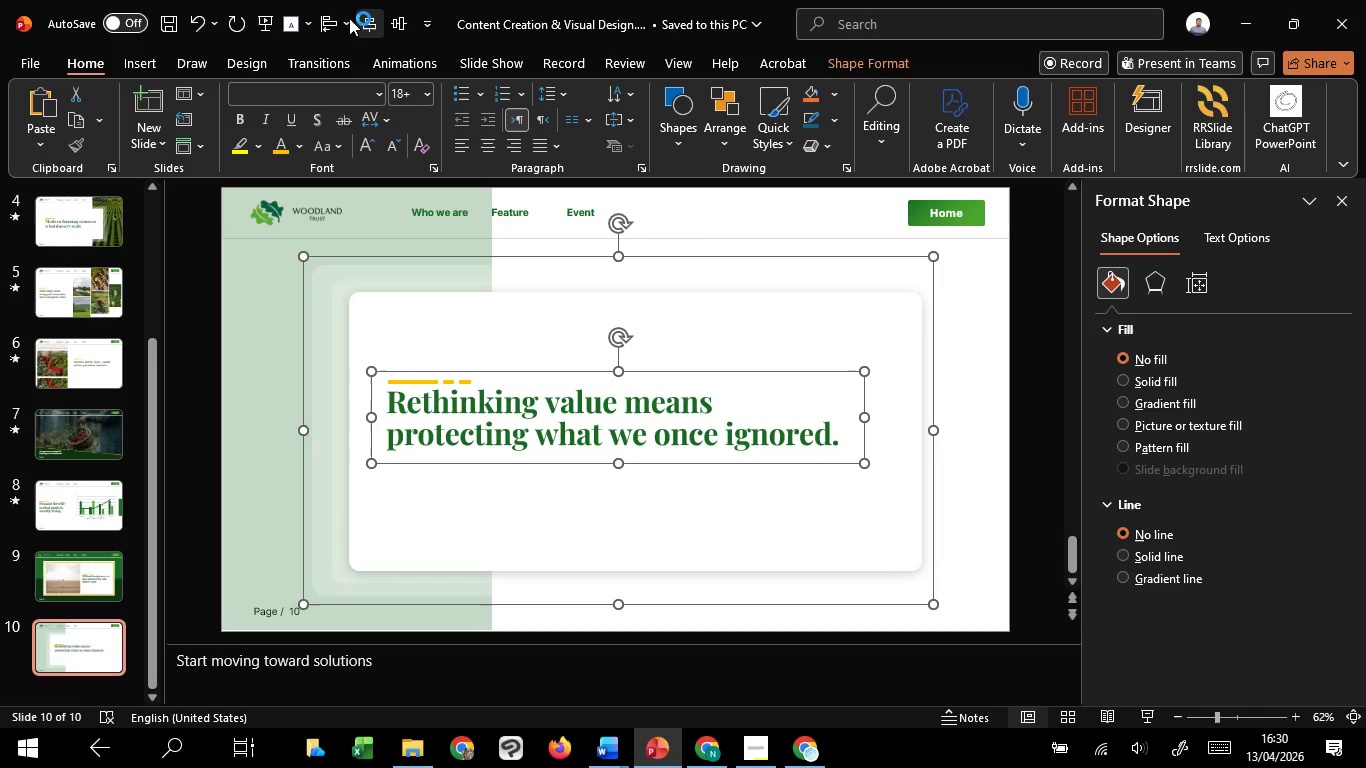 
left_click([339, 18])
 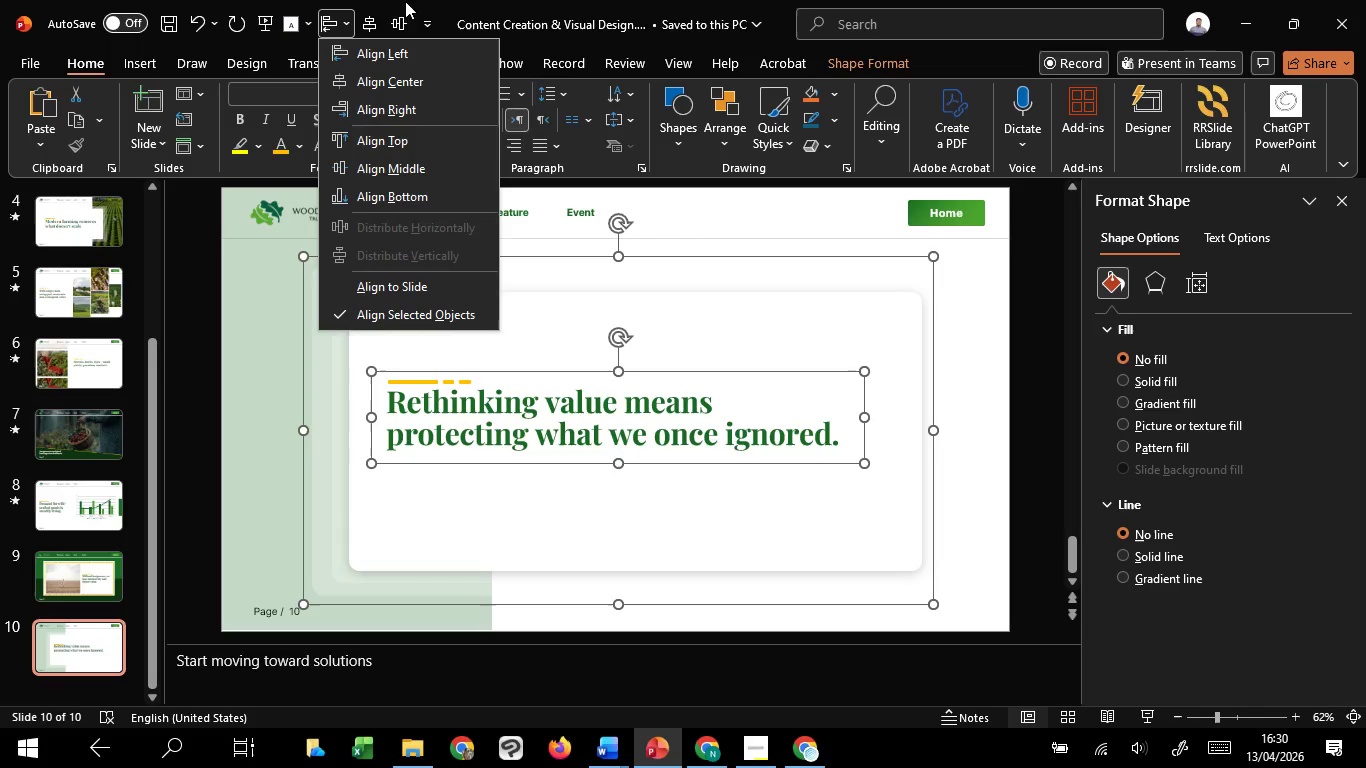 
left_click([392, 12])
 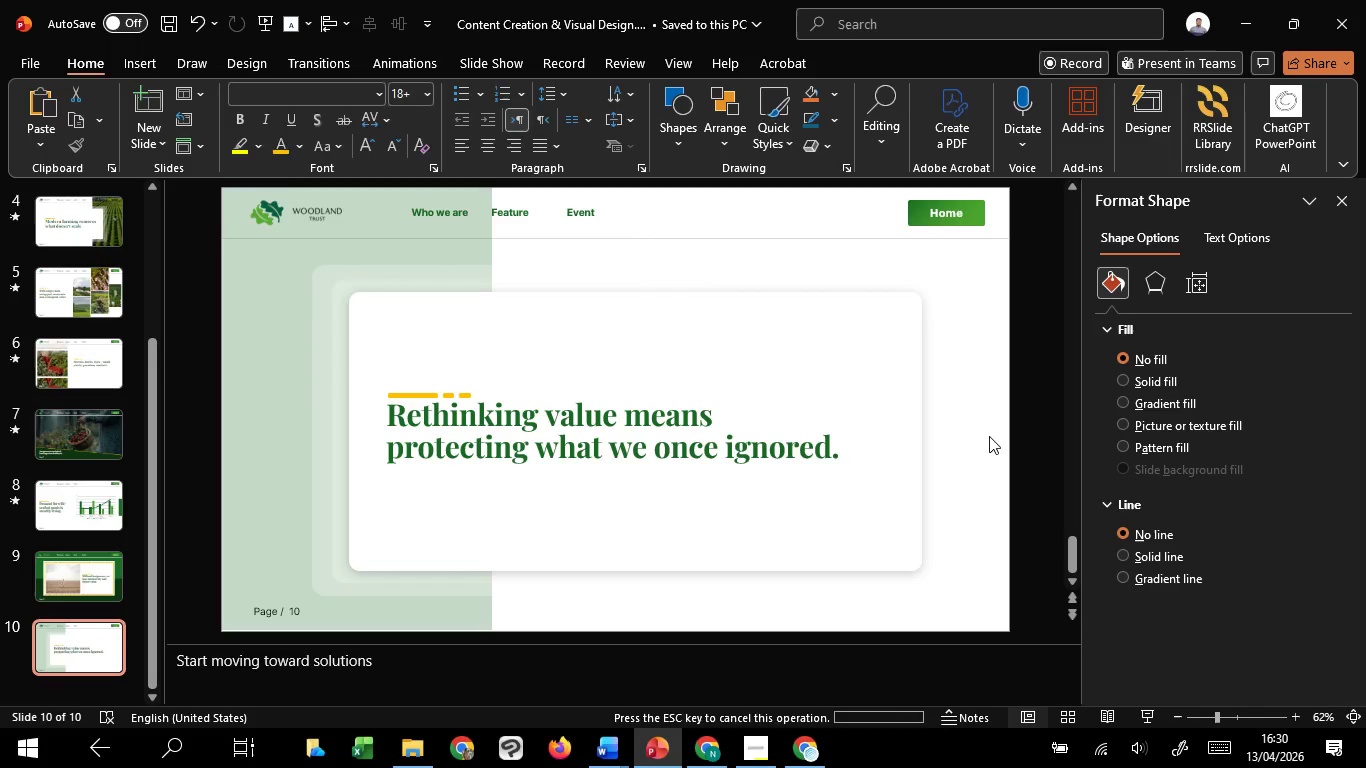 
double_click([747, 439])
 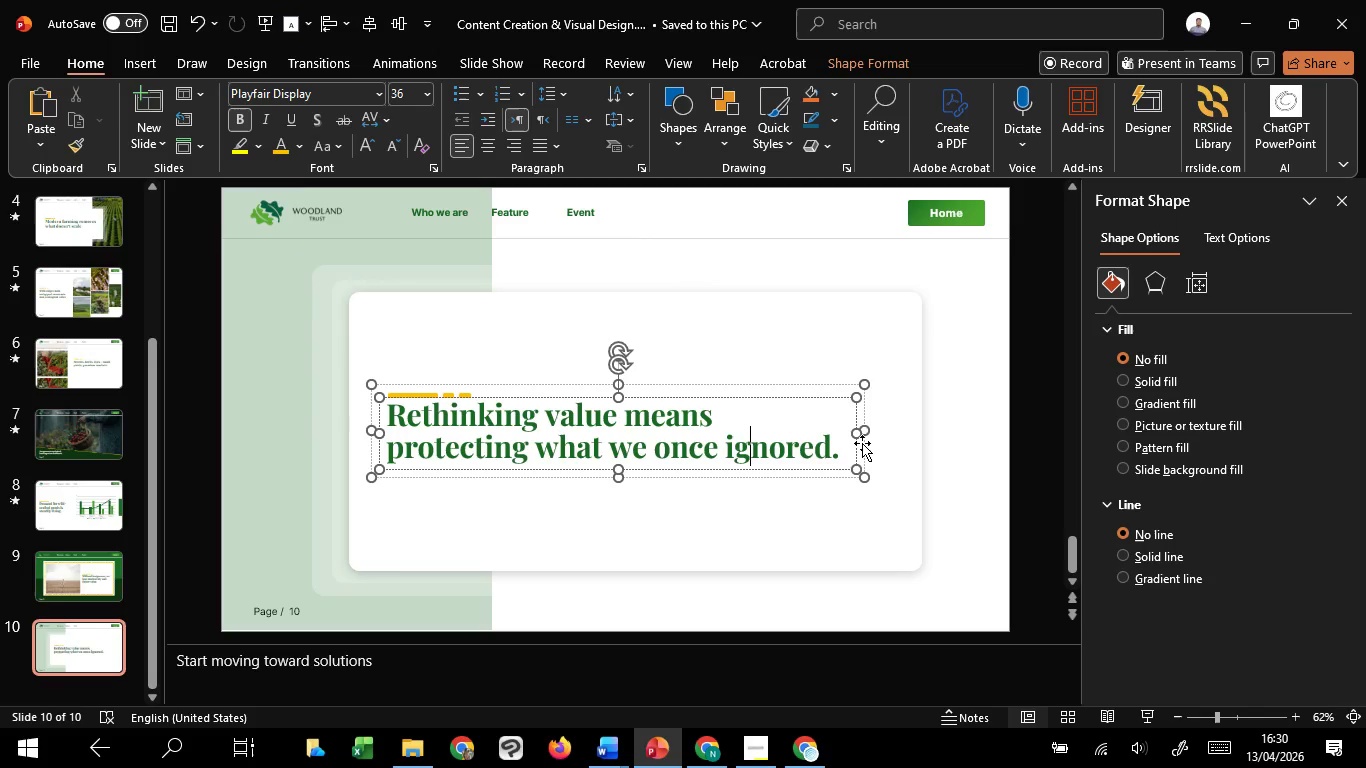 
left_click([862, 443])
 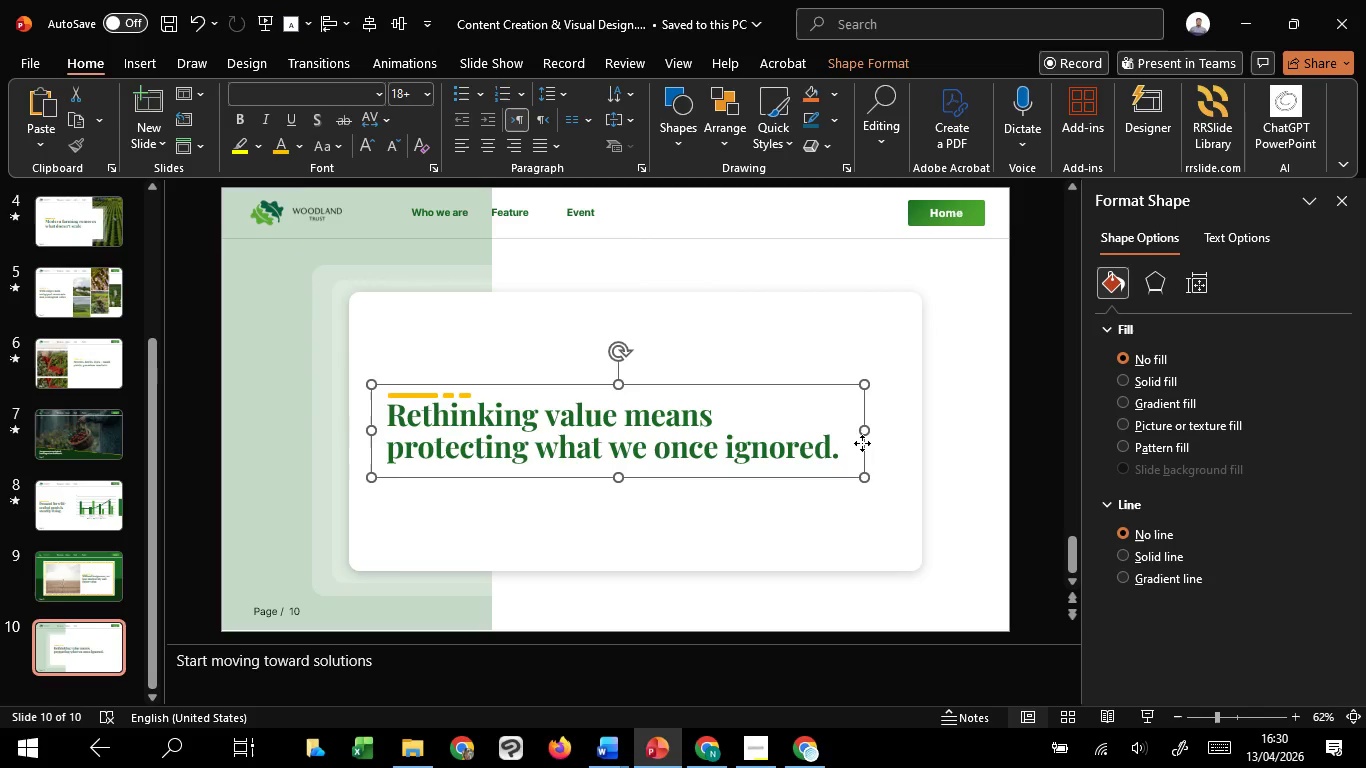 
left_click_drag(start_coordinate=[862, 443], to_coordinate=[884, 443])
 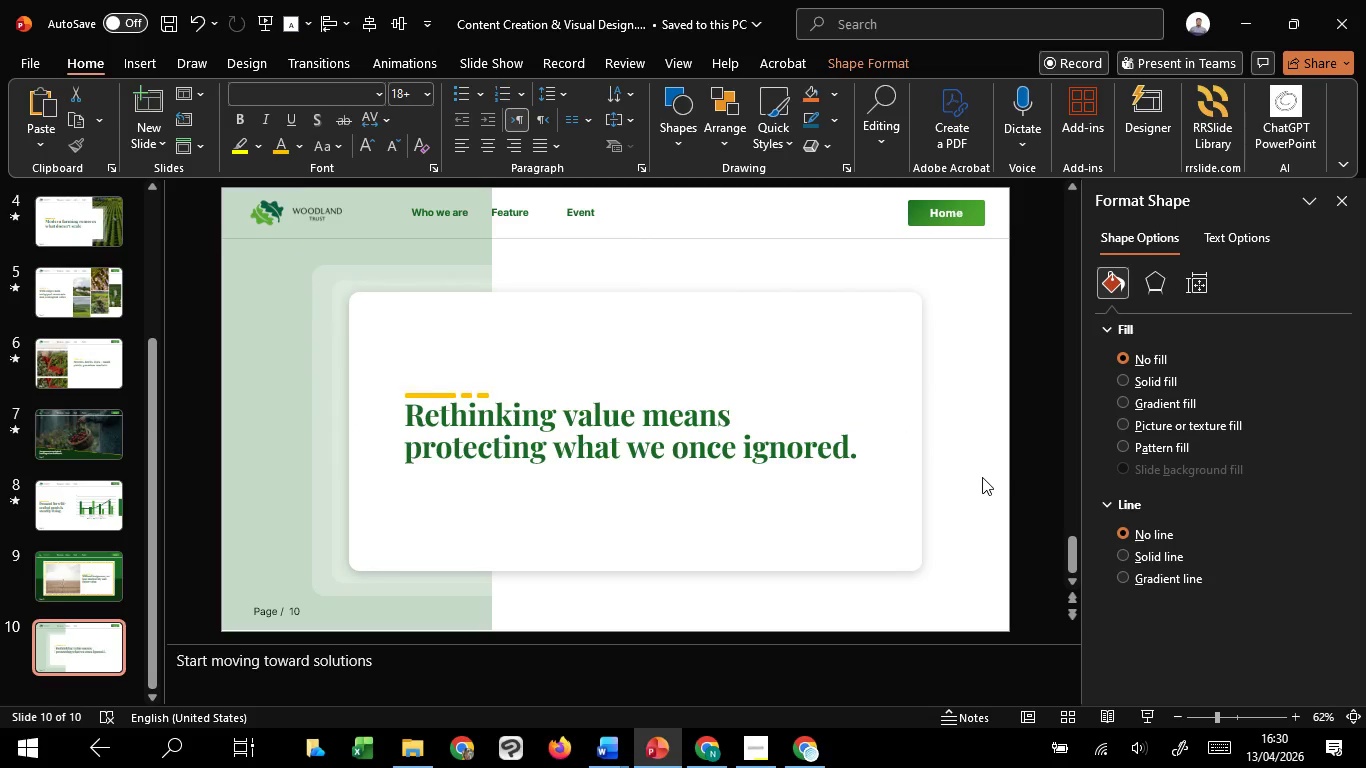 
hold_key(key=ShiftLeft, duration=1.5)
 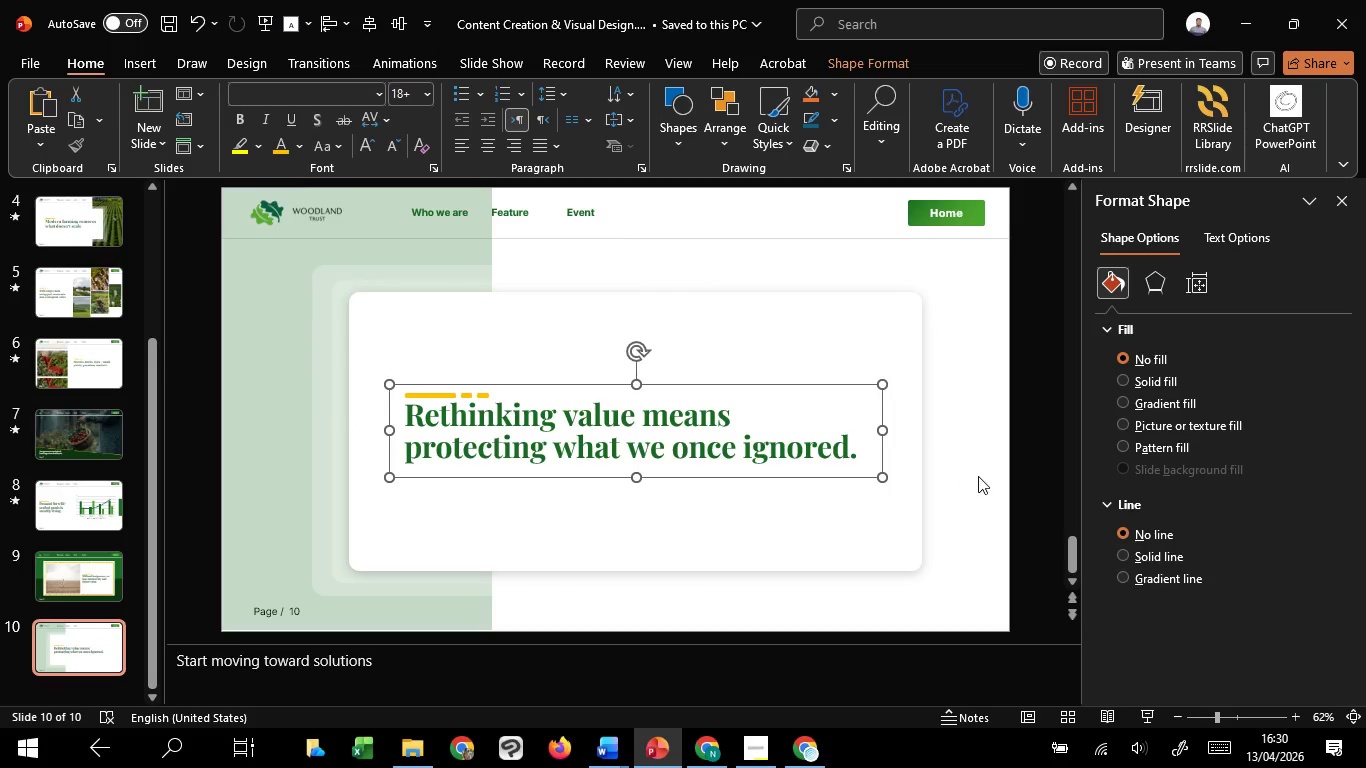 
hold_key(key=ShiftLeft, duration=0.41)
 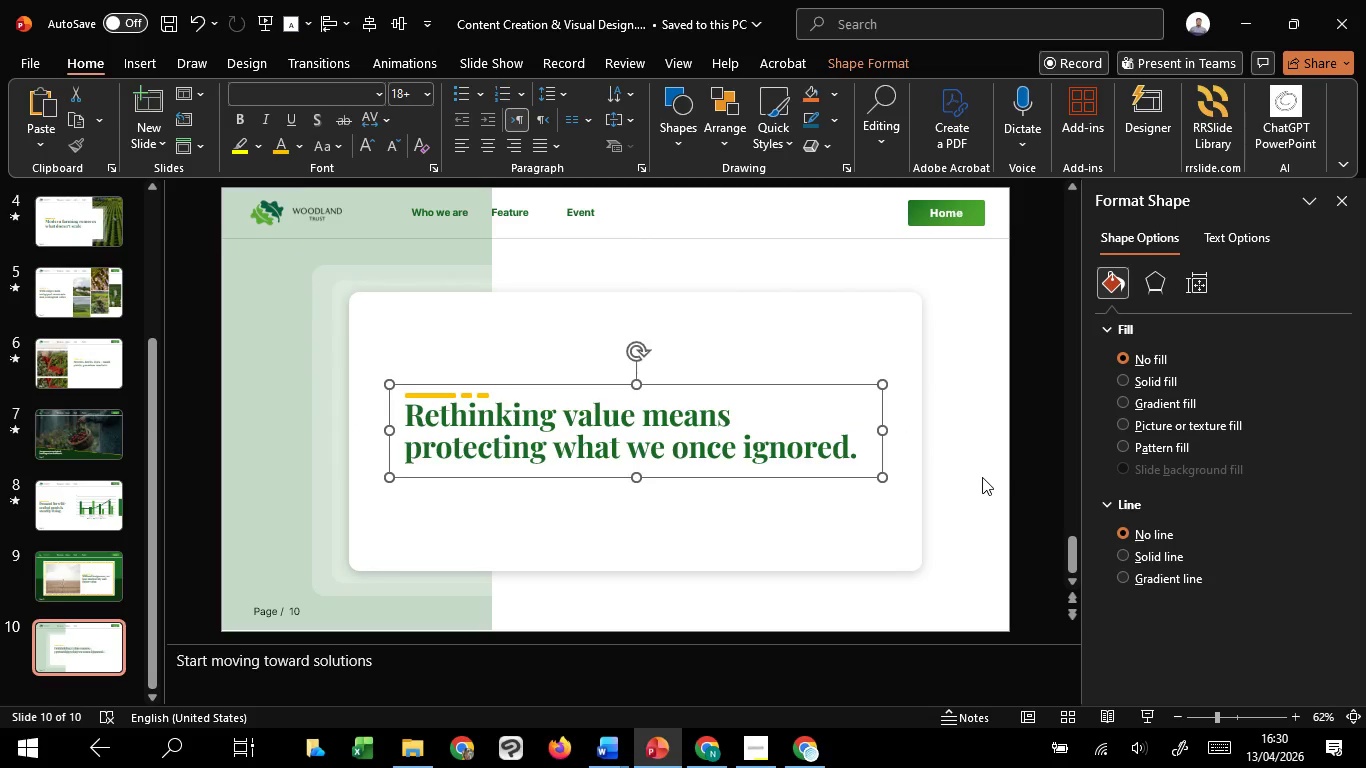 
left_click([982, 477])
 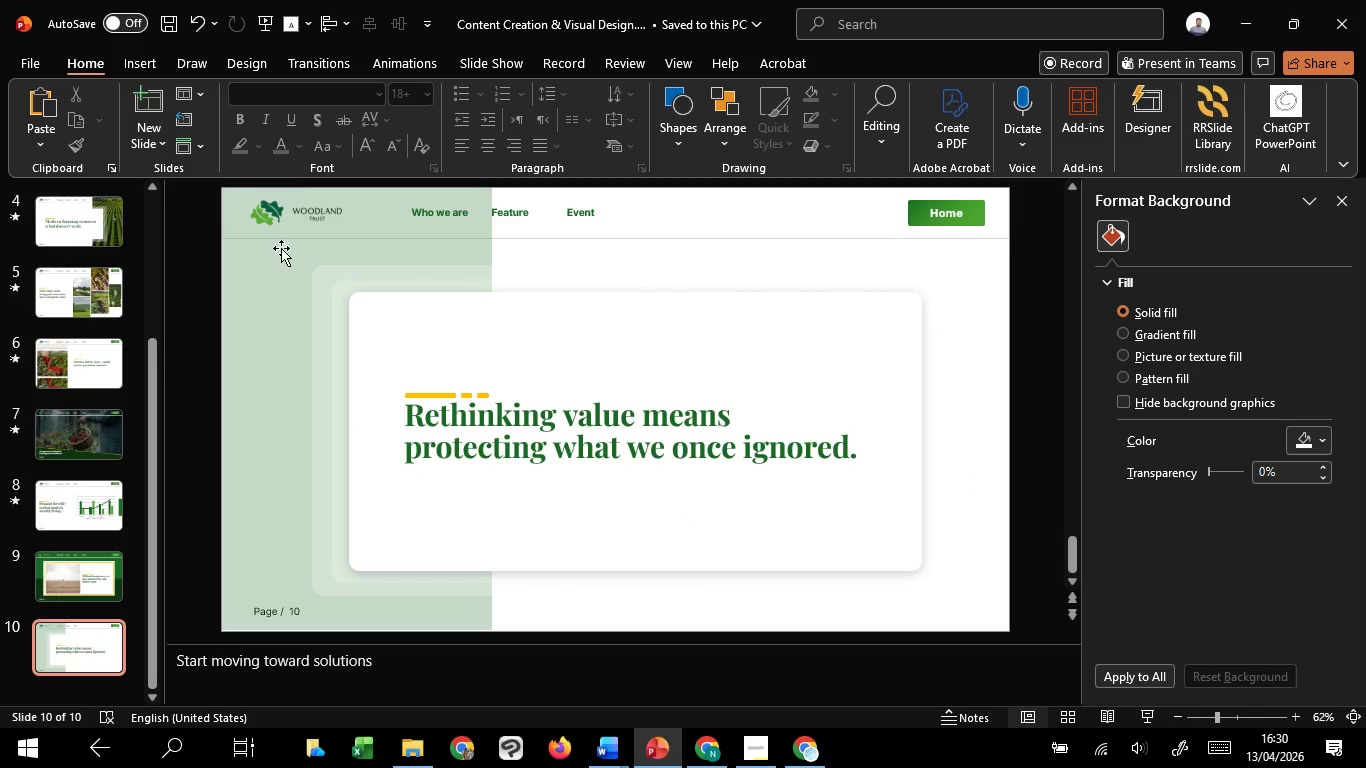 
left_click([281, 248])
 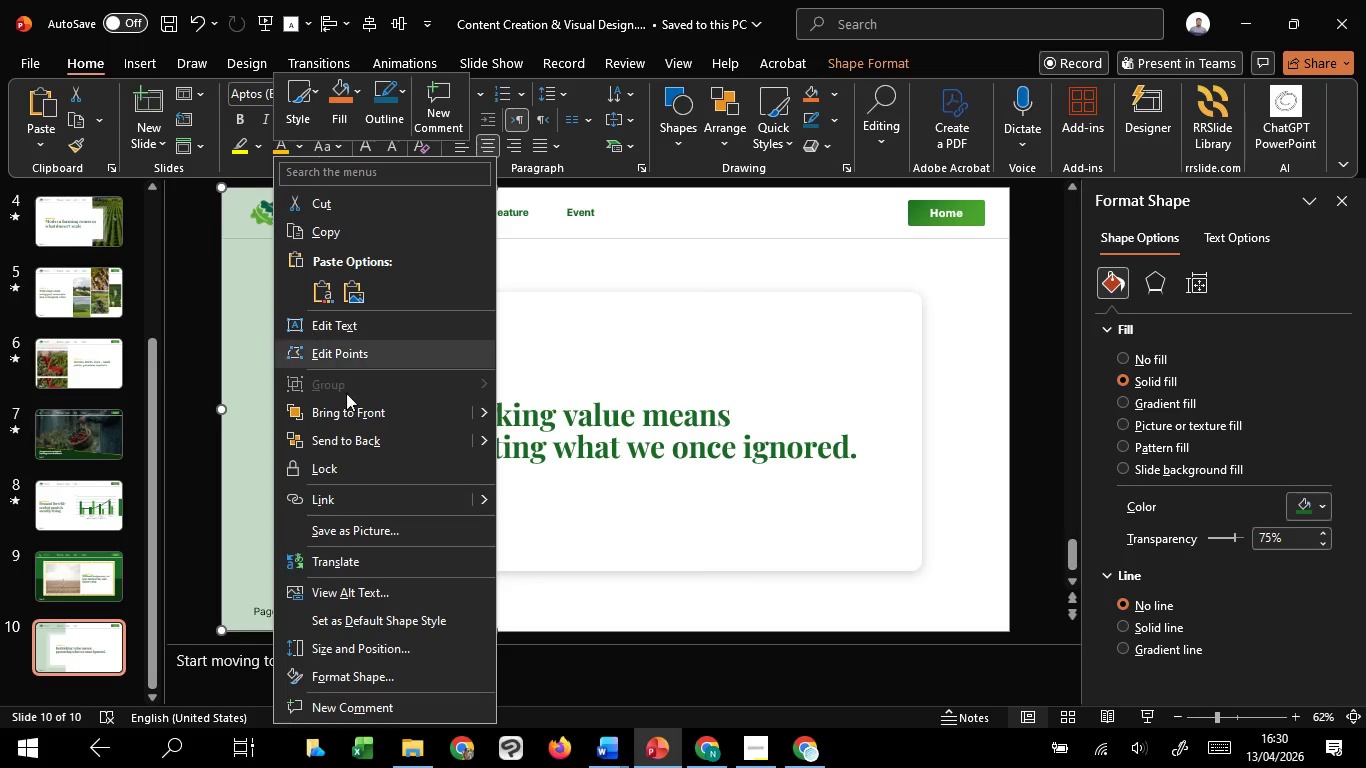 
left_click([364, 444])
 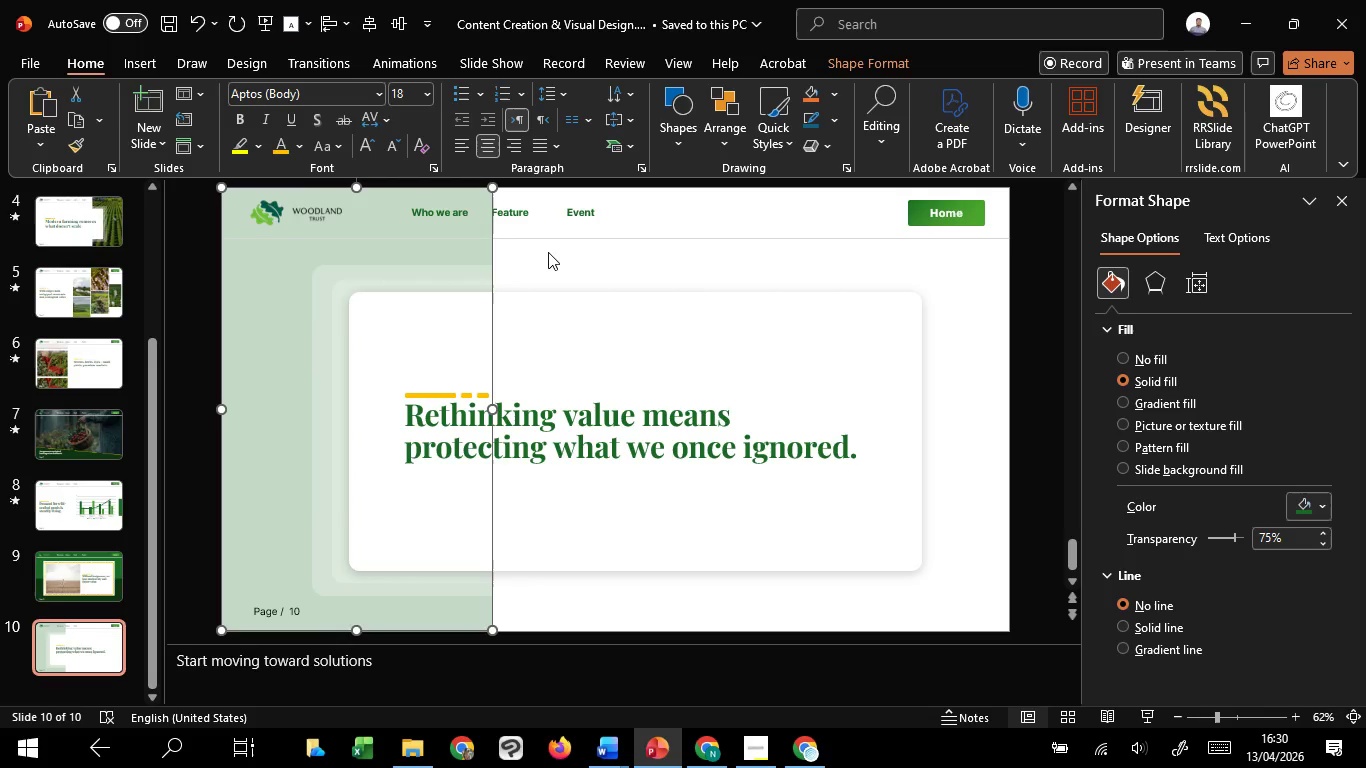 
left_click([549, 252])
 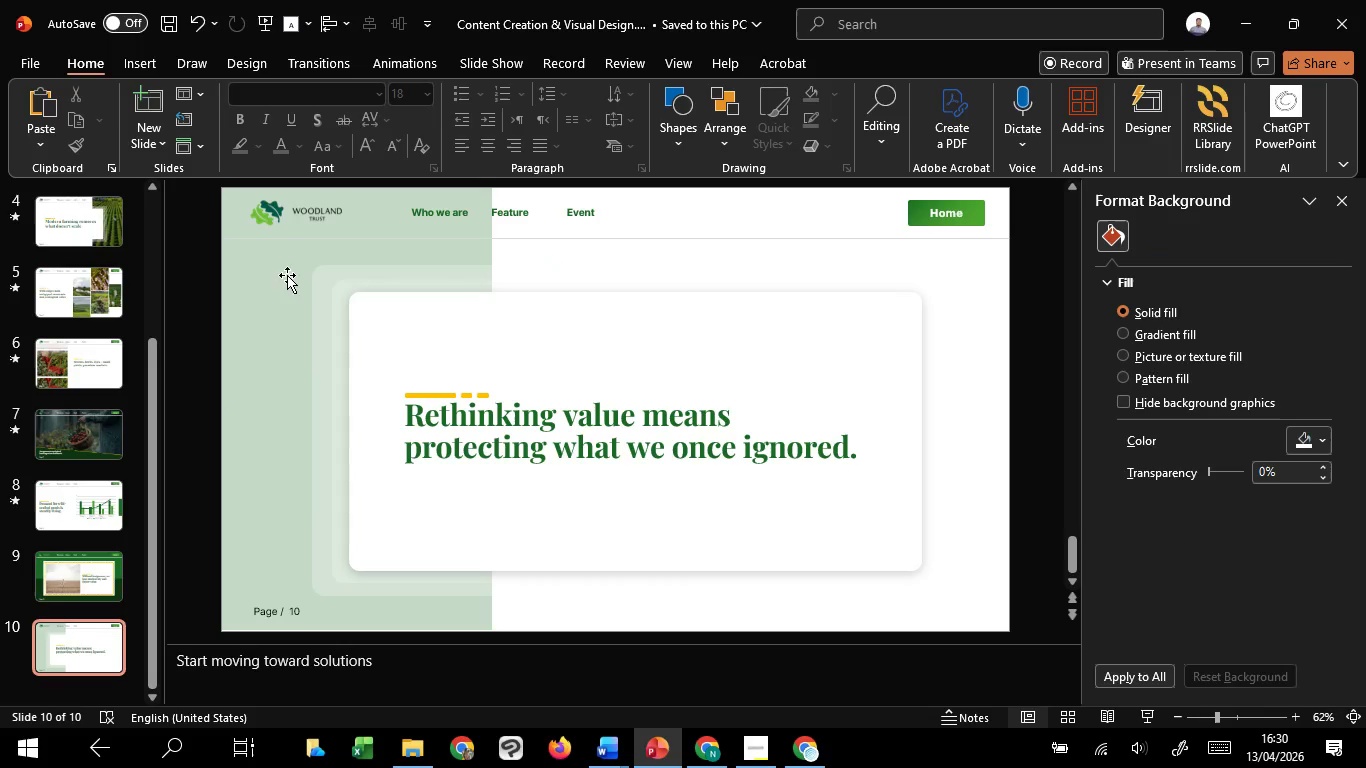 
left_click([260, 270])
 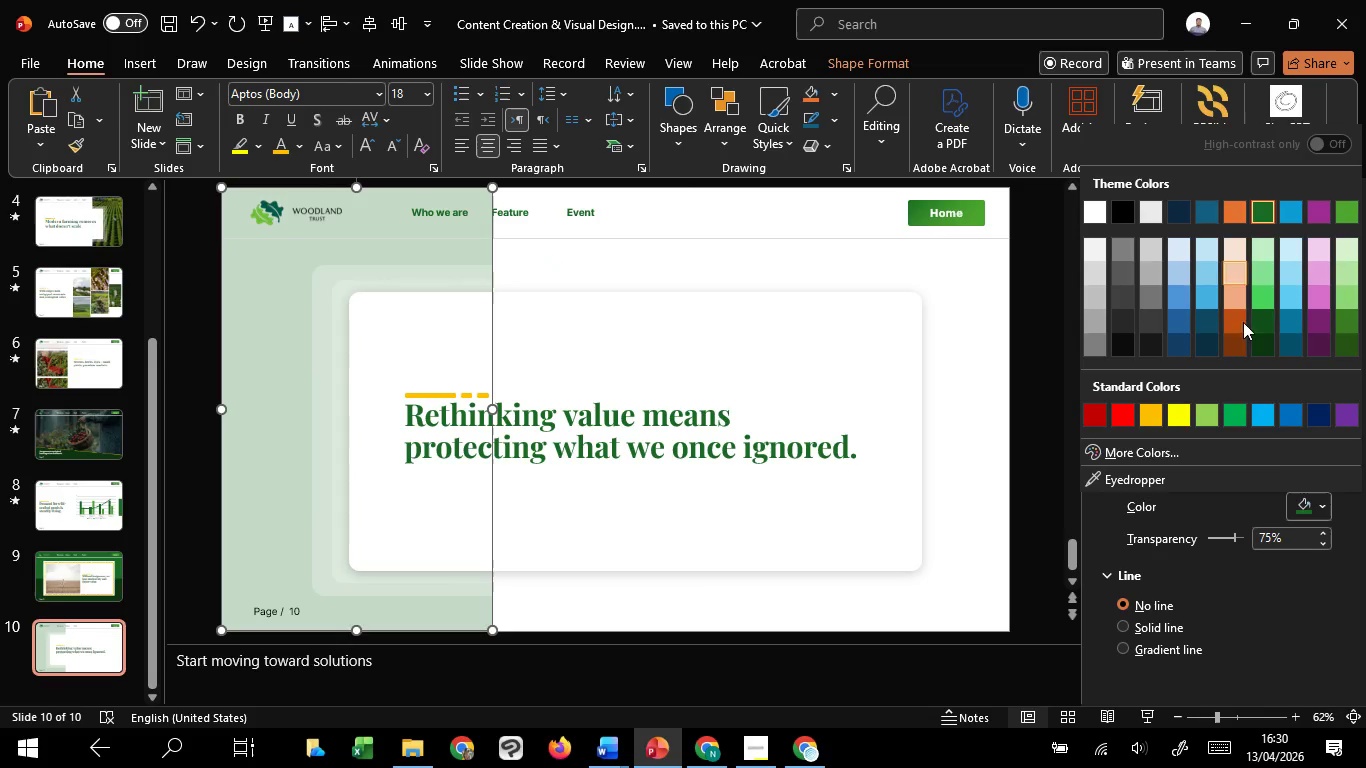 
left_click_drag(start_coordinate=[1232, 538], to_coordinate=[1163, 531])
 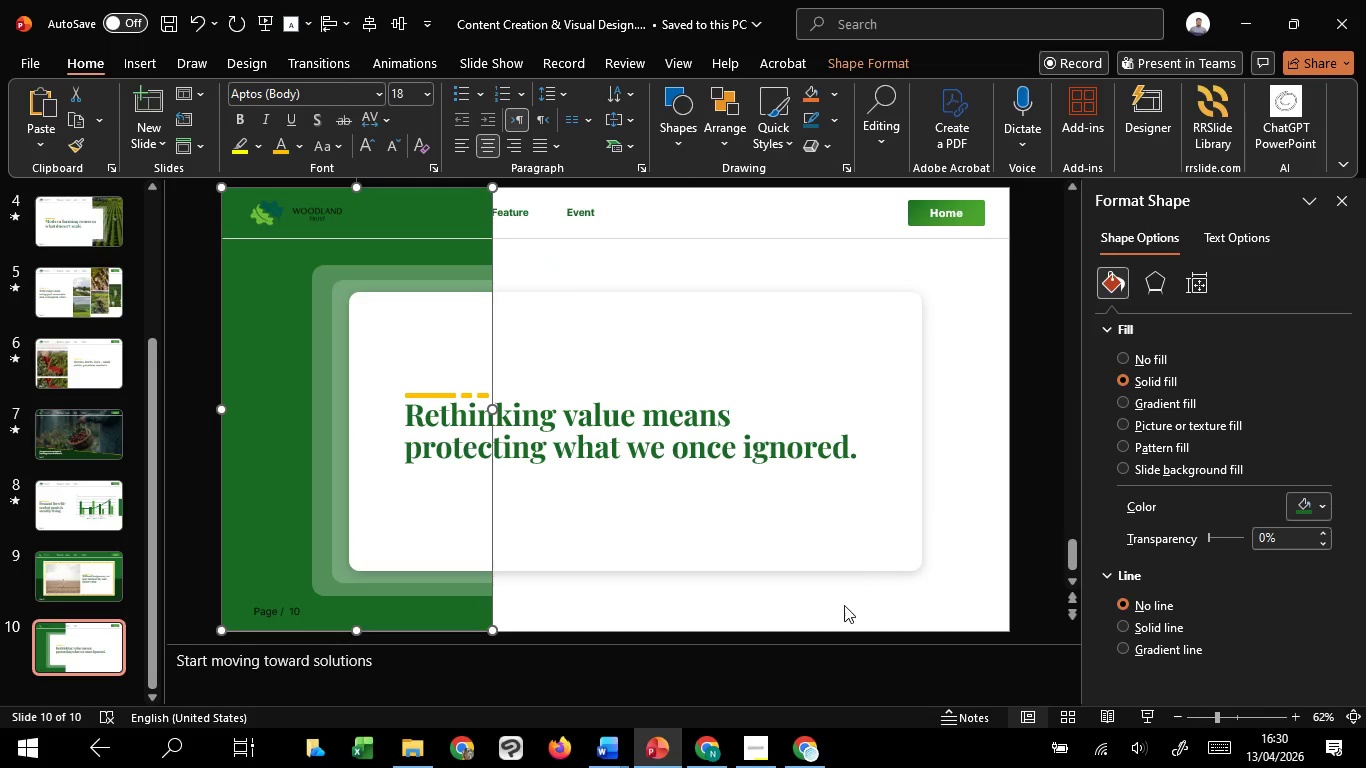 
left_click([844, 605])
 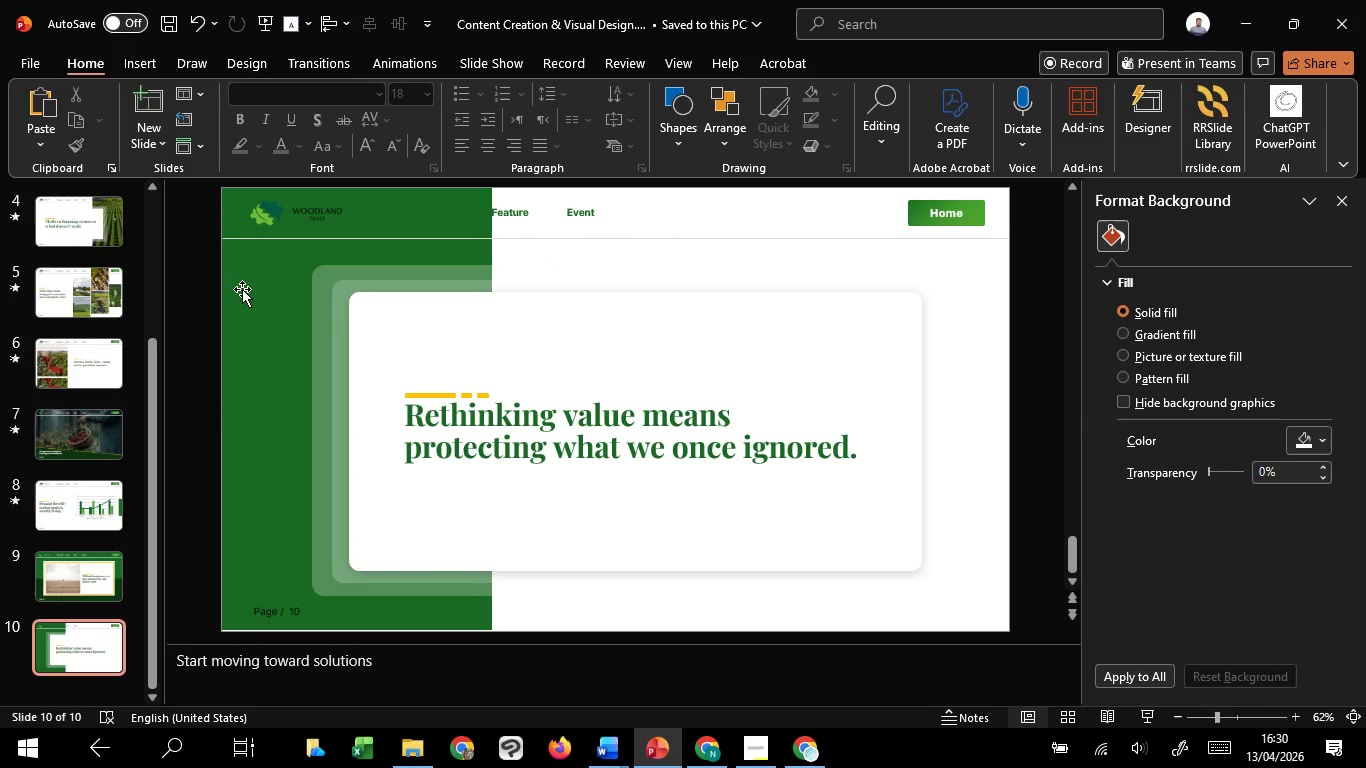 
left_click([237, 289])
 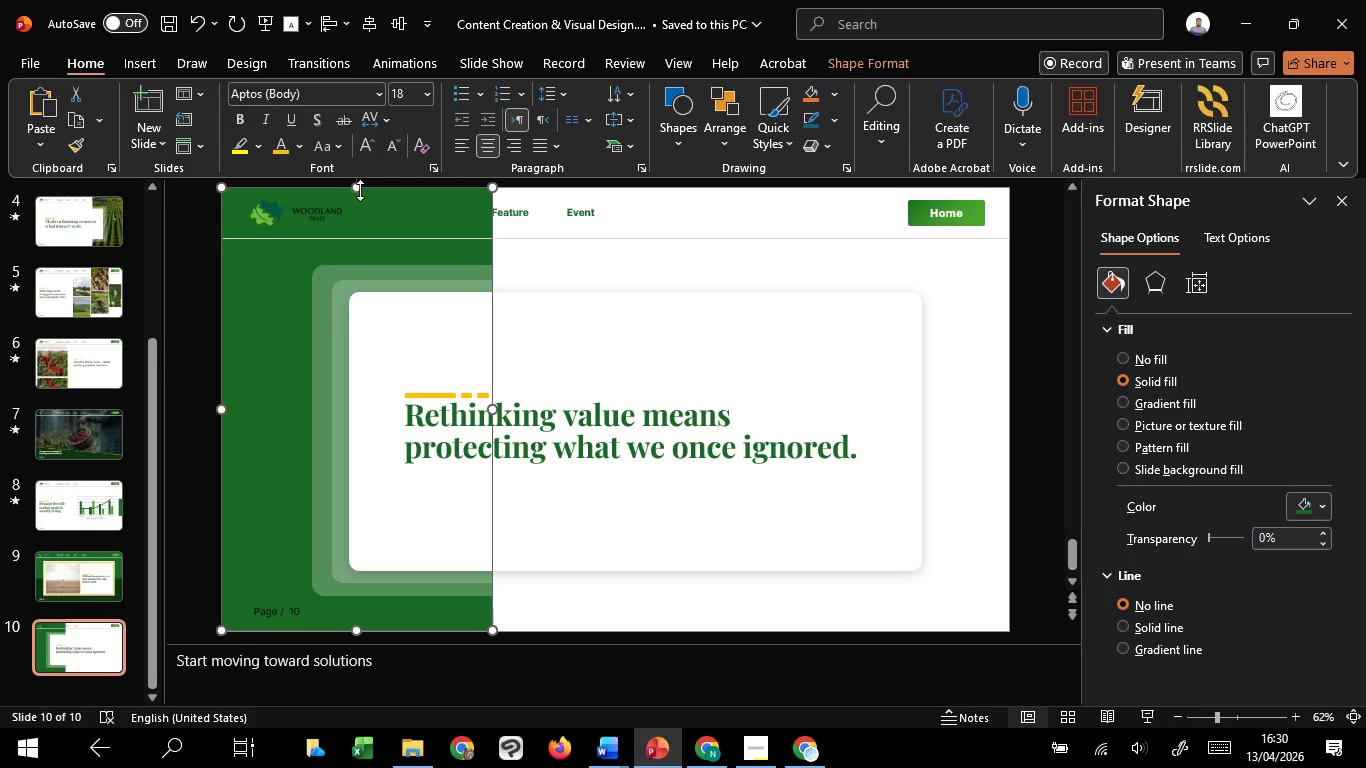 
hold_key(key=ControlLeft, duration=3.84)
left_click_drag(start_coordinate=[360, 190], to_coordinate=[358, 250])
 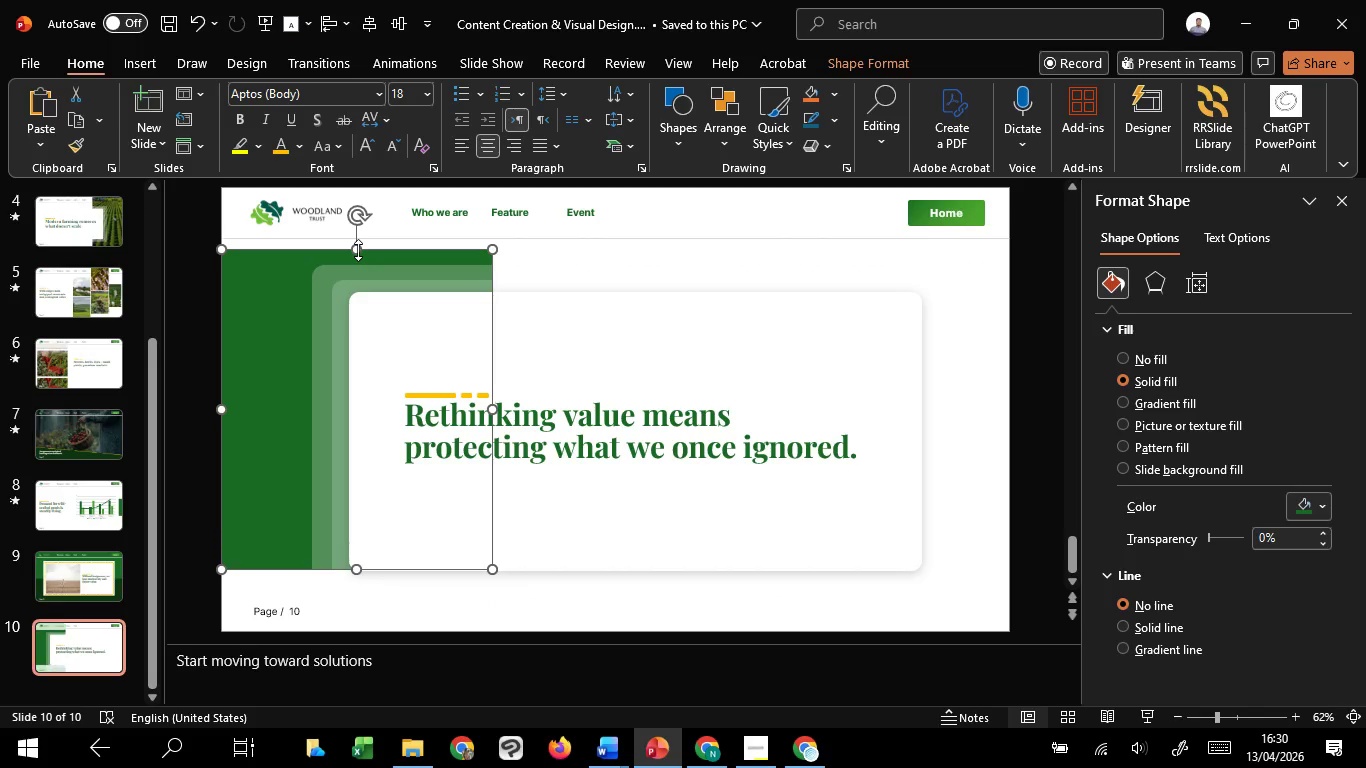 
hold_key(key=ShiftLeft, duration=1.52)
 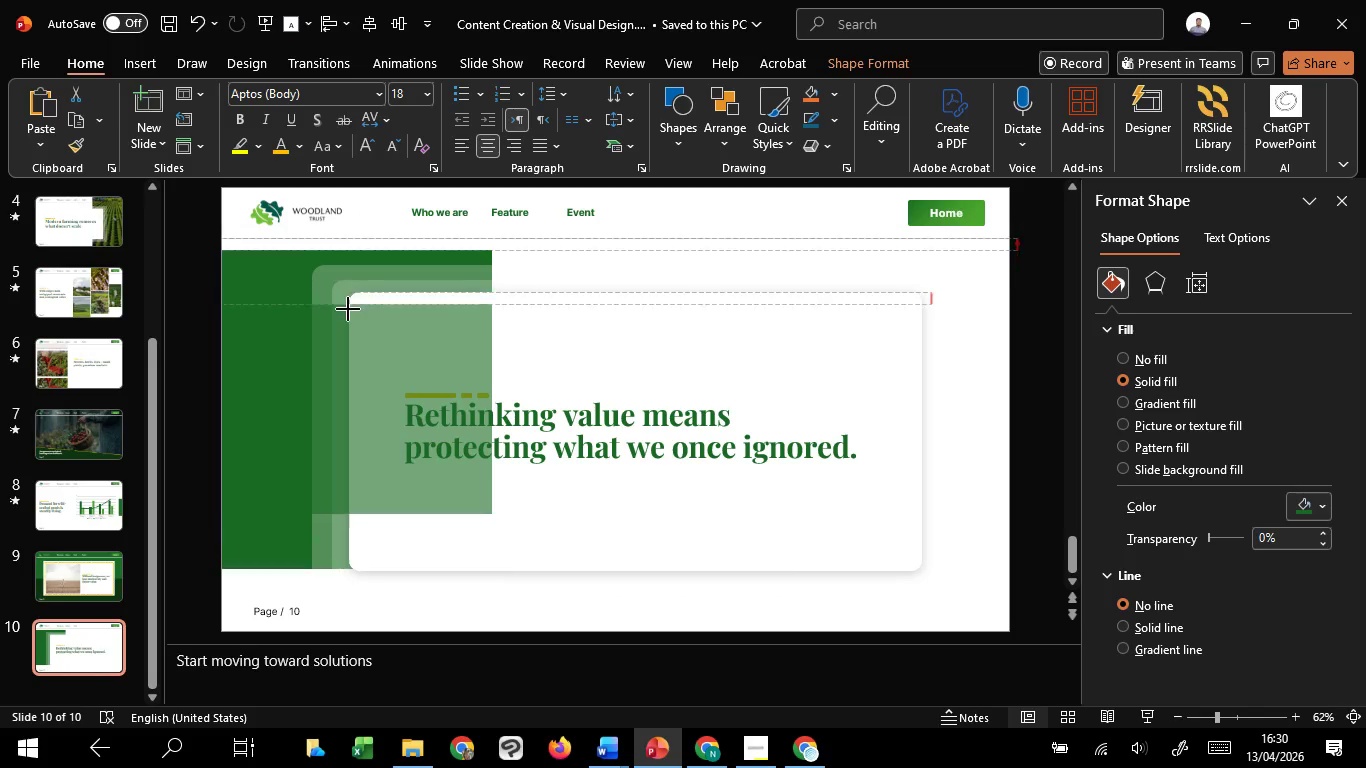 
hold_key(key=ShiftLeft, duration=1.5)
left_click_drag(start_coordinate=[358, 250], to_coordinate=[348, 321])
 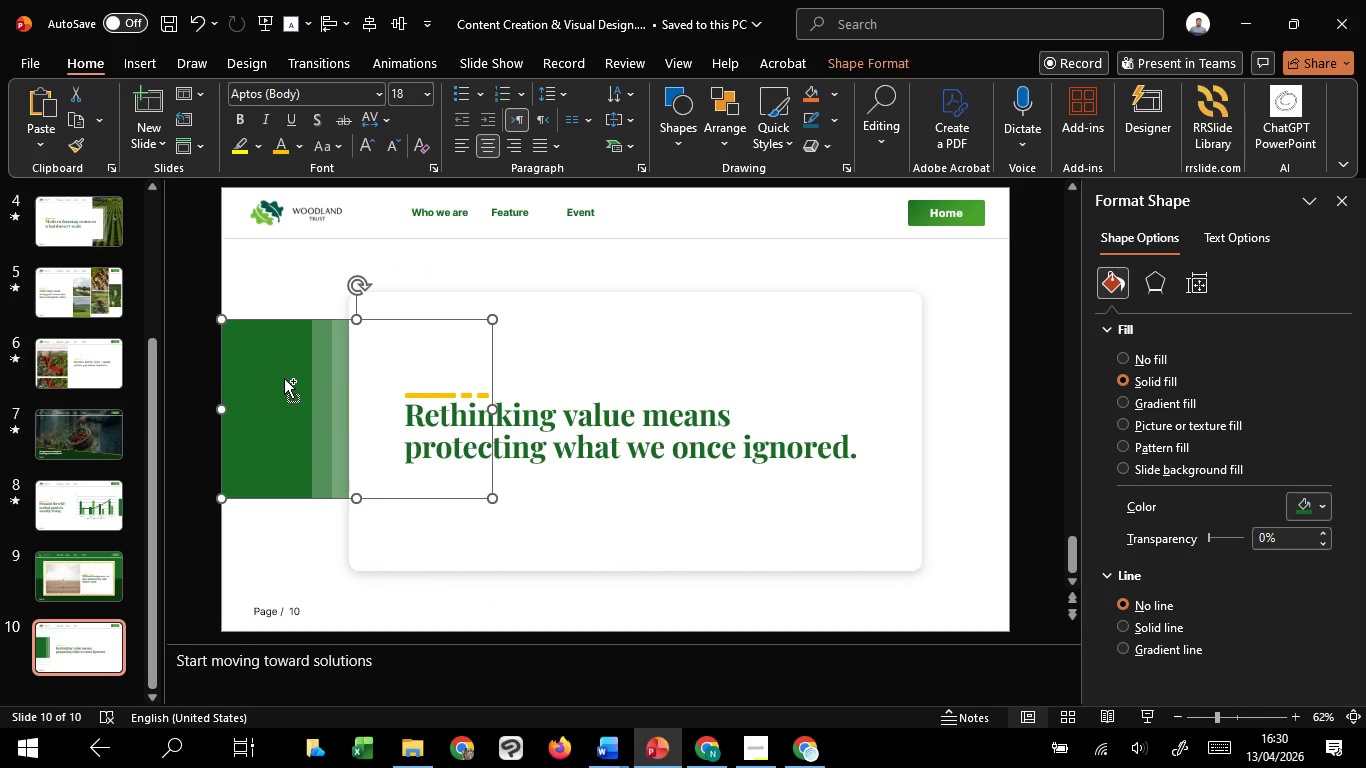 
hold_key(key=ShiftLeft, duration=1.53)
 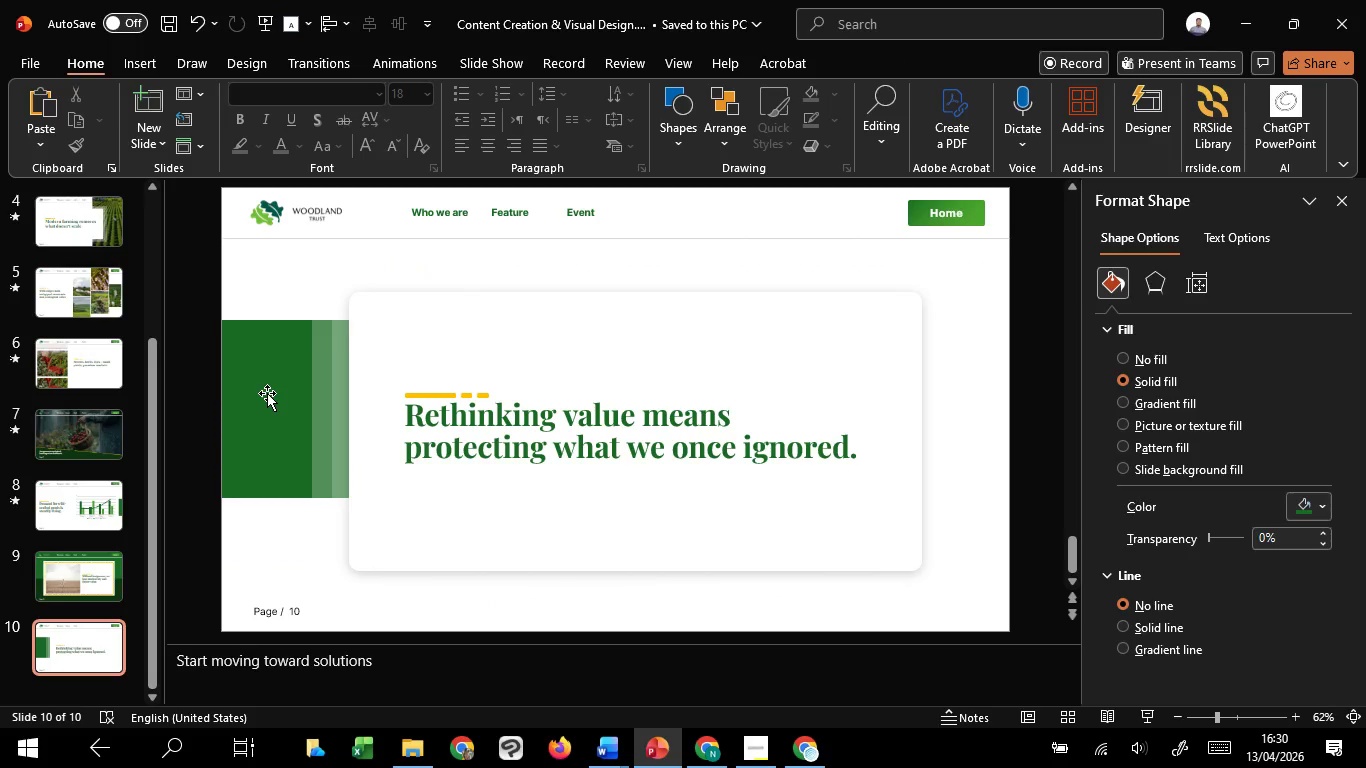 
hold_key(key=ShiftLeft, duration=0.73)
 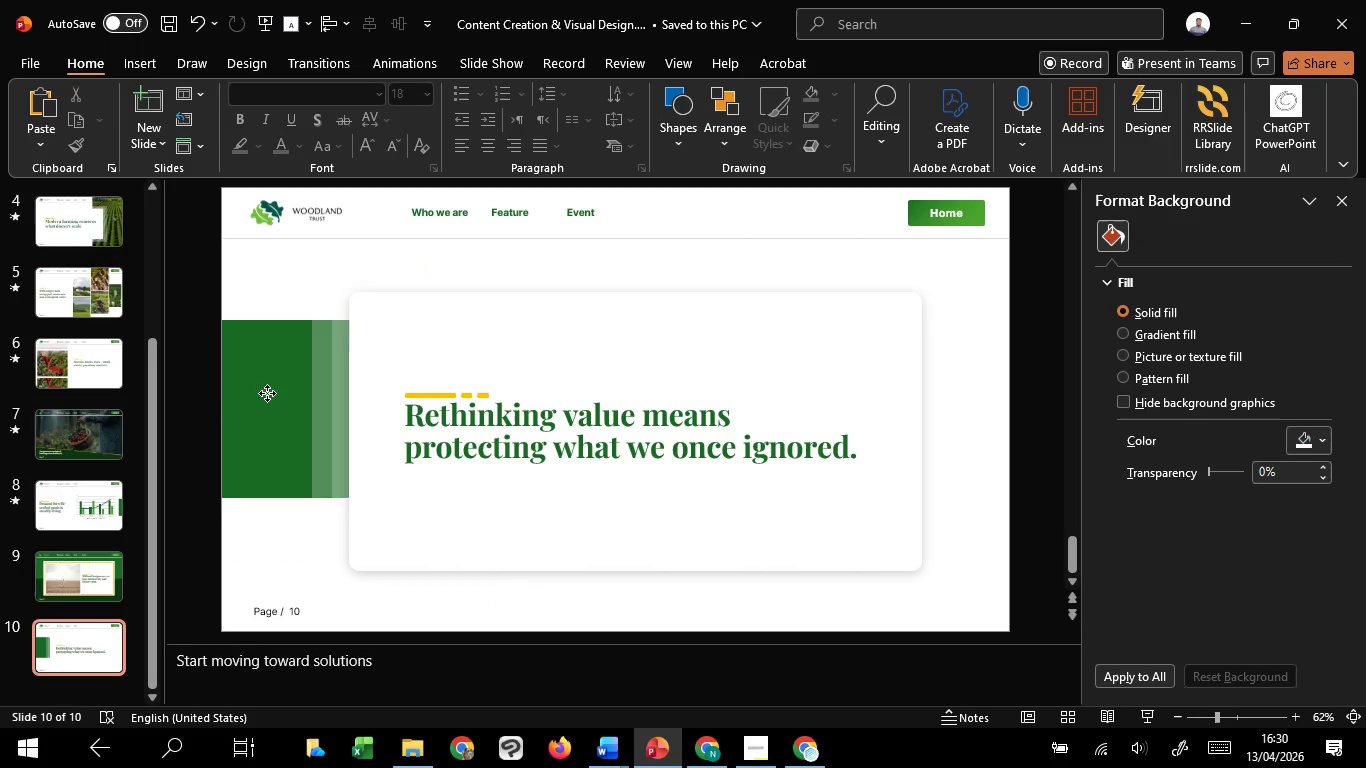 
left_click([267, 393])
 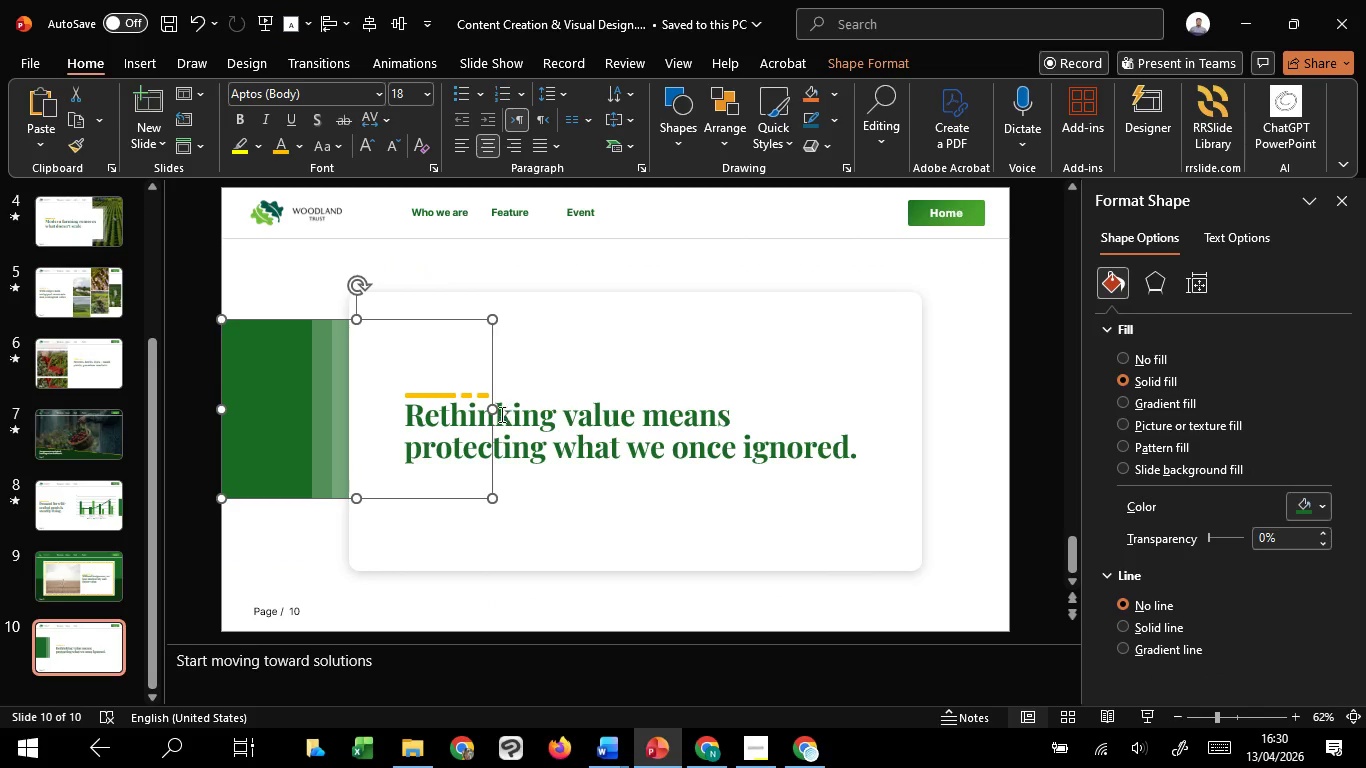 
left_click_drag(start_coordinate=[490, 410], to_coordinate=[1009, 445])
 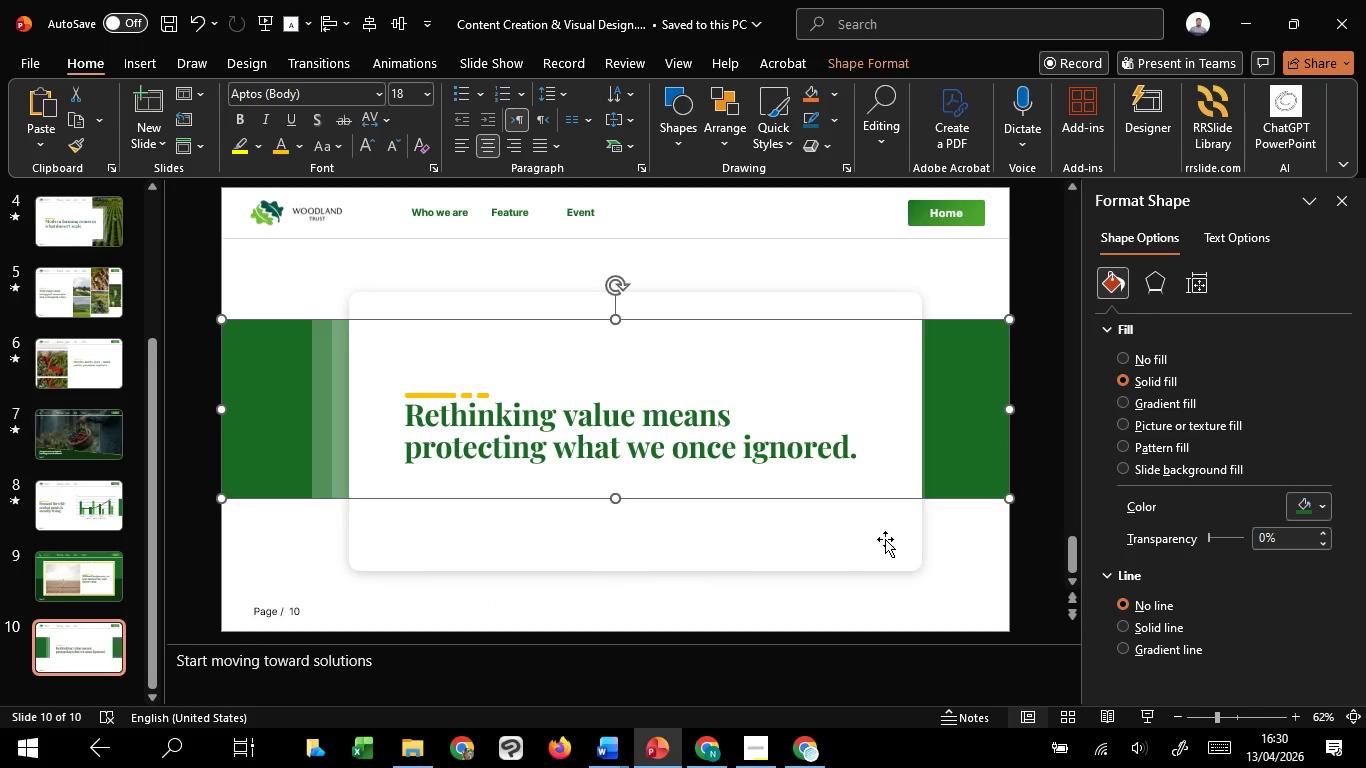 
left_click([885, 539])
 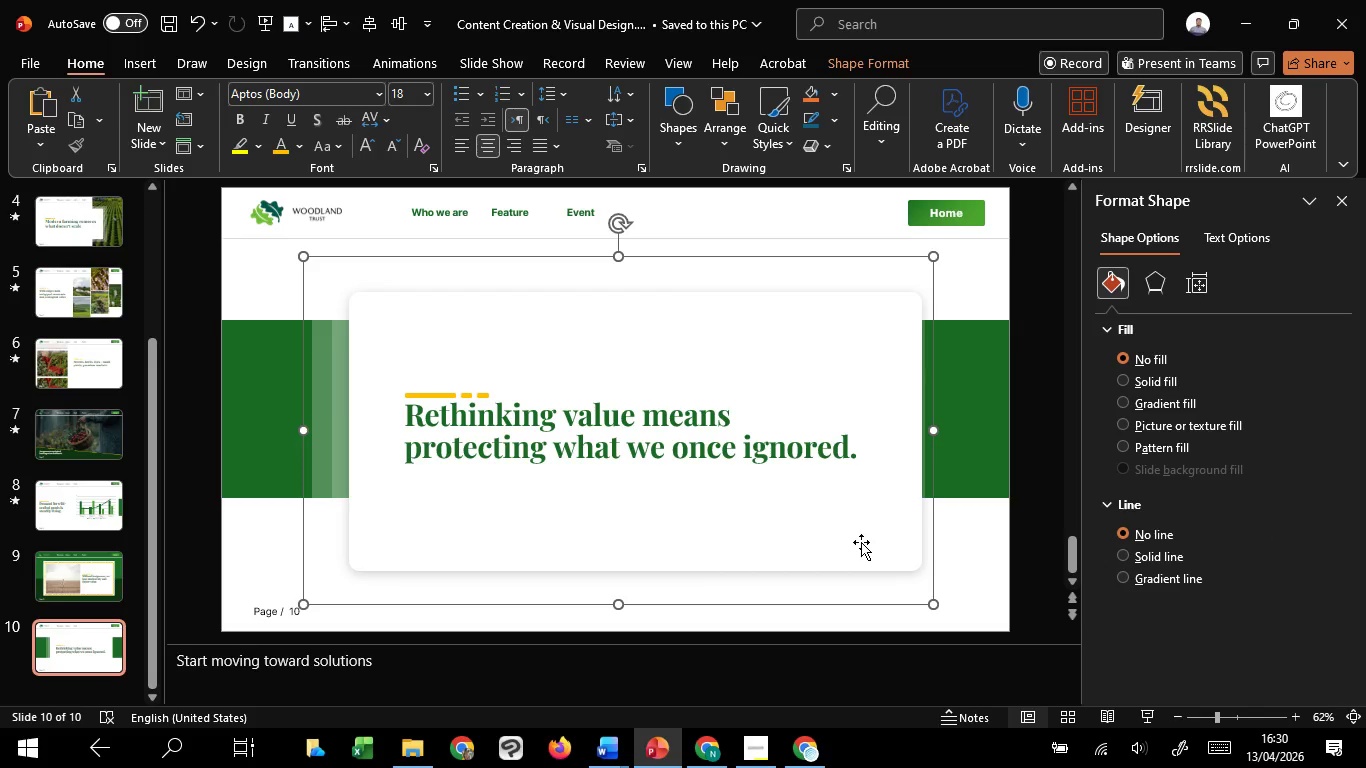 
hold_key(key=ControlLeft, duration=2.2)
 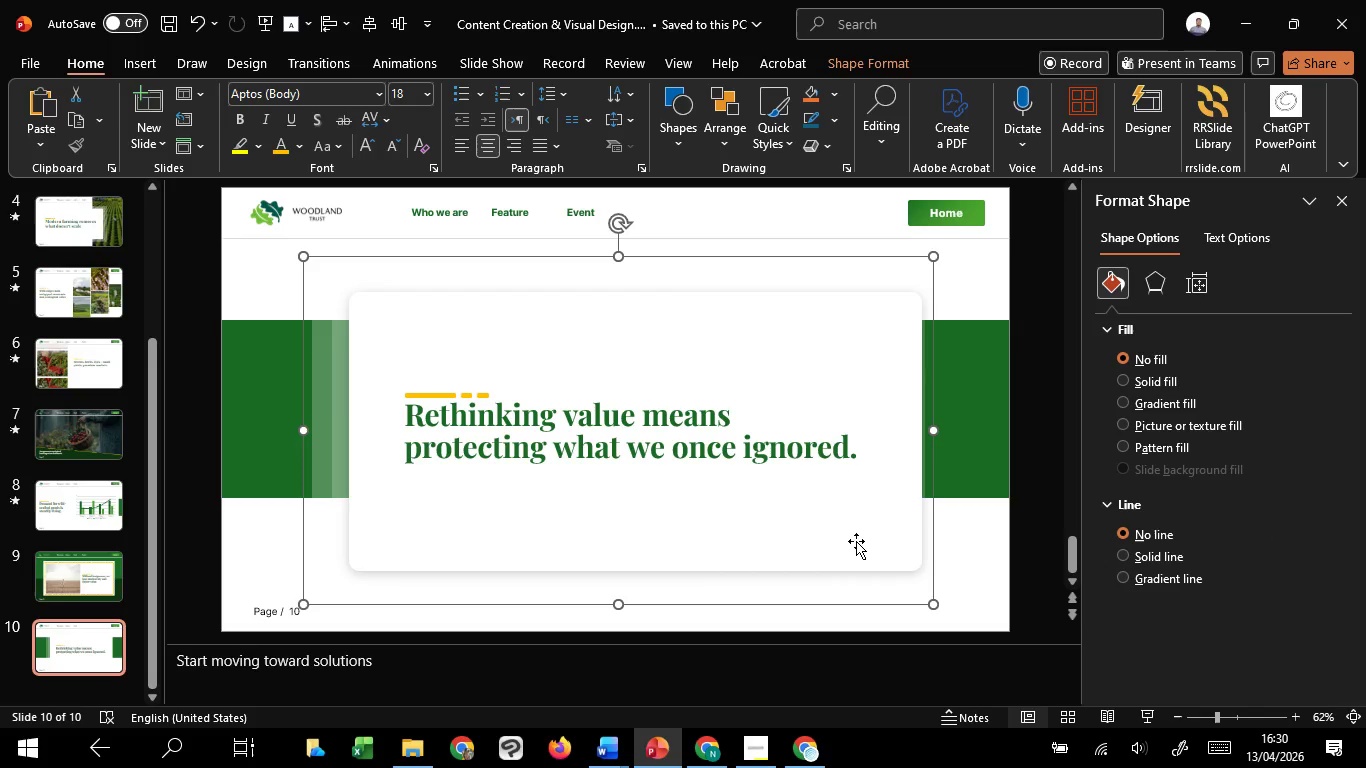 
hold_key(key=ShiftLeft, duration=1.51)
 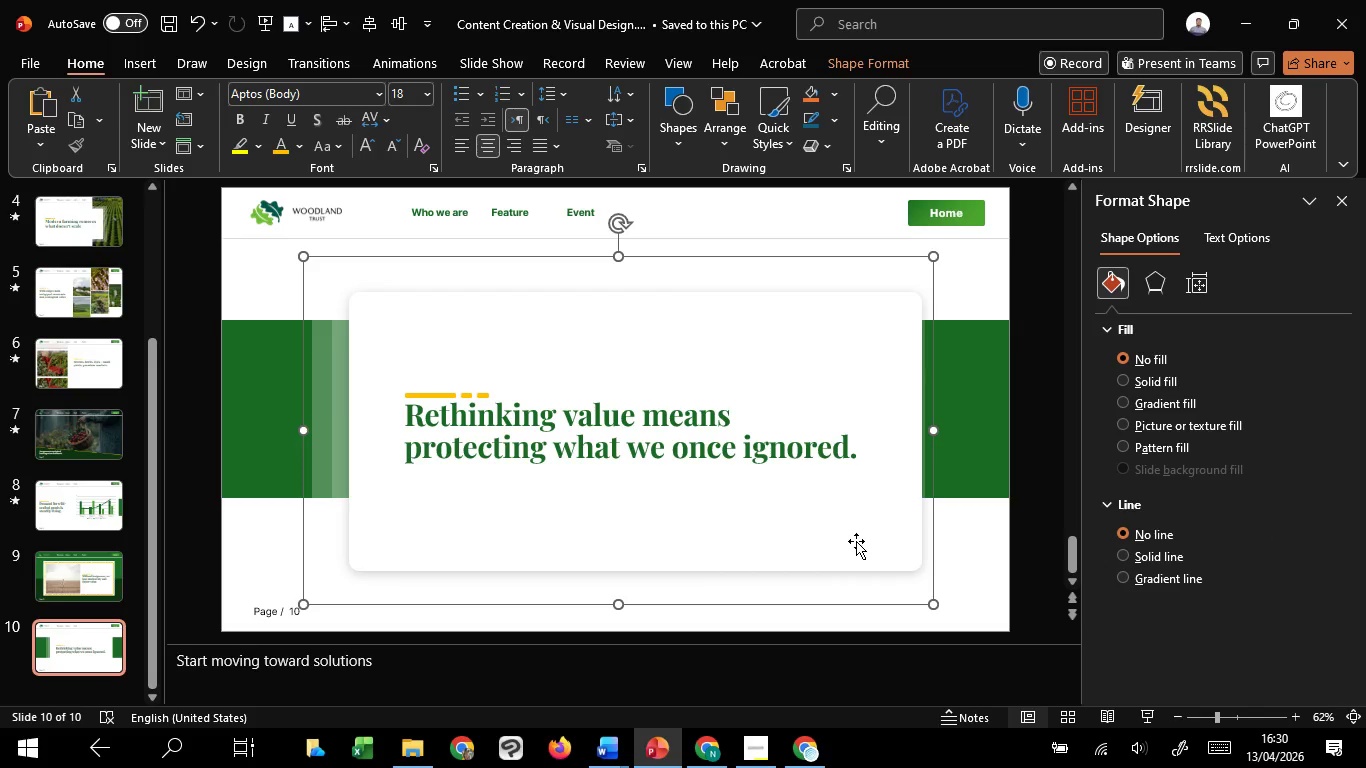 
key(Control+Shift+G)
 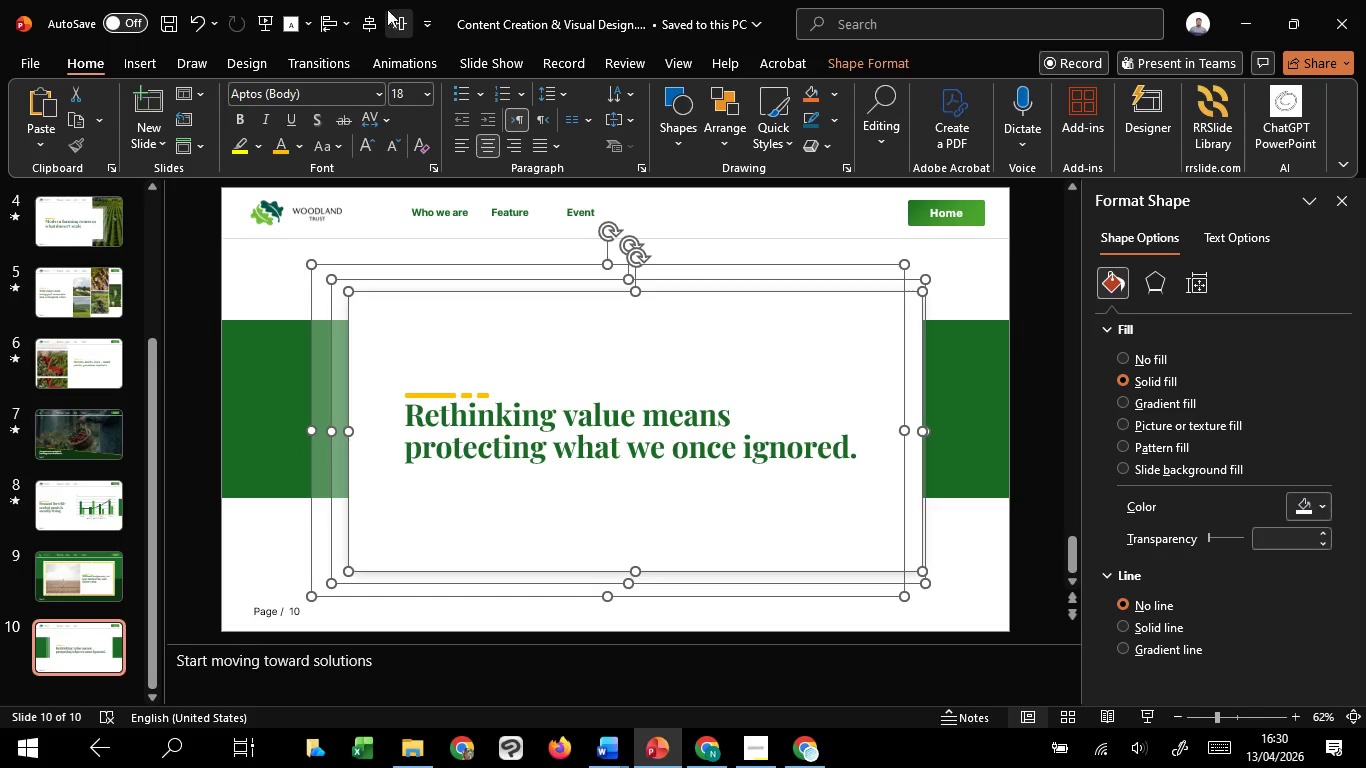 
left_click([362, 15])
 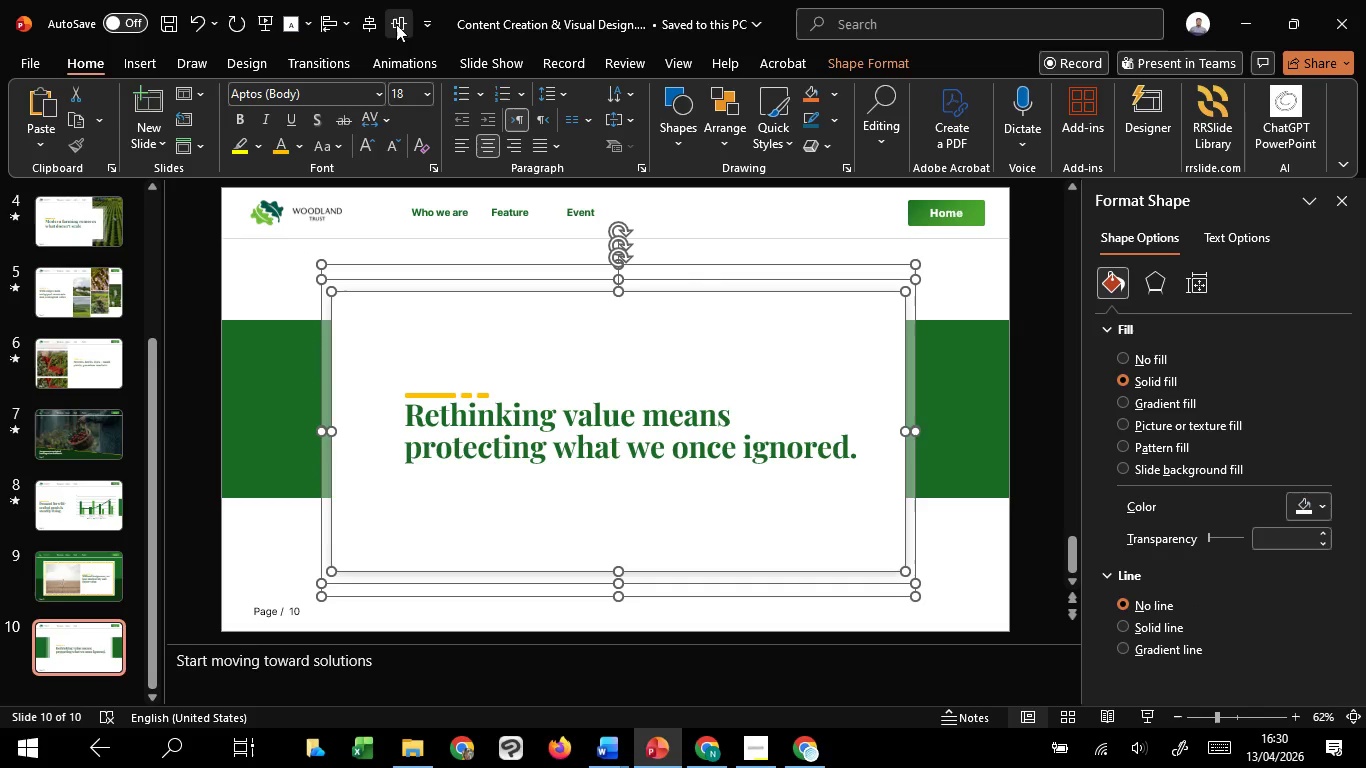 
left_click([387, 20])
 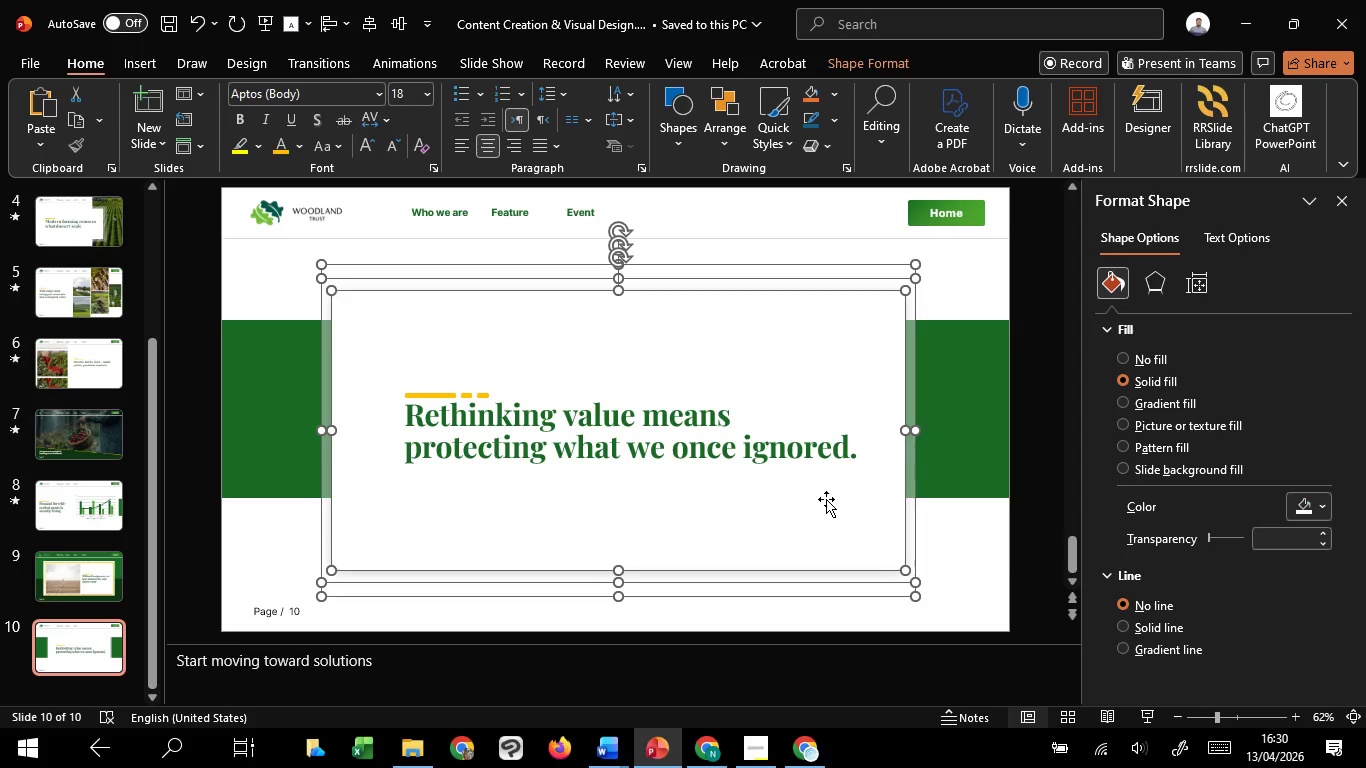 
left_click([1003, 547])
 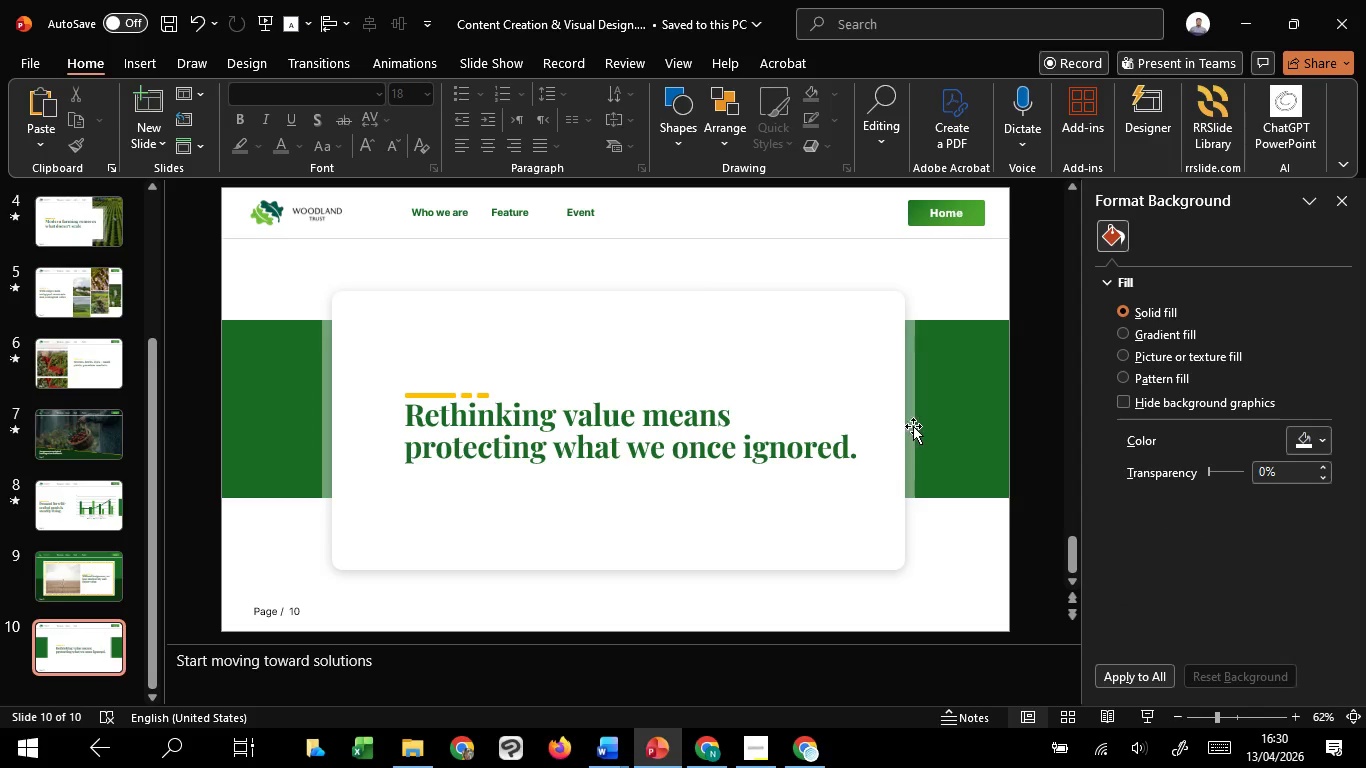 
left_click([914, 425])
 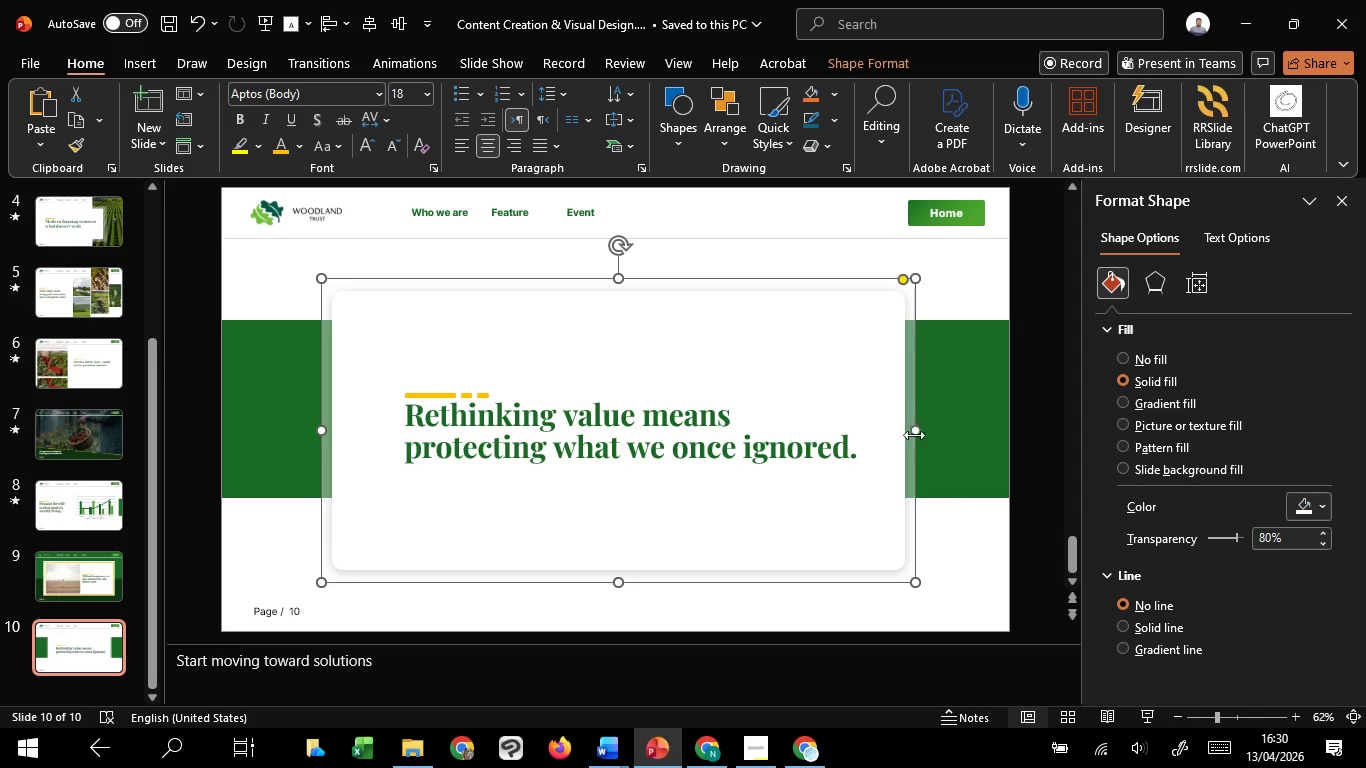 
hold_key(key=ControlLeft, duration=5.03)
hold_key(key=ShiftLeft, duration=1.52)
left_click_drag(start_coordinate=[910, 580], to_coordinate=[924, 594])
 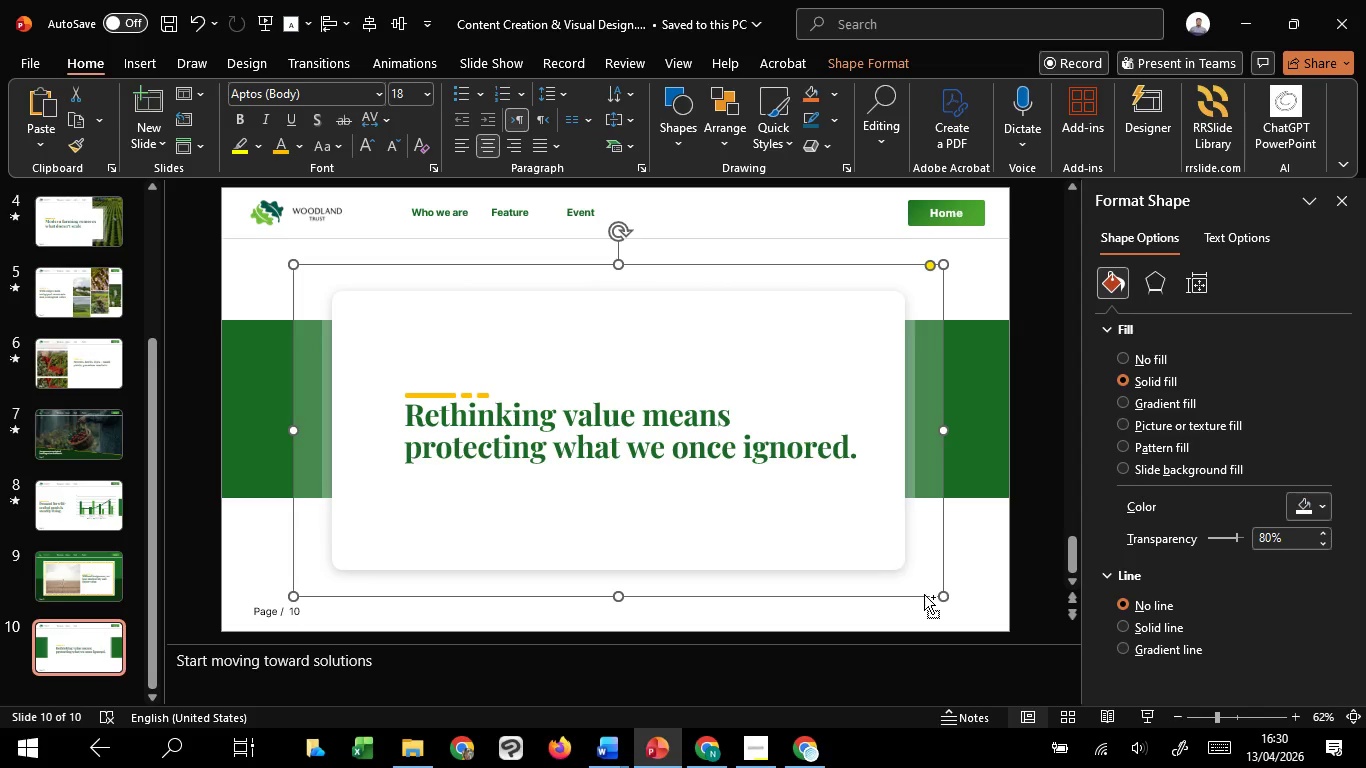 
hold_key(key=ShiftLeft, duration=1.5)
left_click_drag(start_coordinate=[948, 595], to_coordinate=[927, 578])
 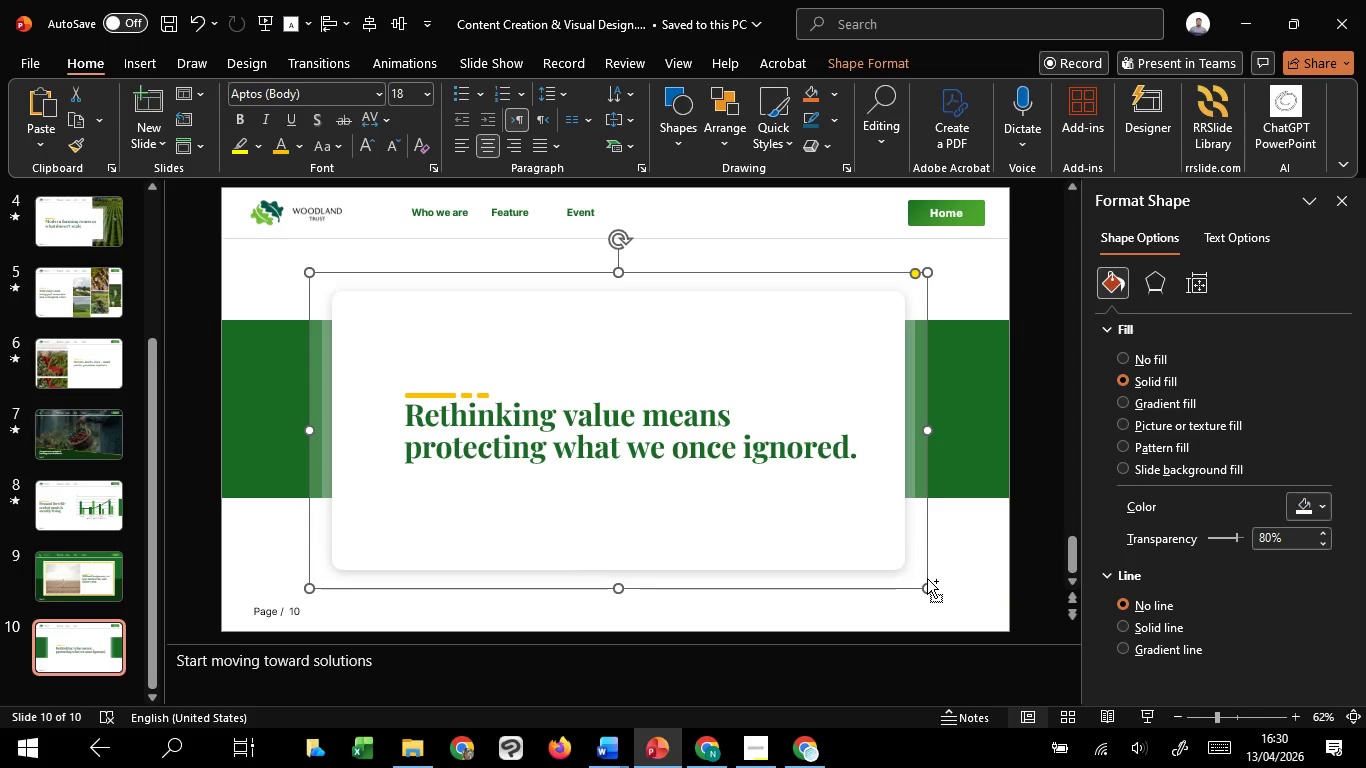 
hold_key(key=ShiftLeft, duration=1.53)
 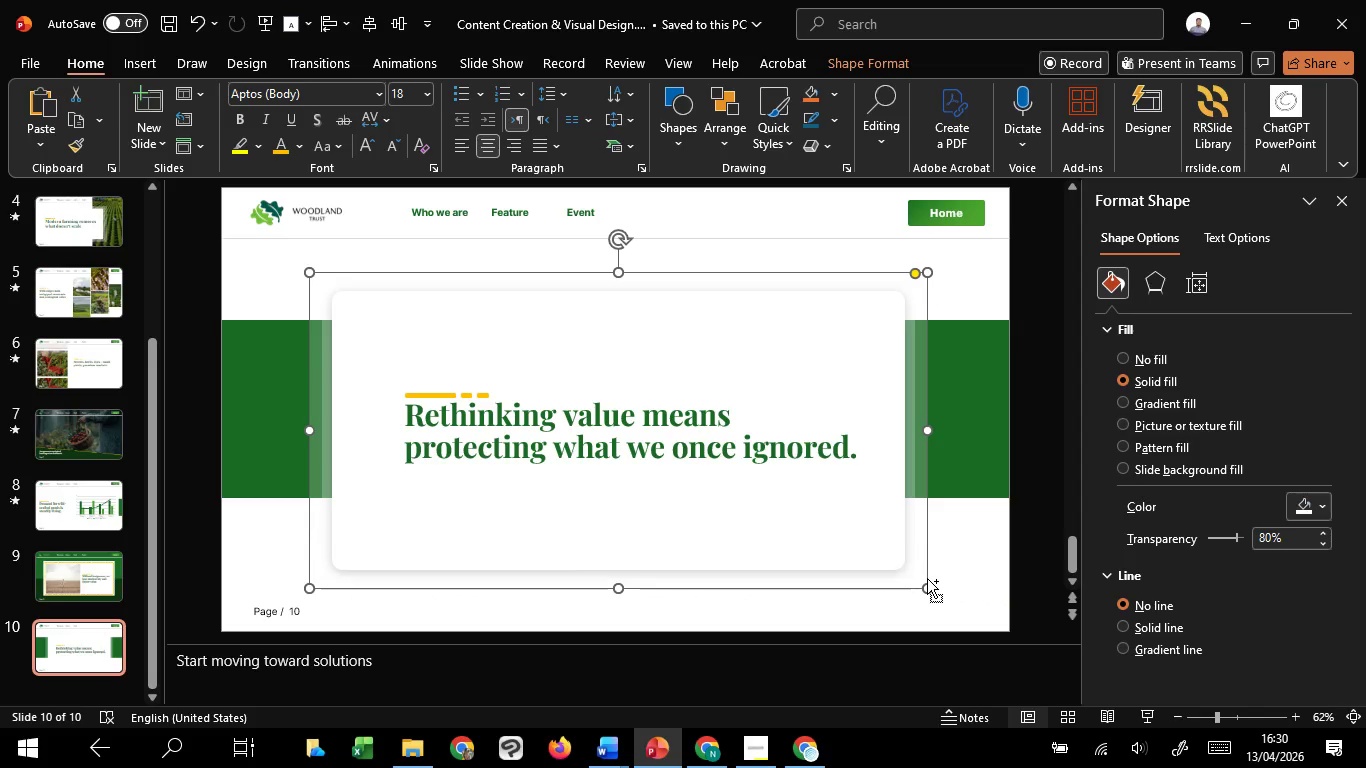 
key(Control+Shift+ShiftLeft)
 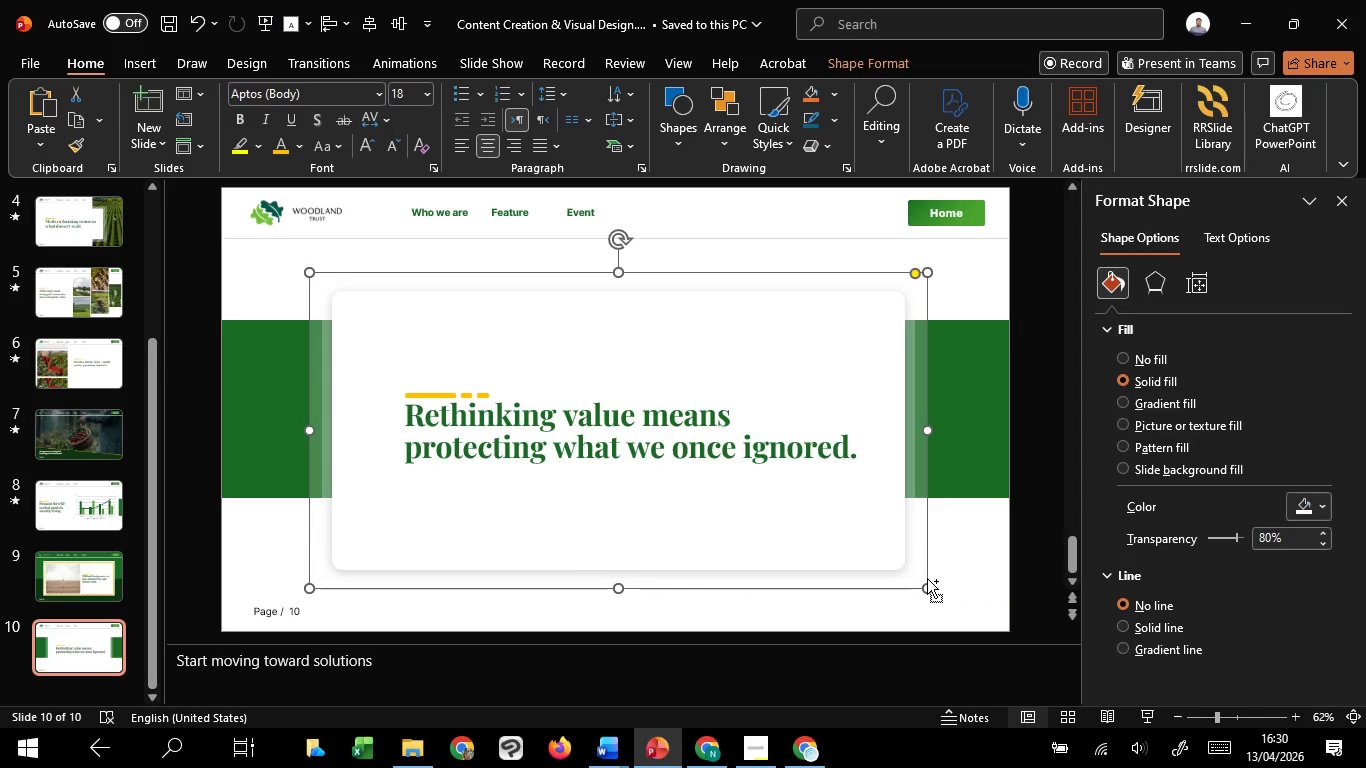 
key(Control+Shift+ShiftLeft)
 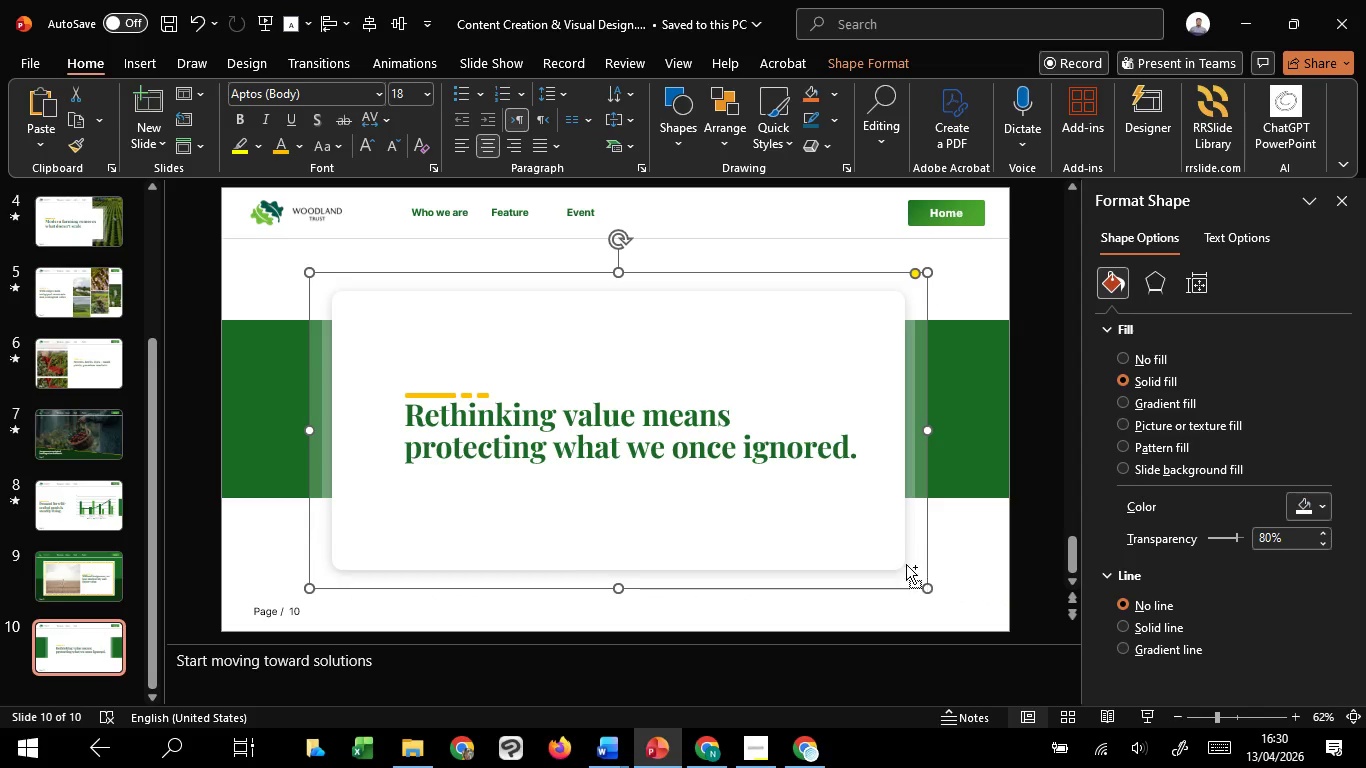 
key(Control+Shift+ShiftLeft)
 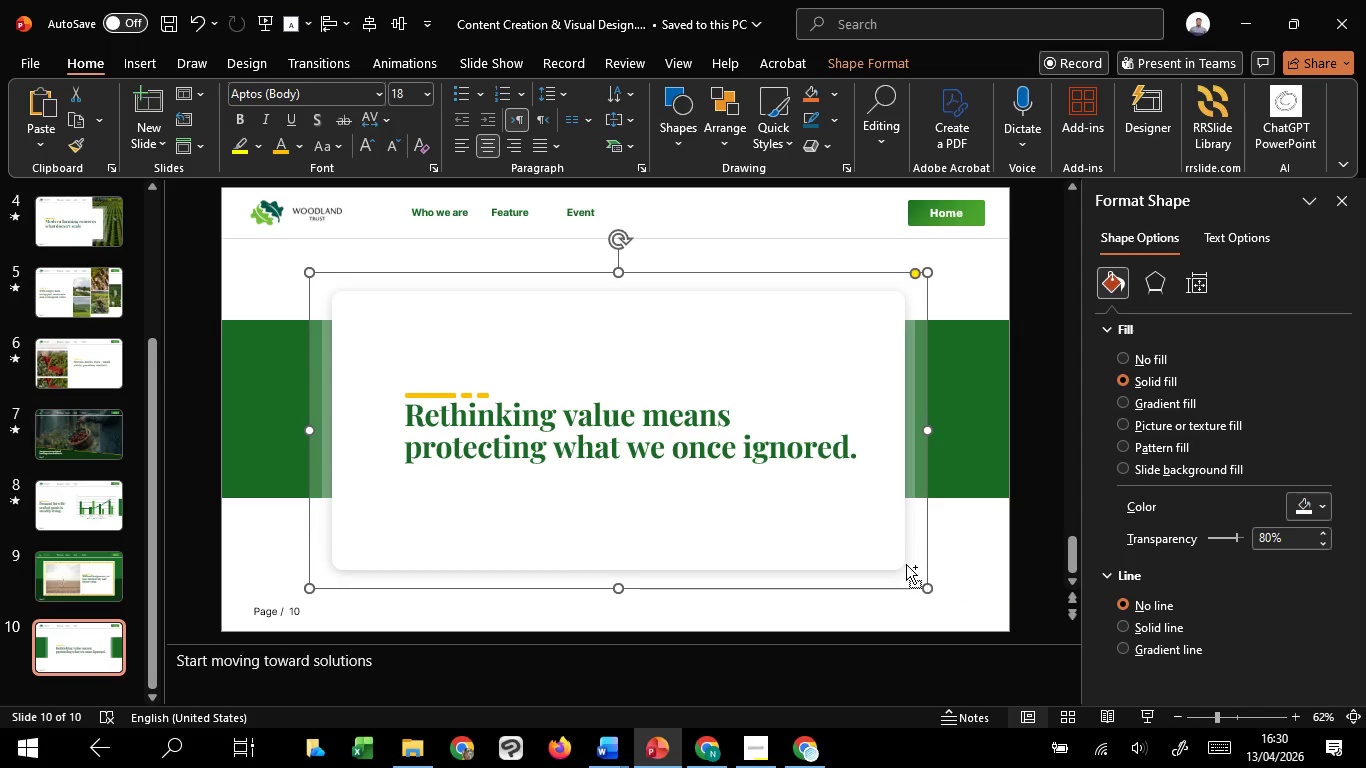 
key(Control+Shift+ShiftLeft)
 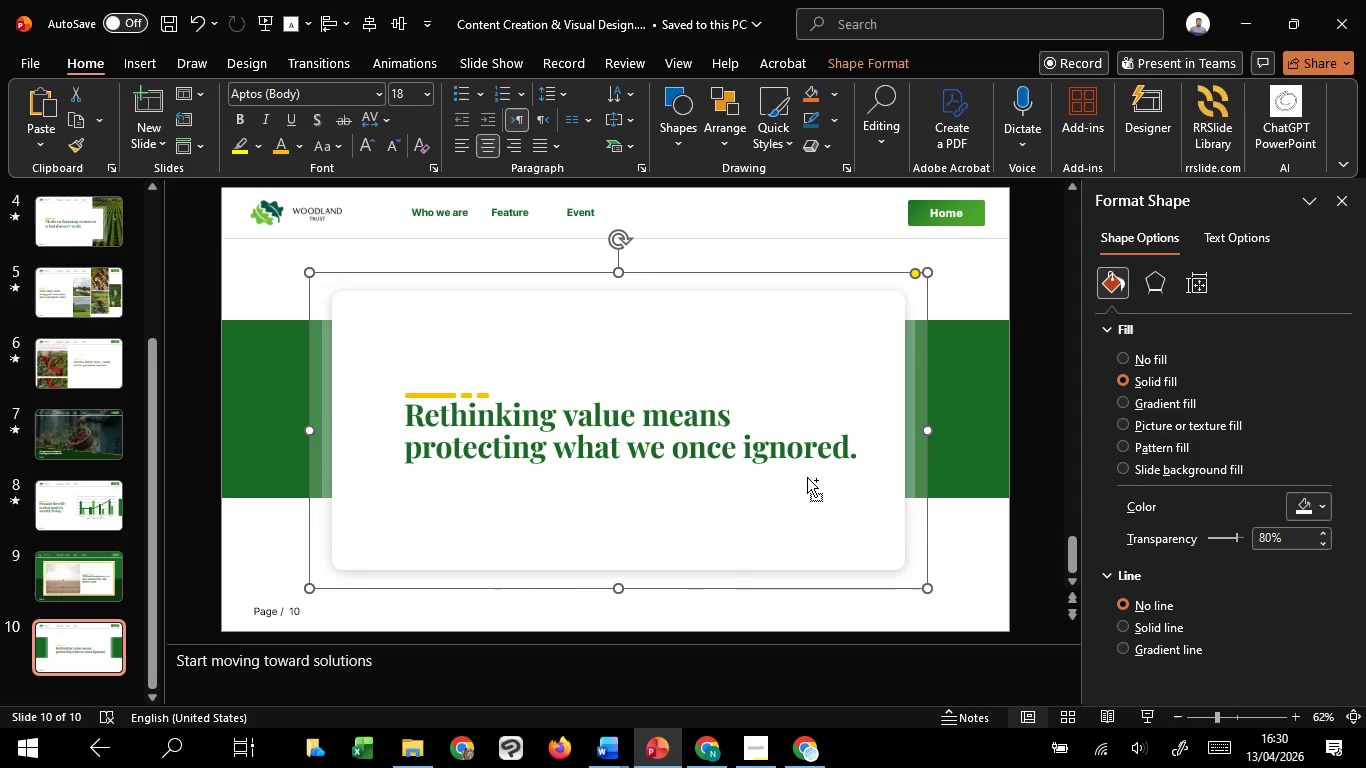 
key(Control+Shift+ShiftLeft)
 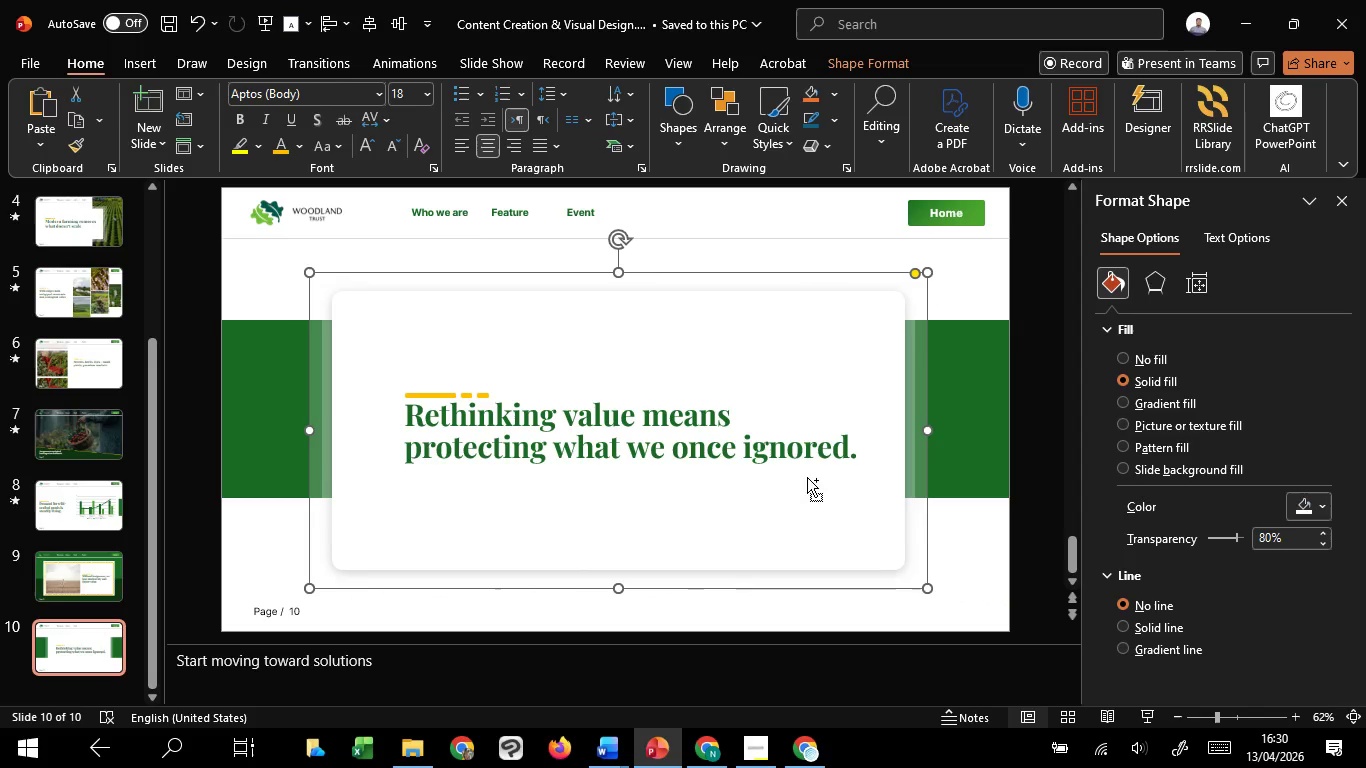 
key(Control+Shift+ShiftLeft)
 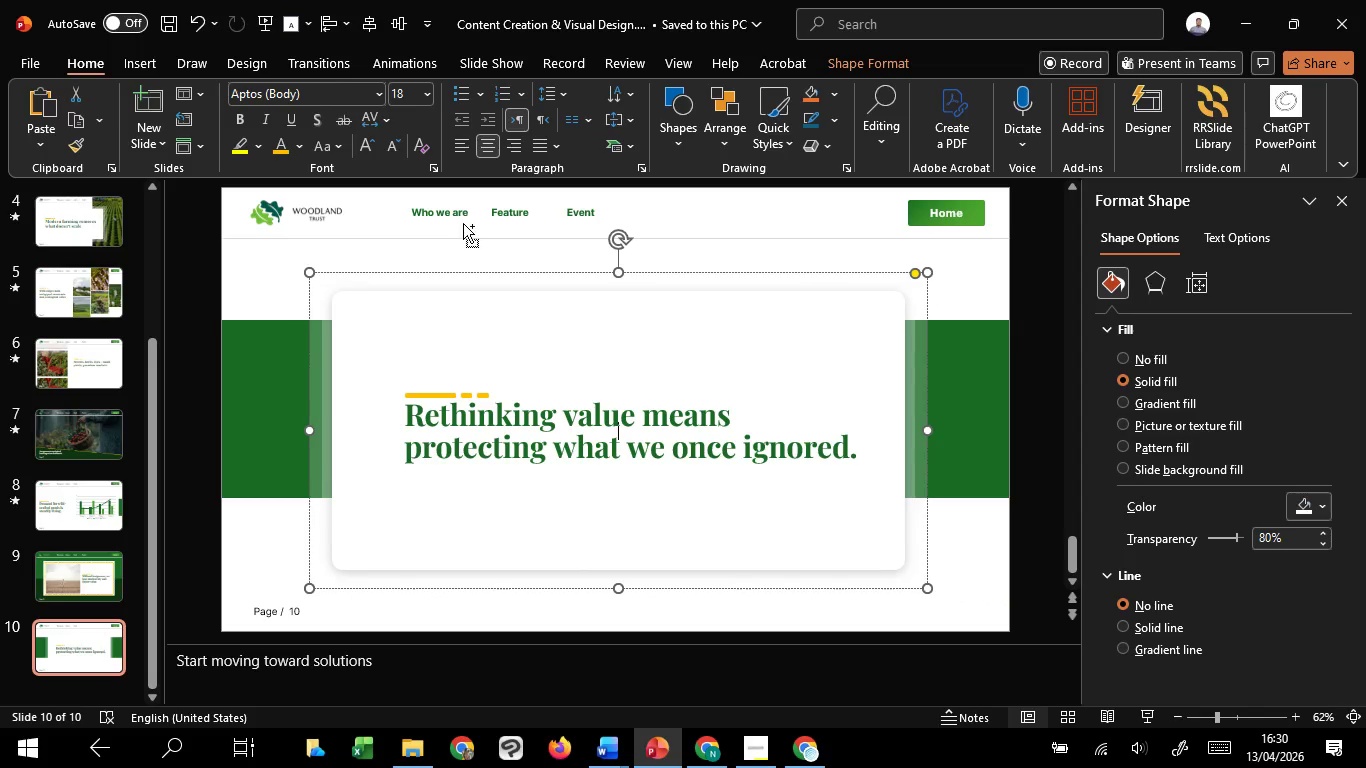 
key(Control+Shift+ShiftLeft)
 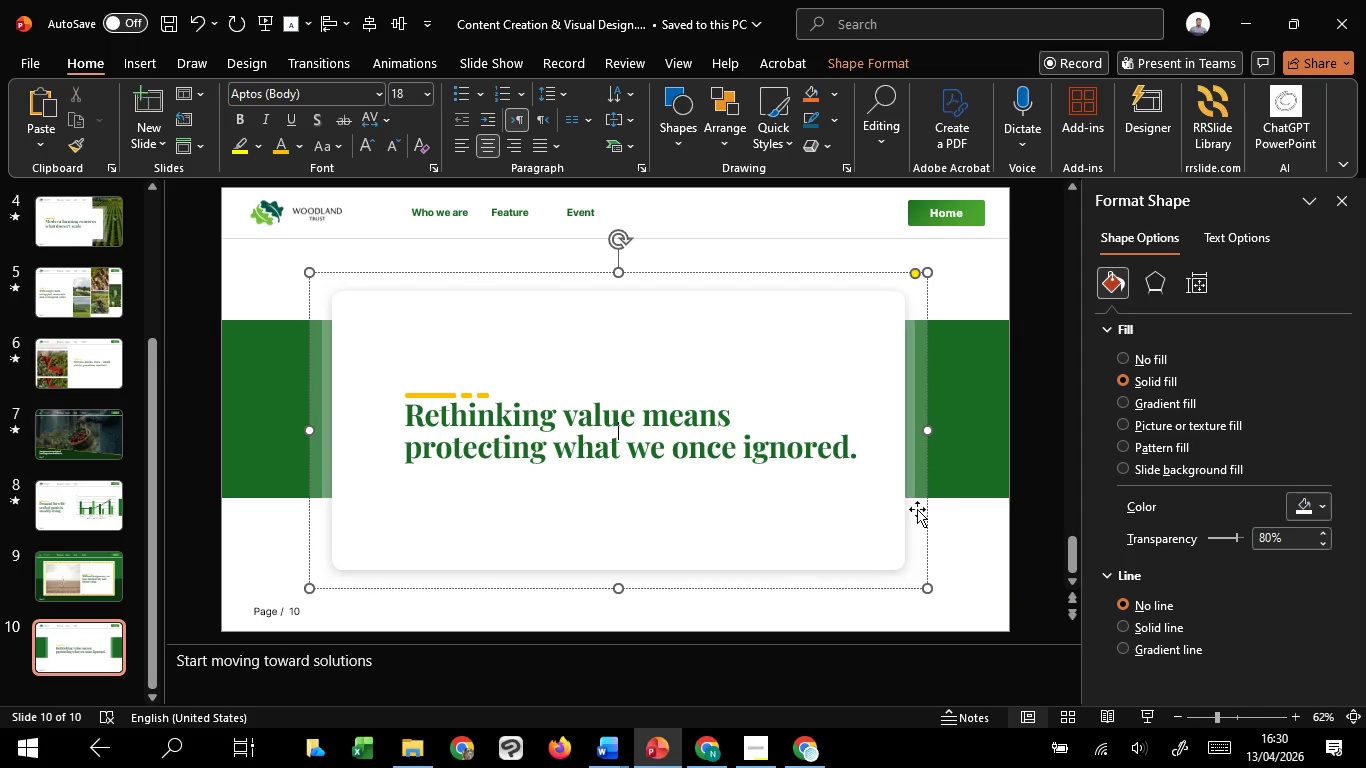 
left_click([975, 557])
 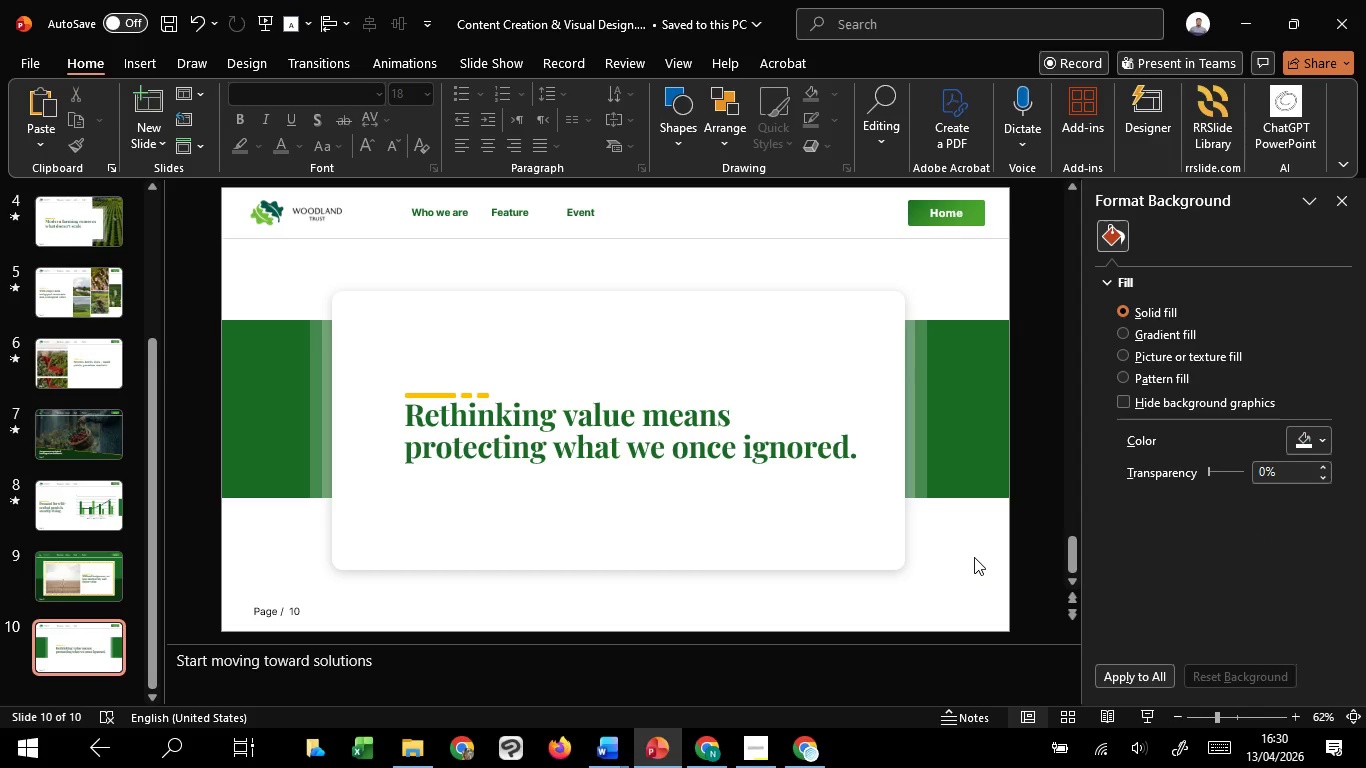 
left_click([736, 446])
 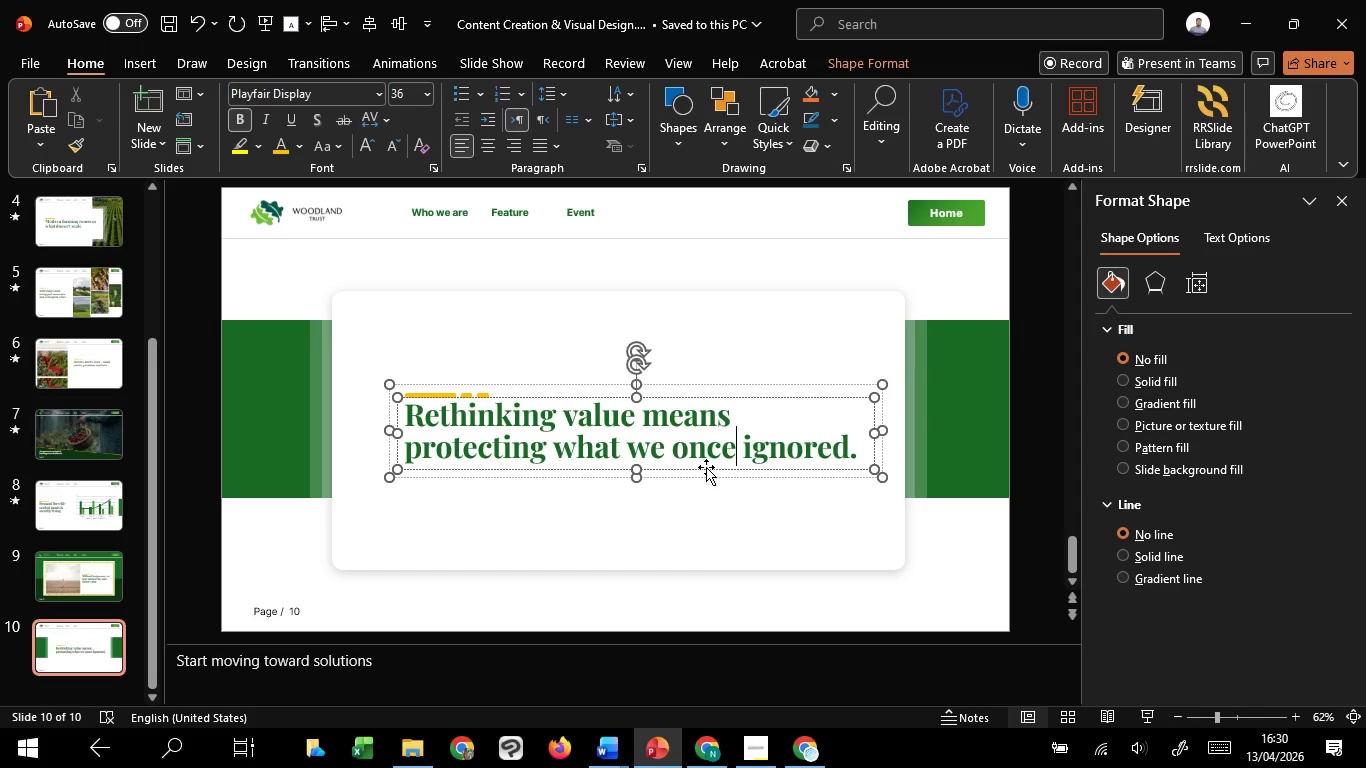 
left_click([707, 467])
 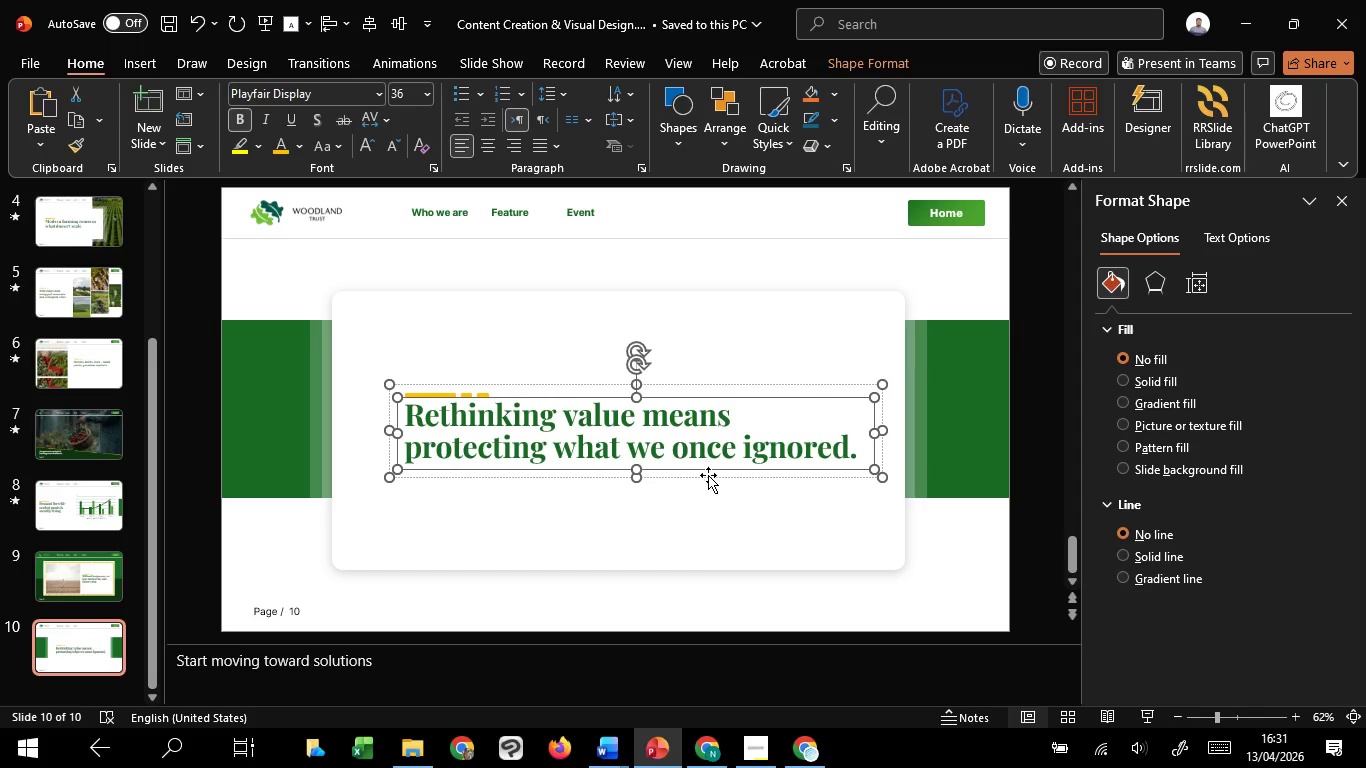 
left_click([708, 475])
 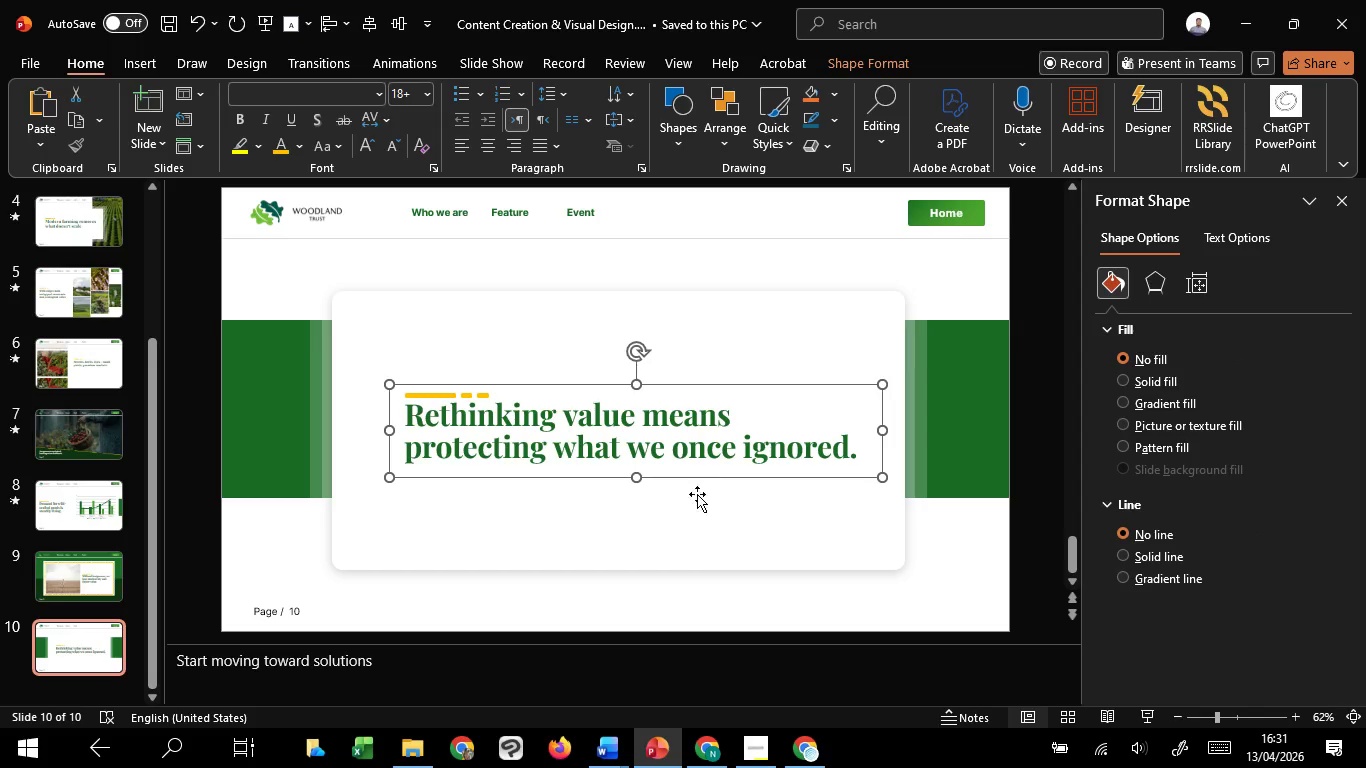 
hold_key(key=ShiftLeft, duration=1.2)
left_click([685, 508])
 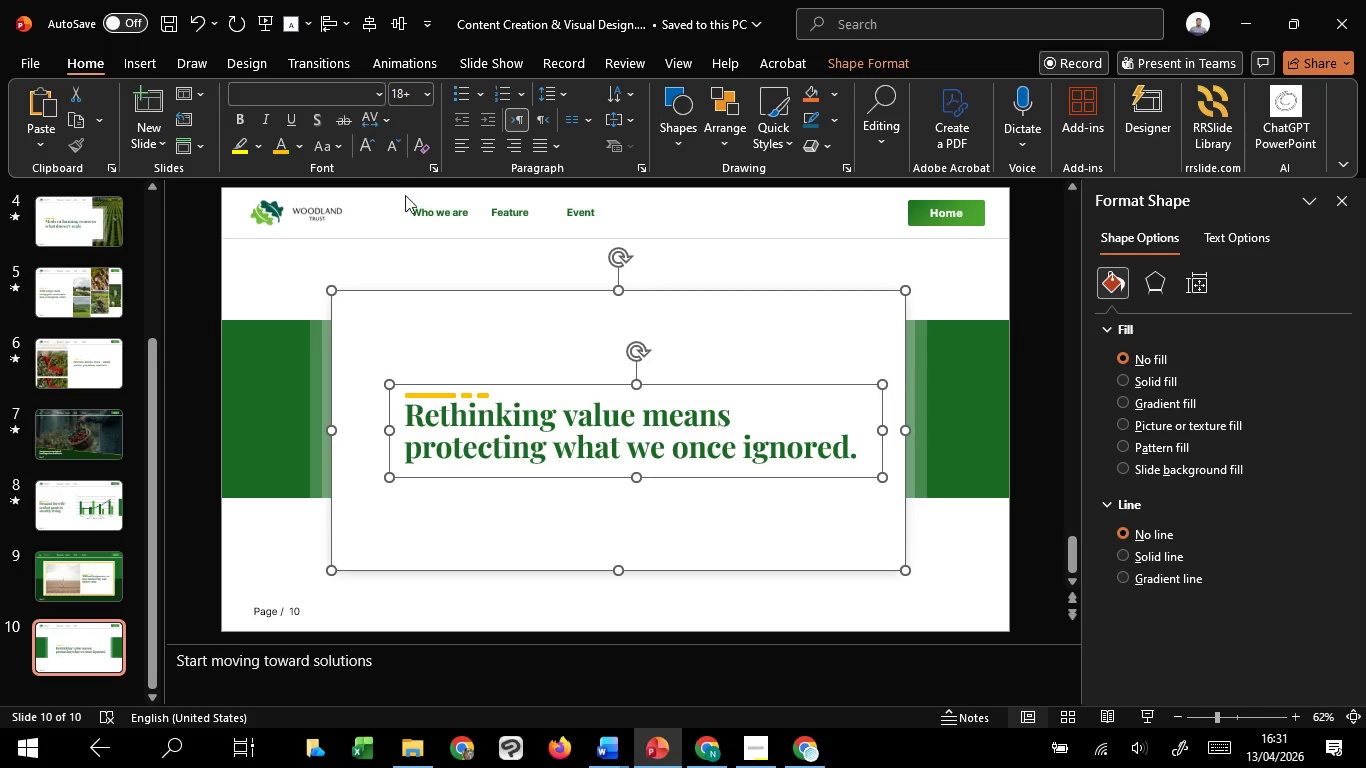 
left_click([487, 146])
 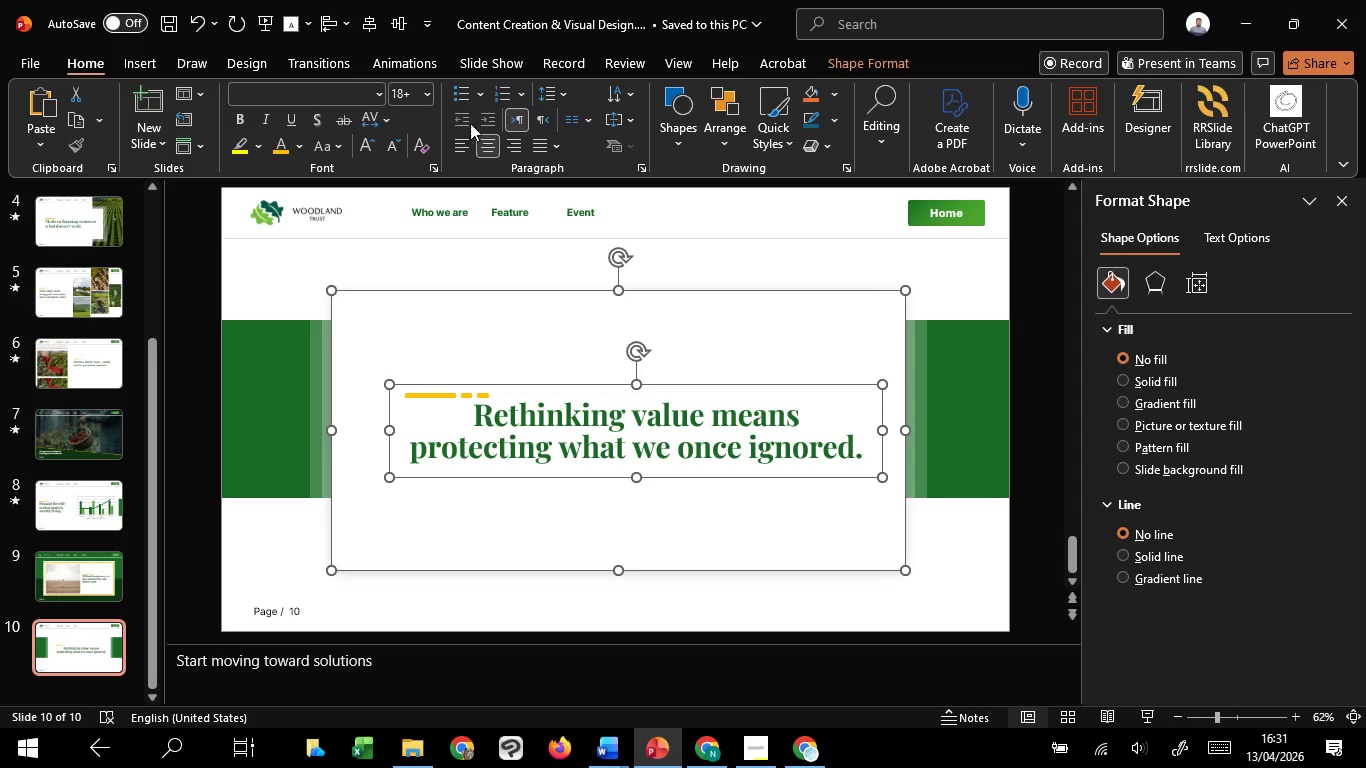 
left_click([366, 16])
 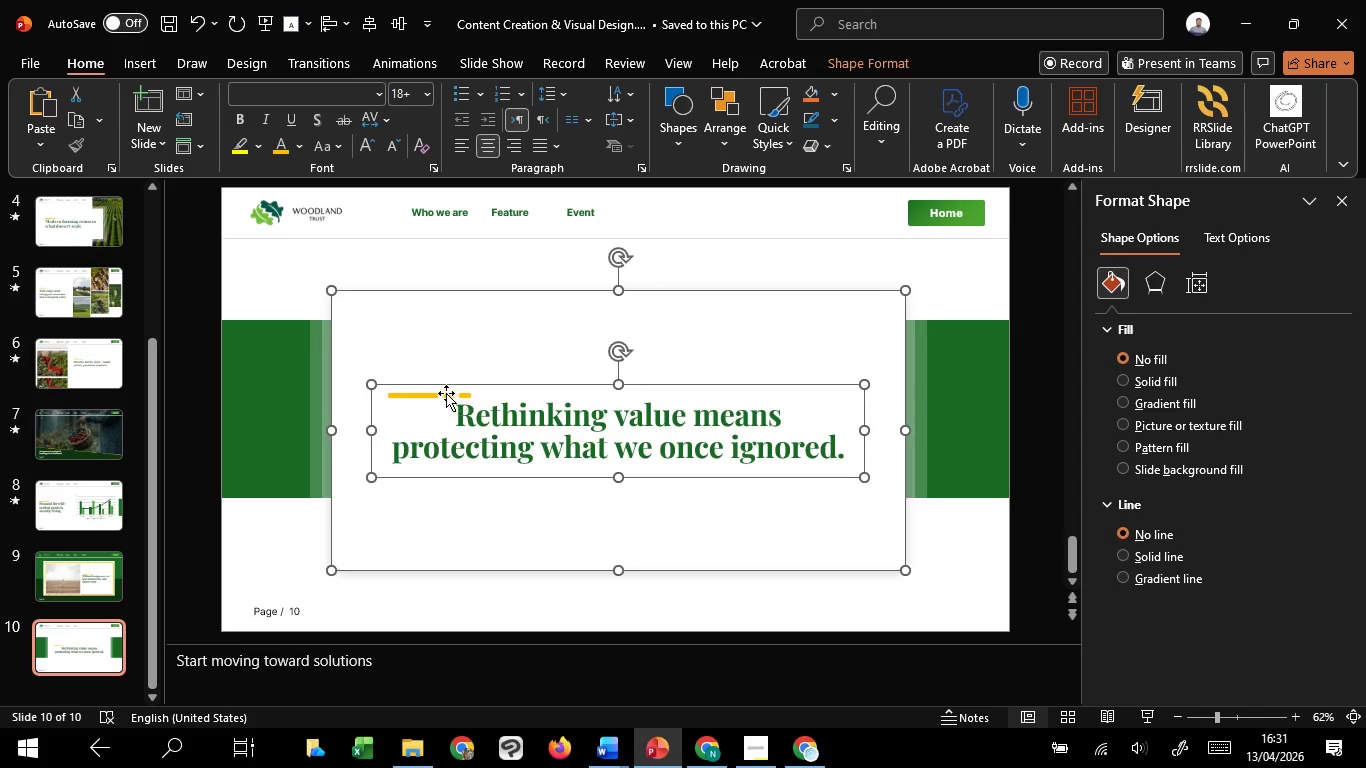 
left_click([446, 393])
 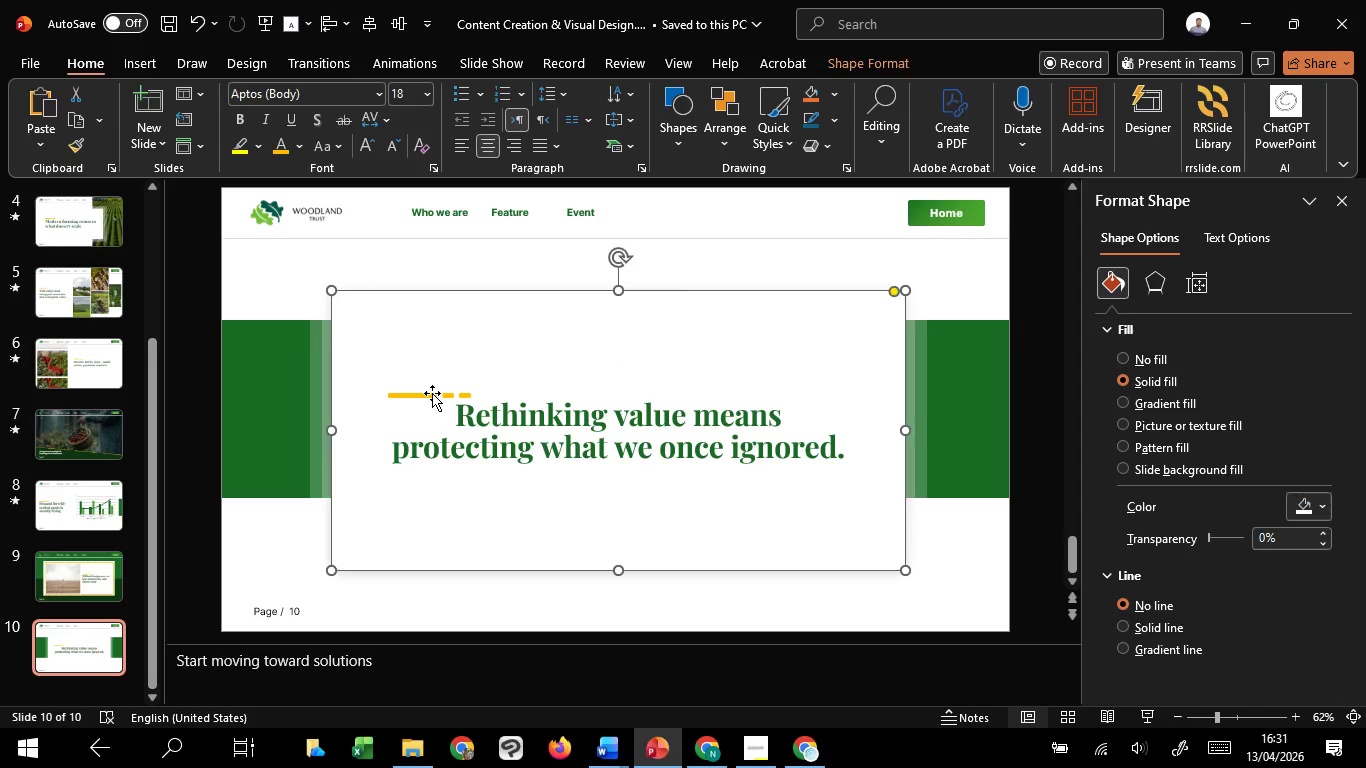 
left_click([432, 393])
 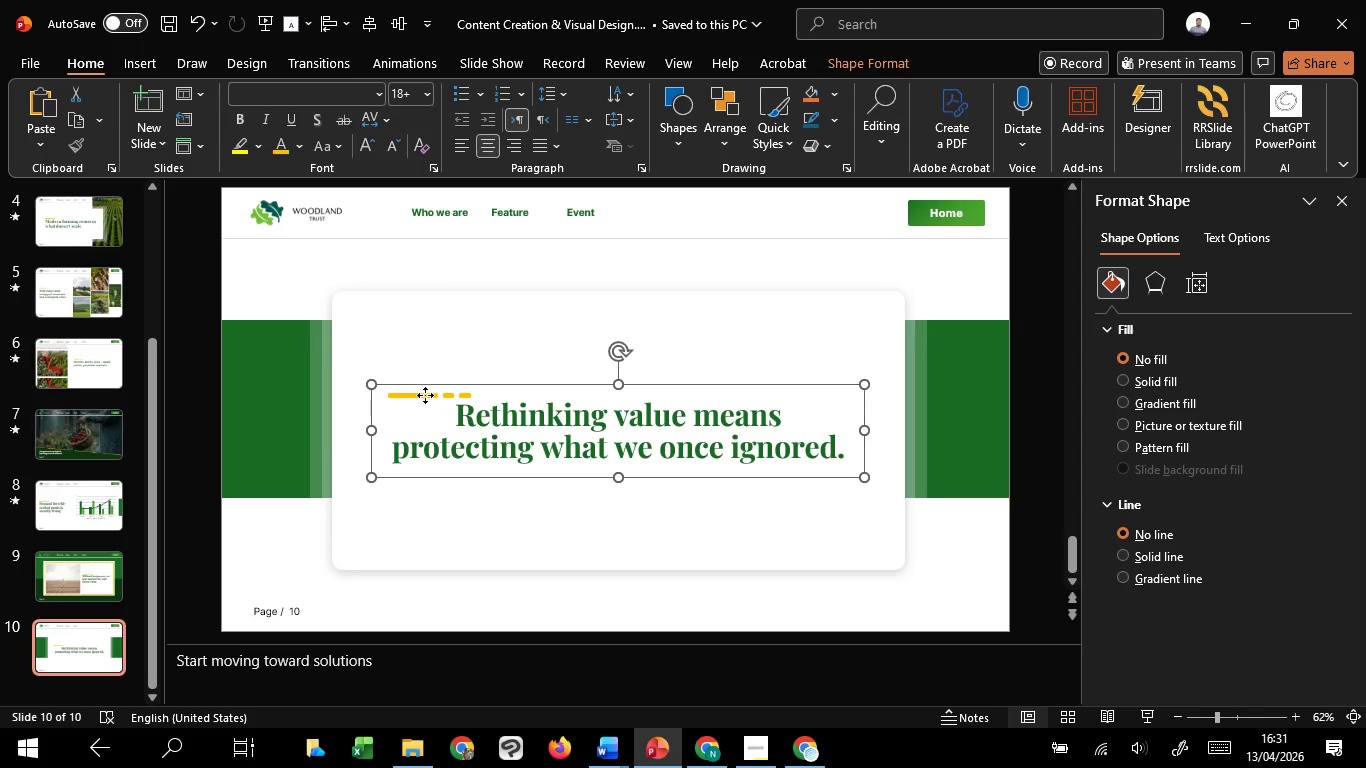 
double_click([425, 395])
 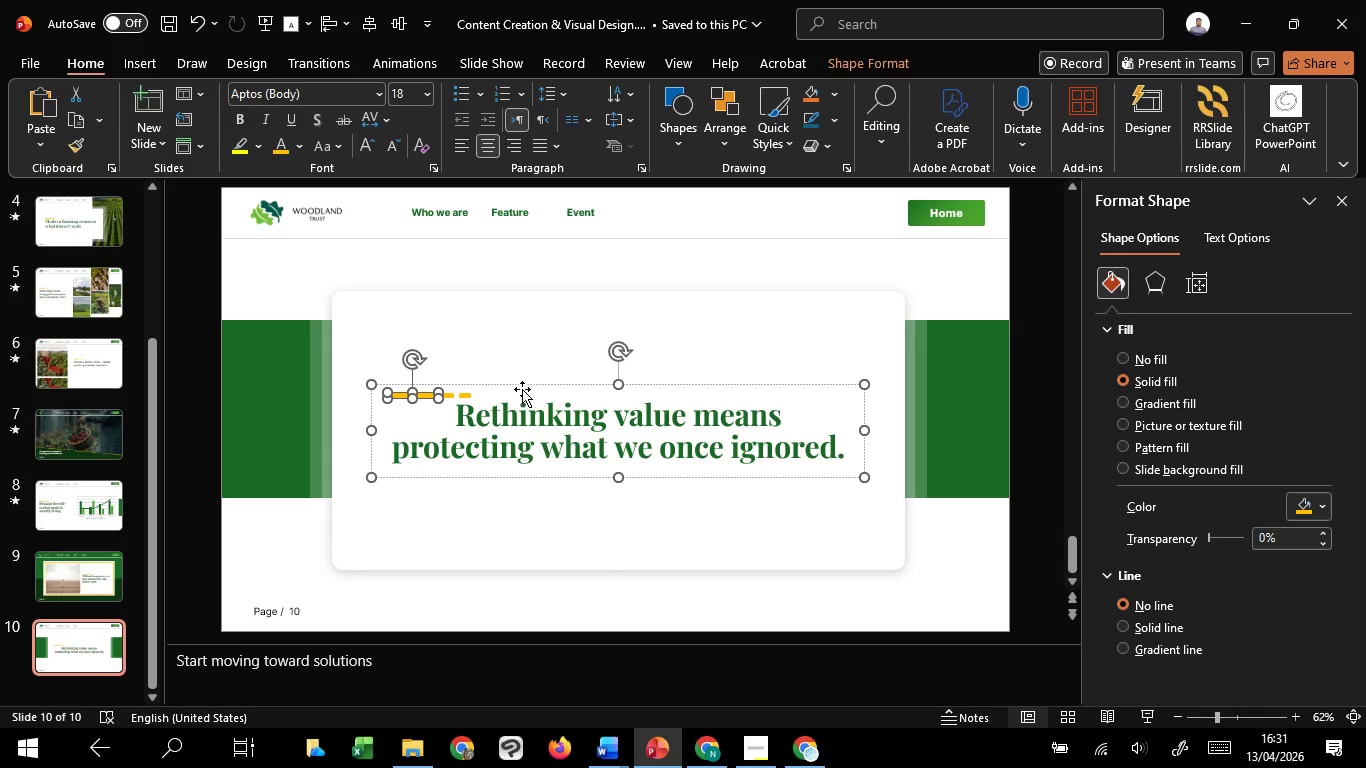 
left_click([525, 381])
 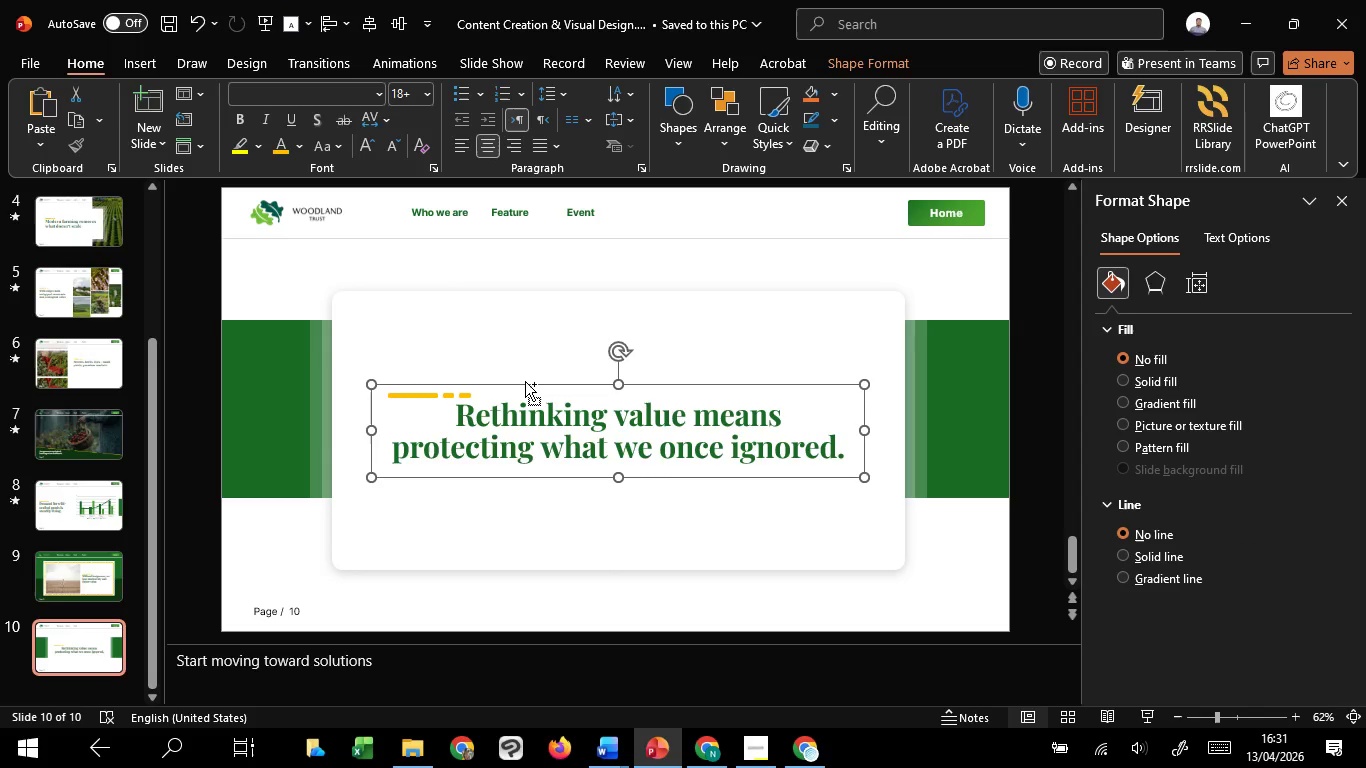 
key(Control+Shift+G)
 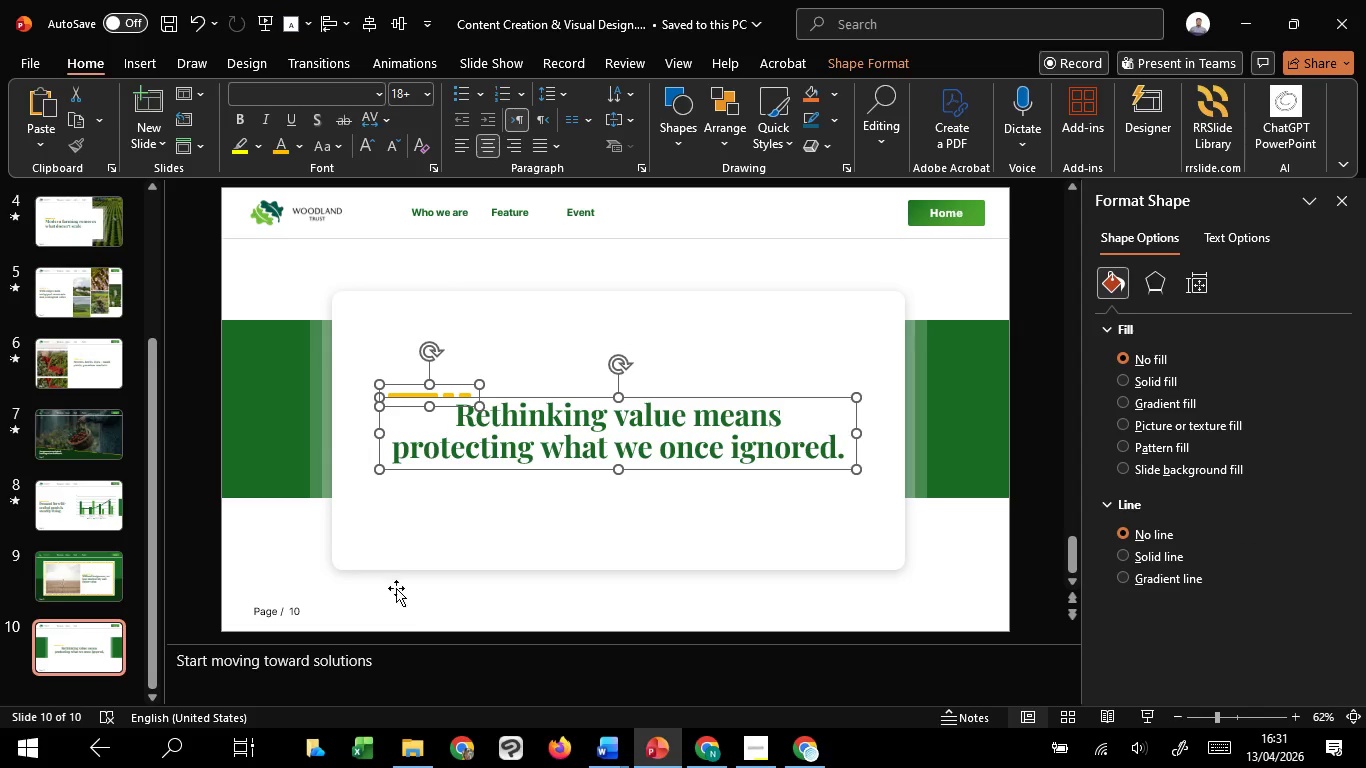 
left_click([398, 581])
 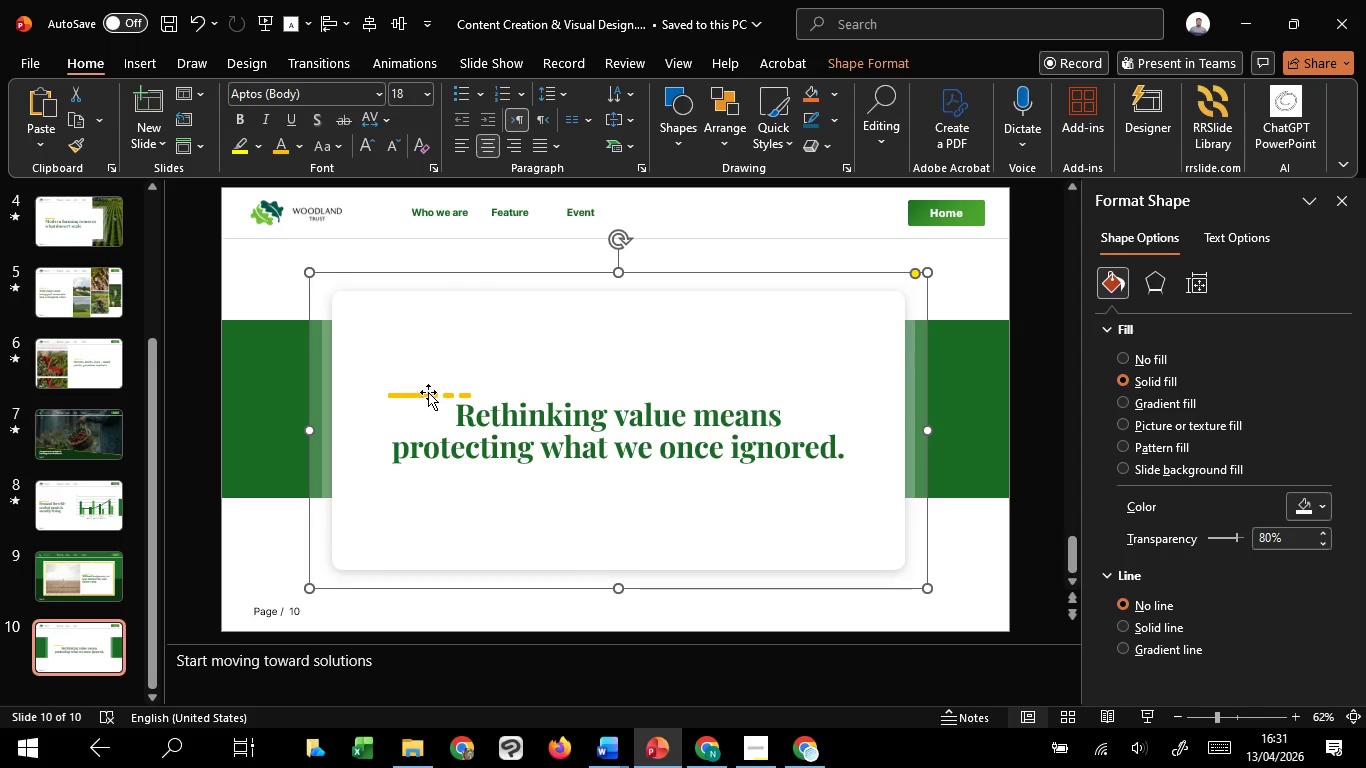 
left_click([428, 392])
 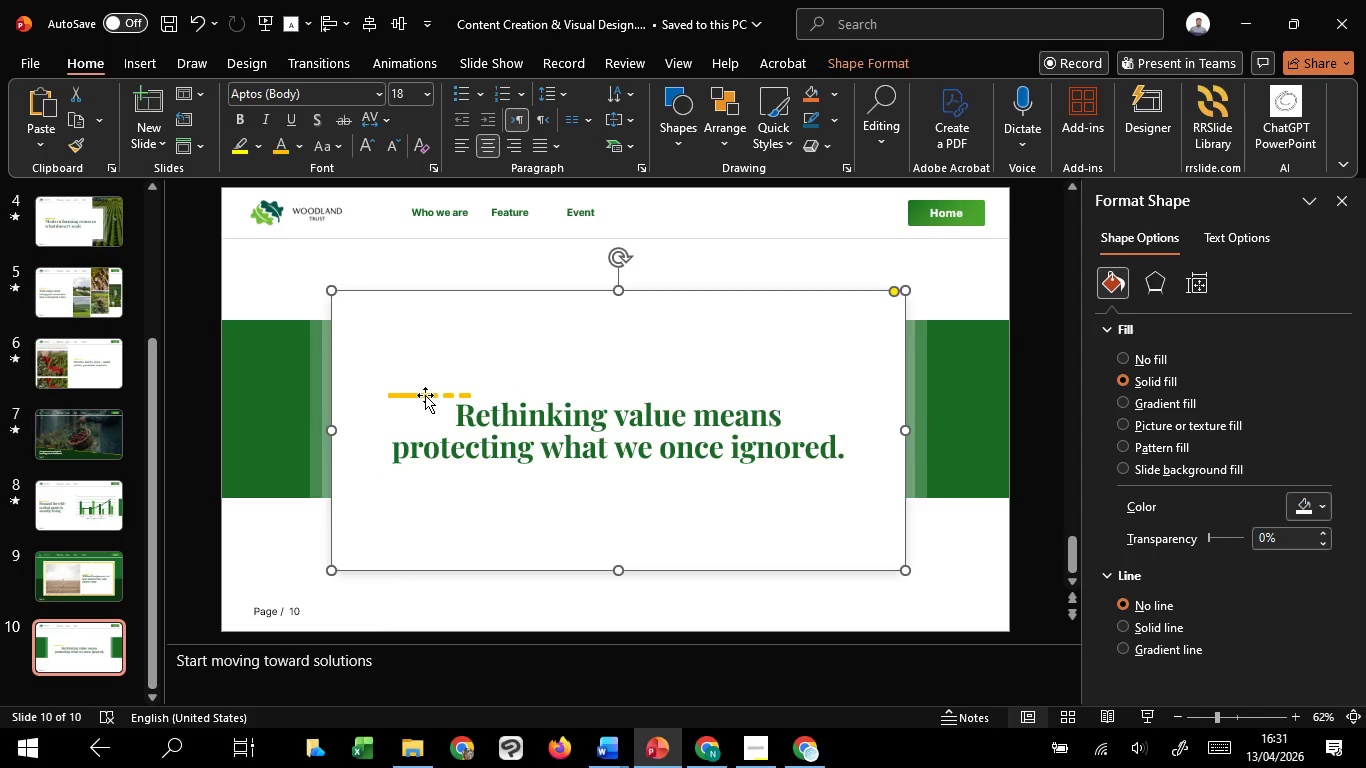 
left_click([425, 395])
 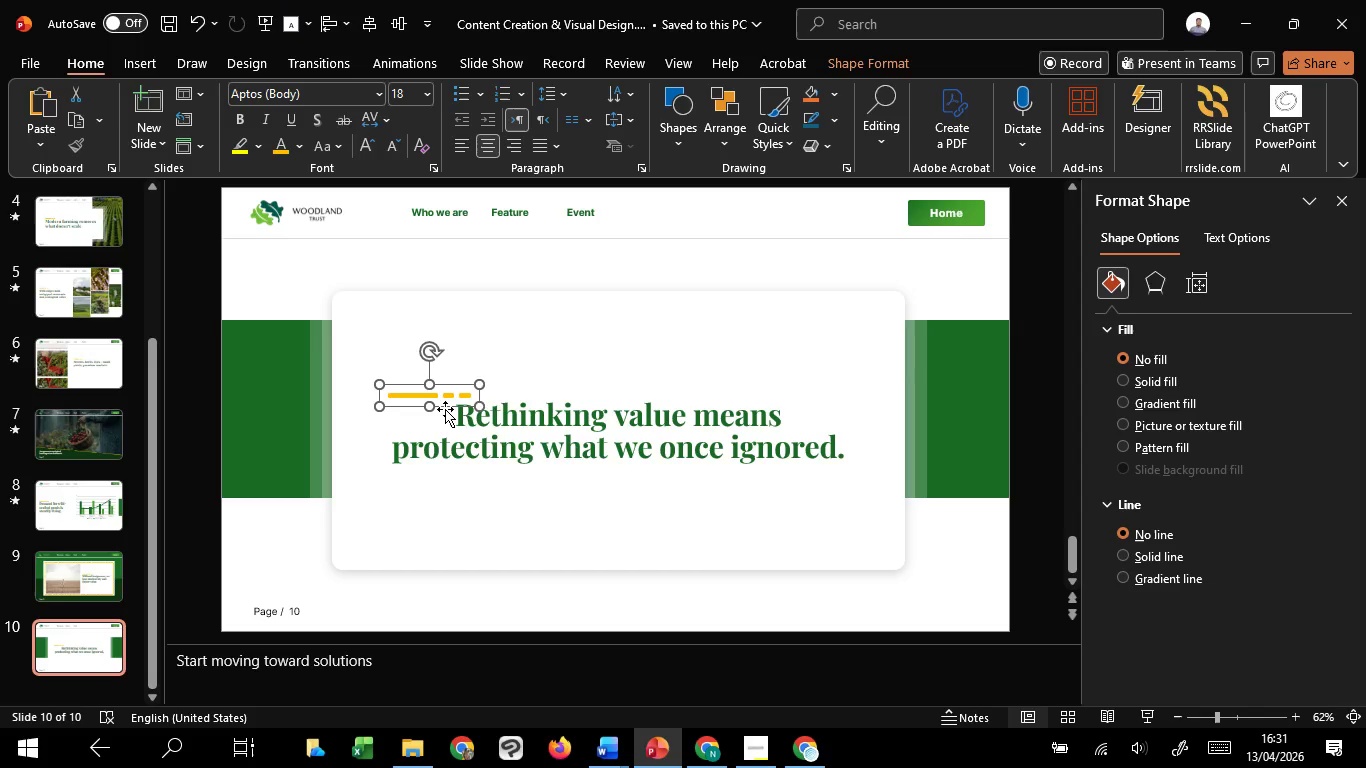 
left_click_drag(start_coordinate=[445, 408], to_coordinate=[631, 403])
 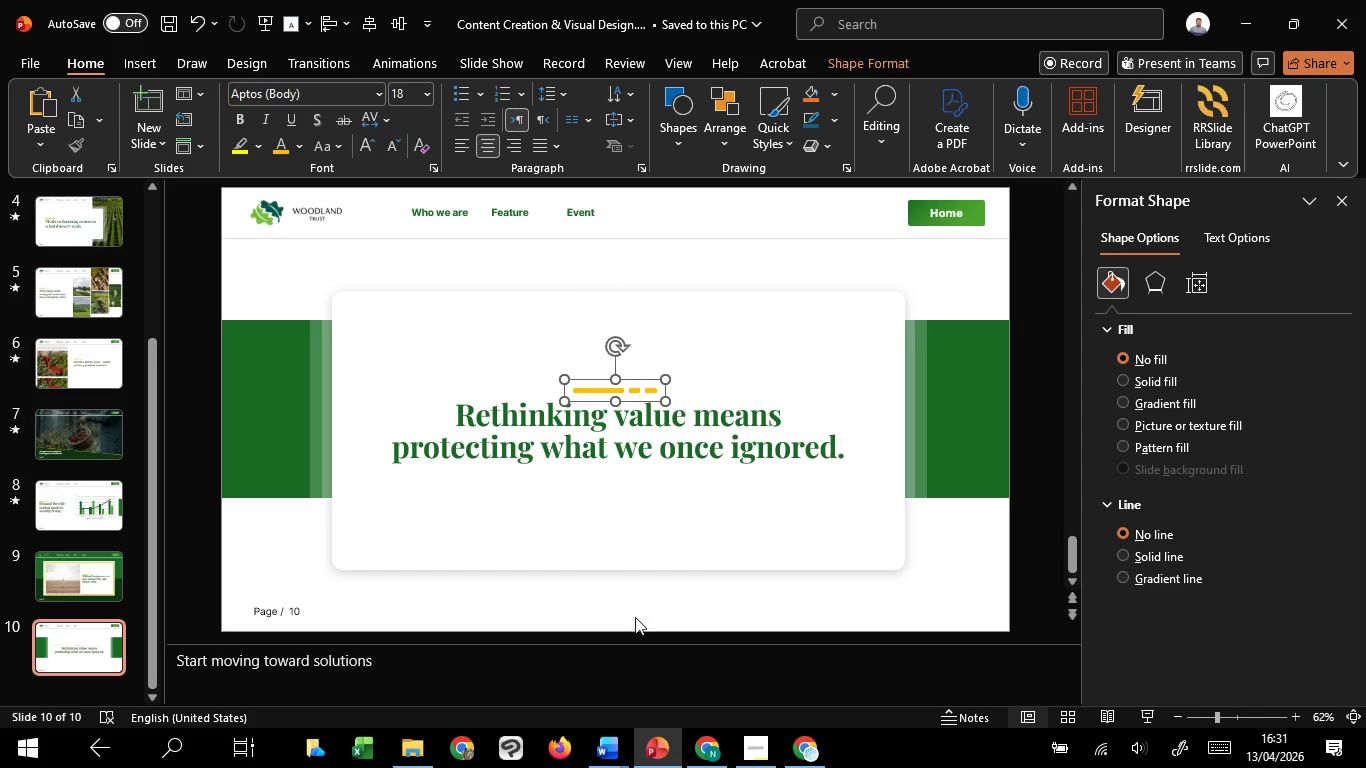 
left_click([635, 617])
 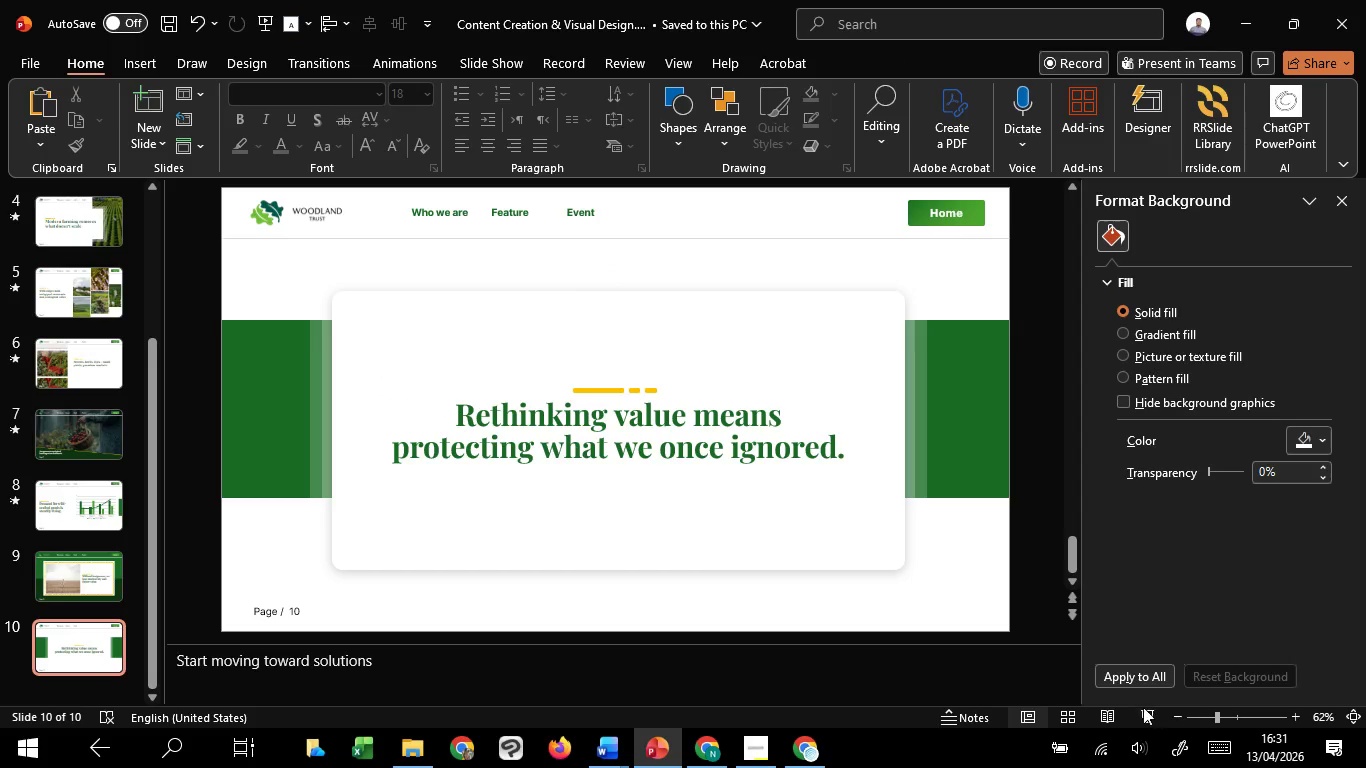 
left_click([1146, 714])
 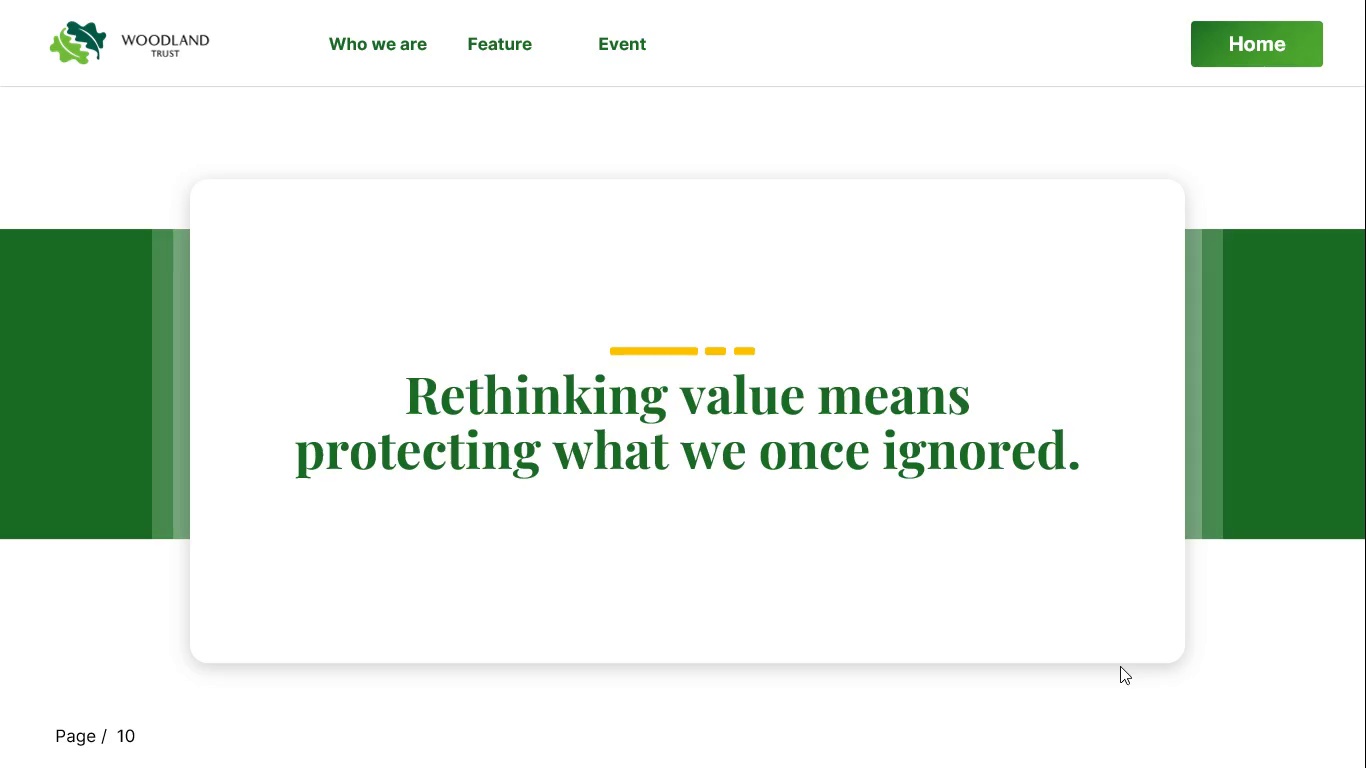 
wait(9.75)
 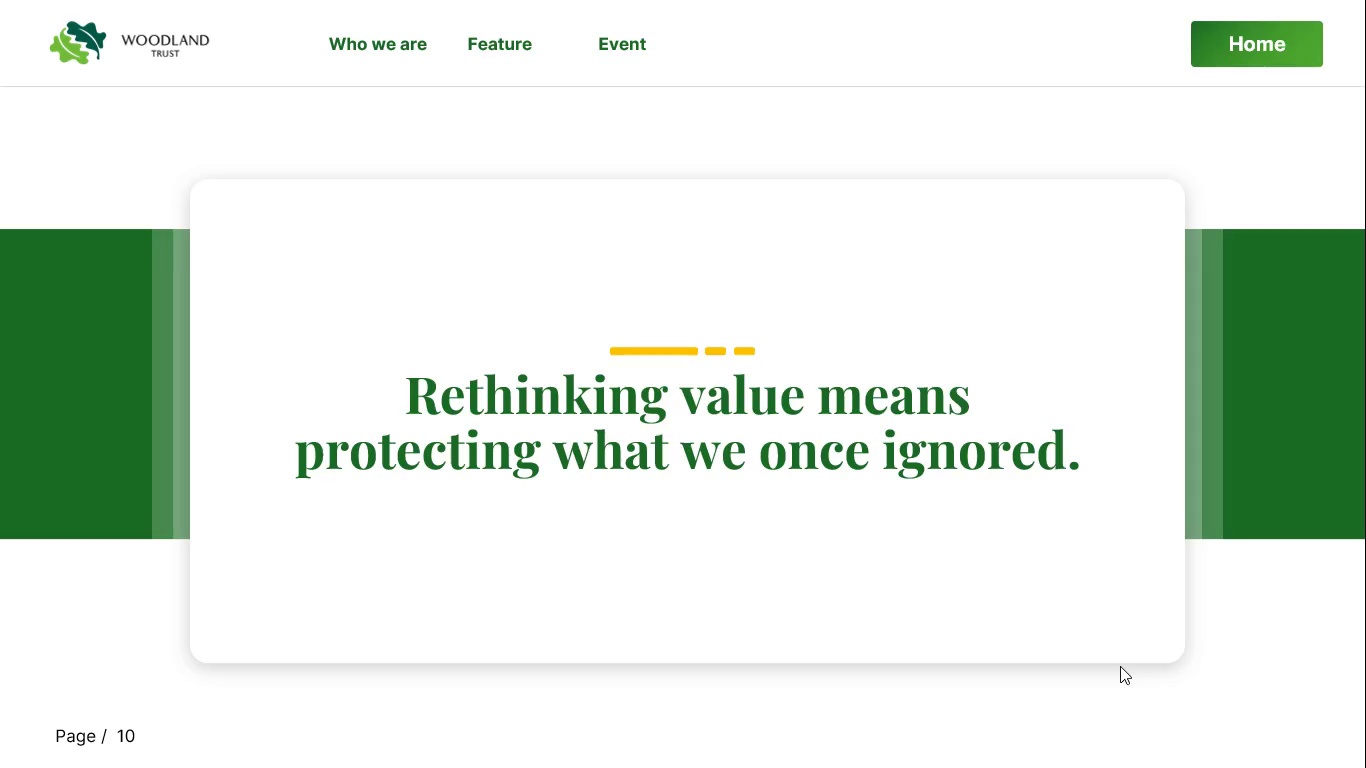 
key(Escape)
 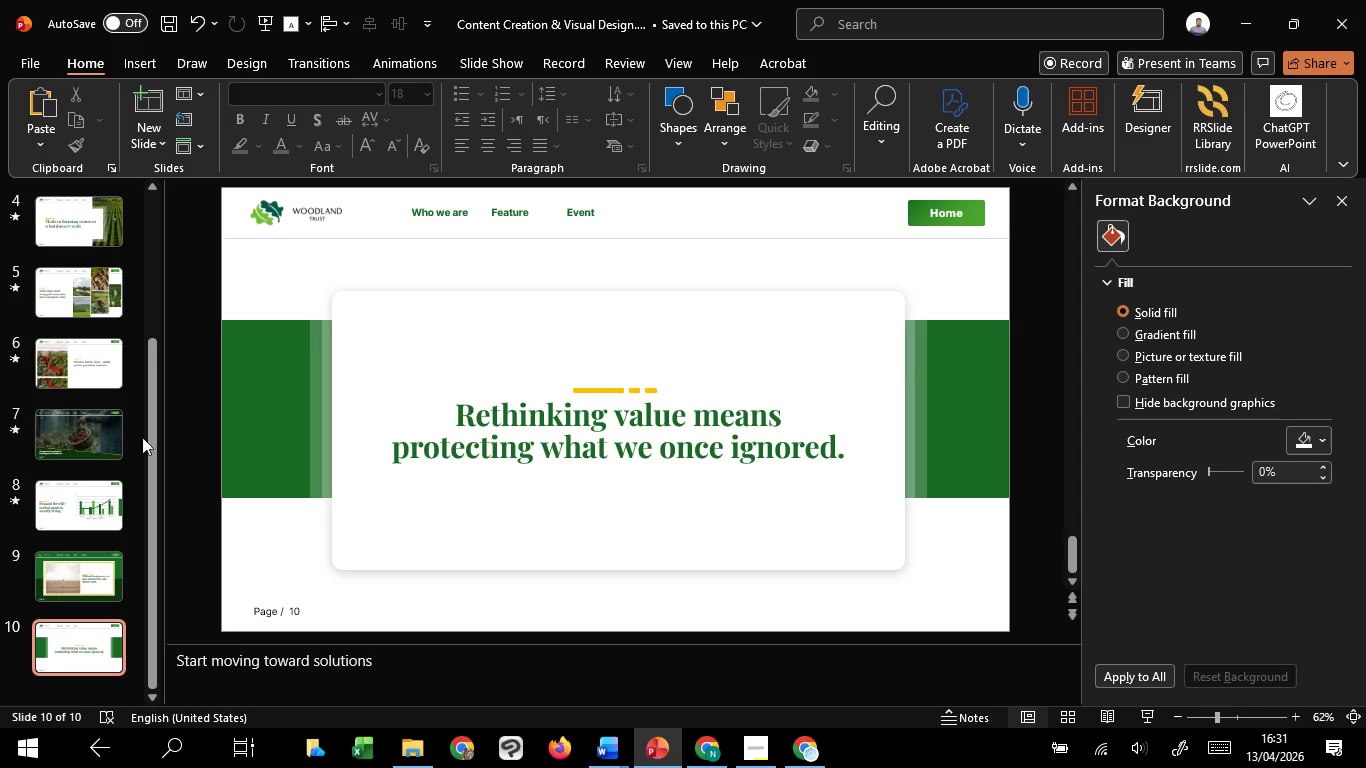 
left_click([158, 142])
 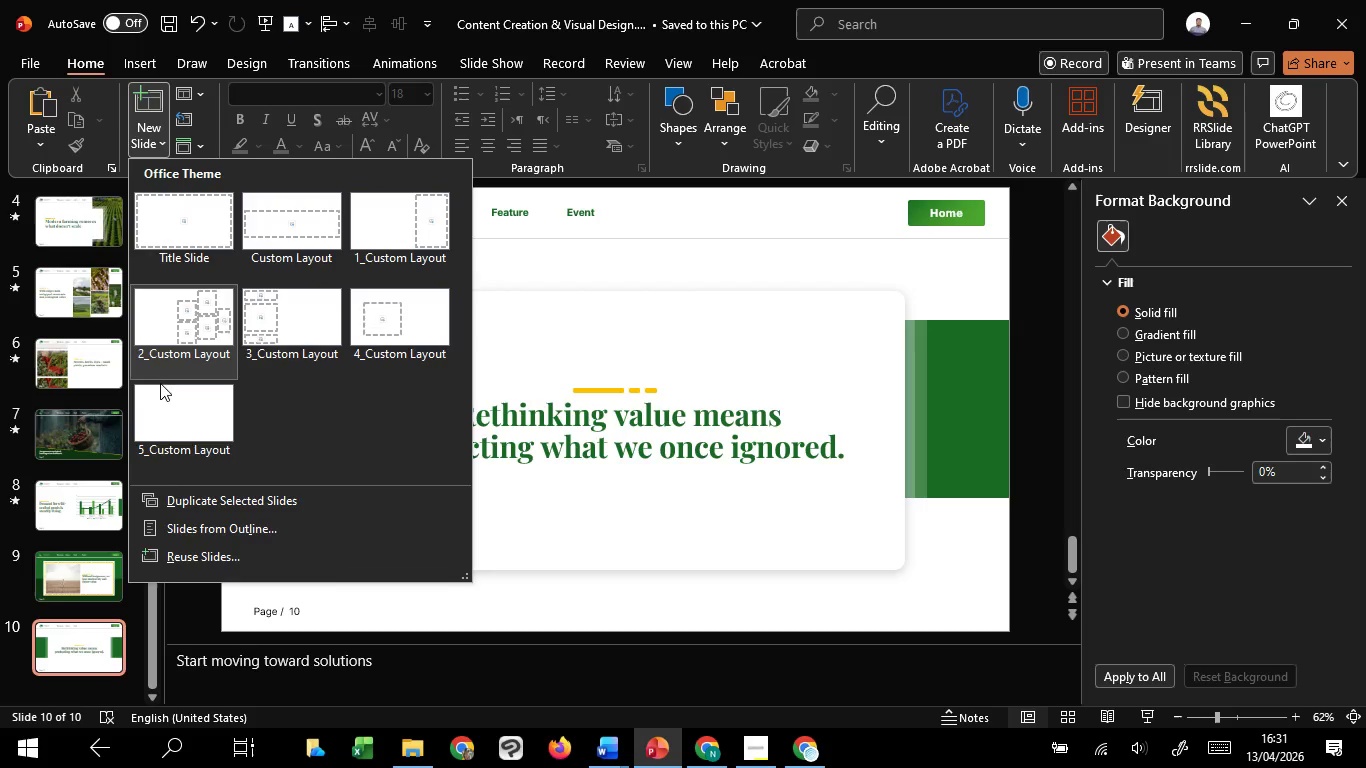 
mouse_move([174, 424])
 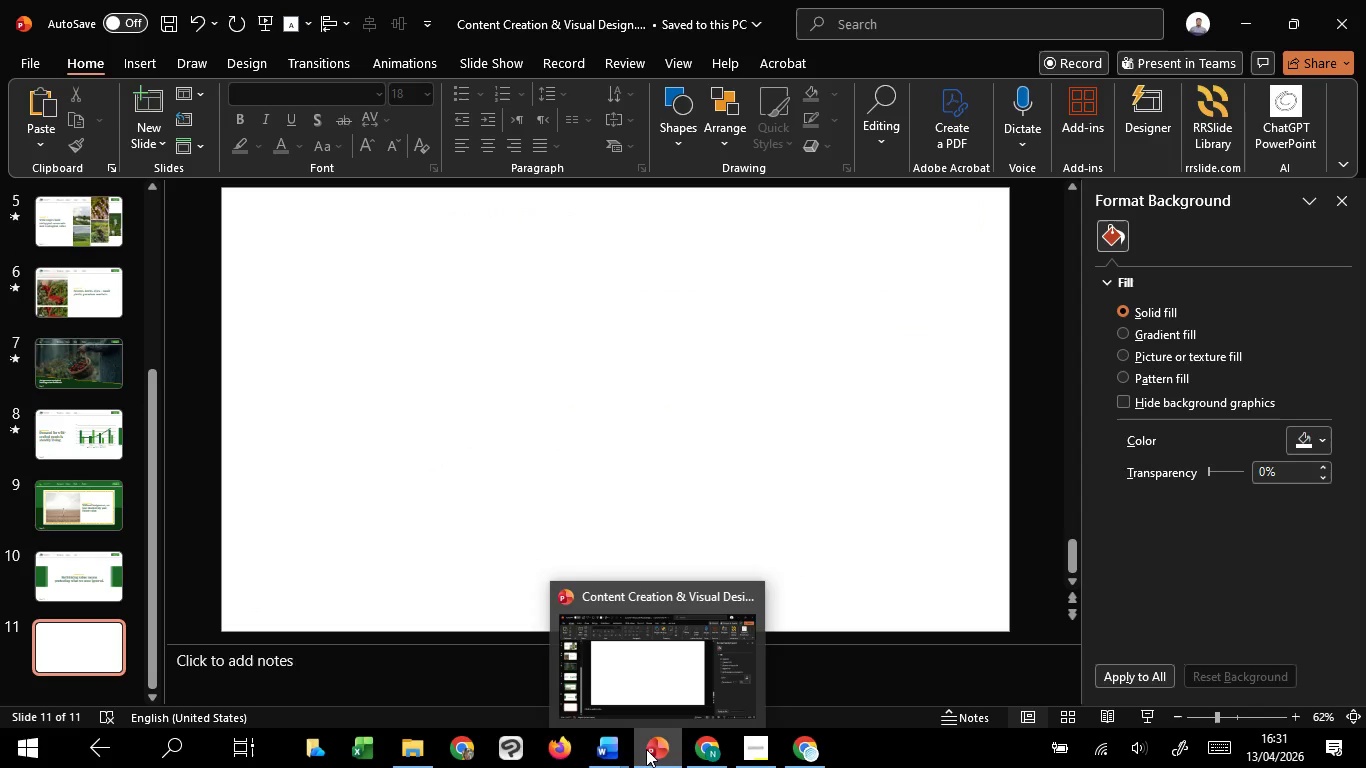 
wait(15.03)
 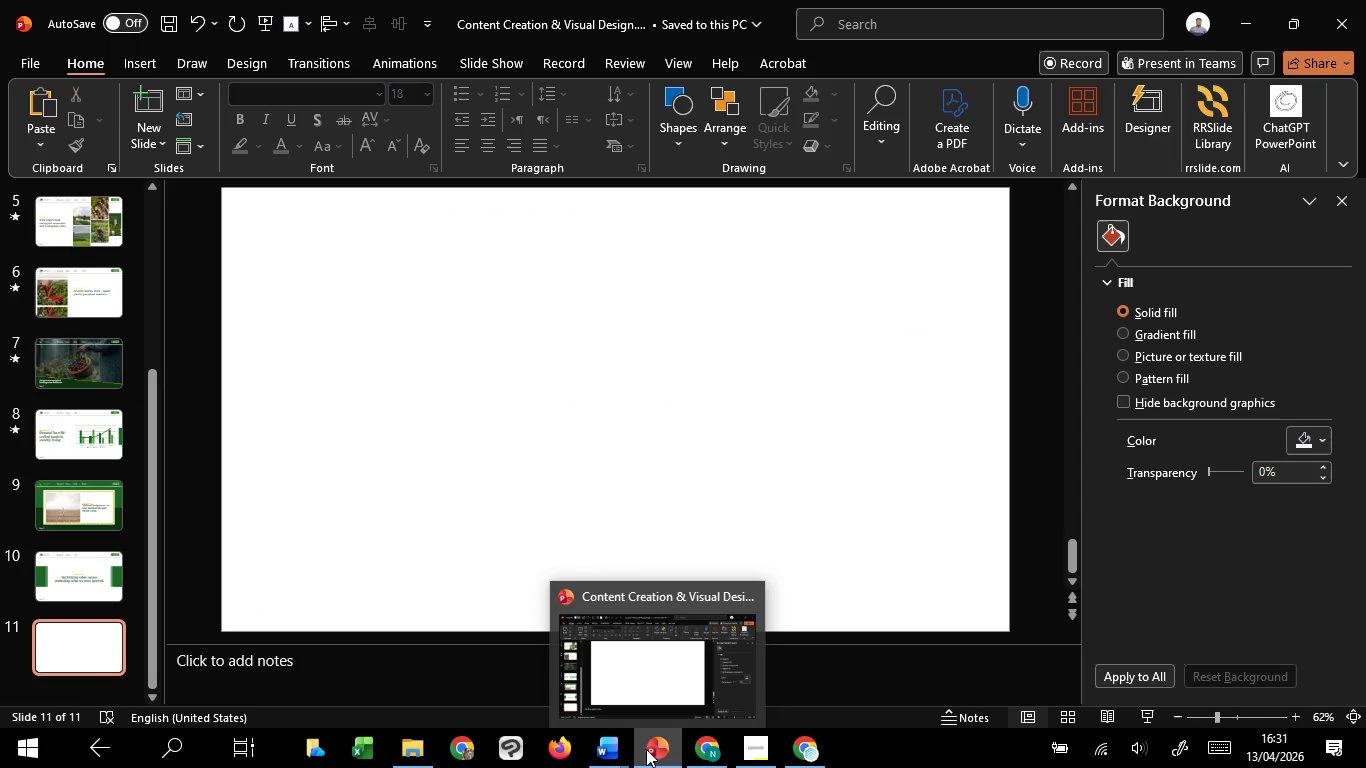 
left_click([465, 659])
 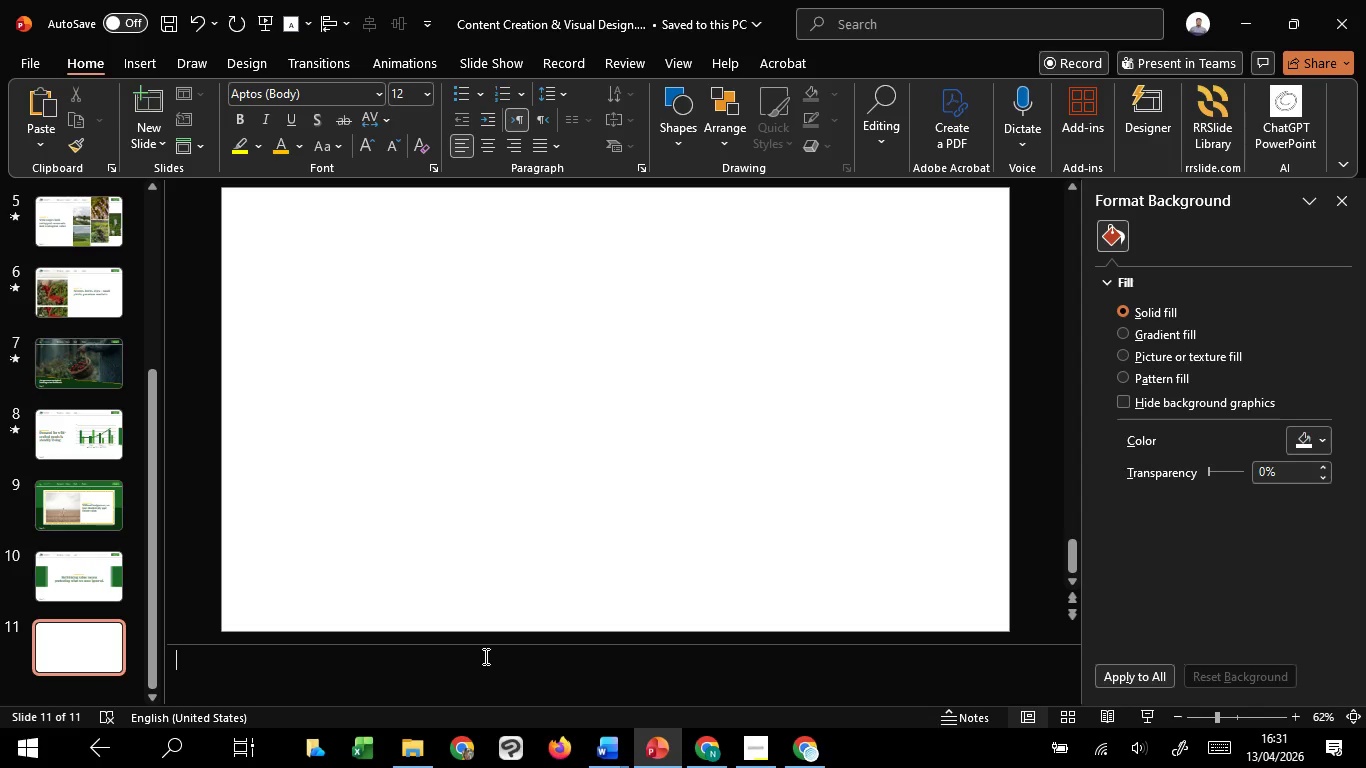 
type(CELIVER SLOWLY)
 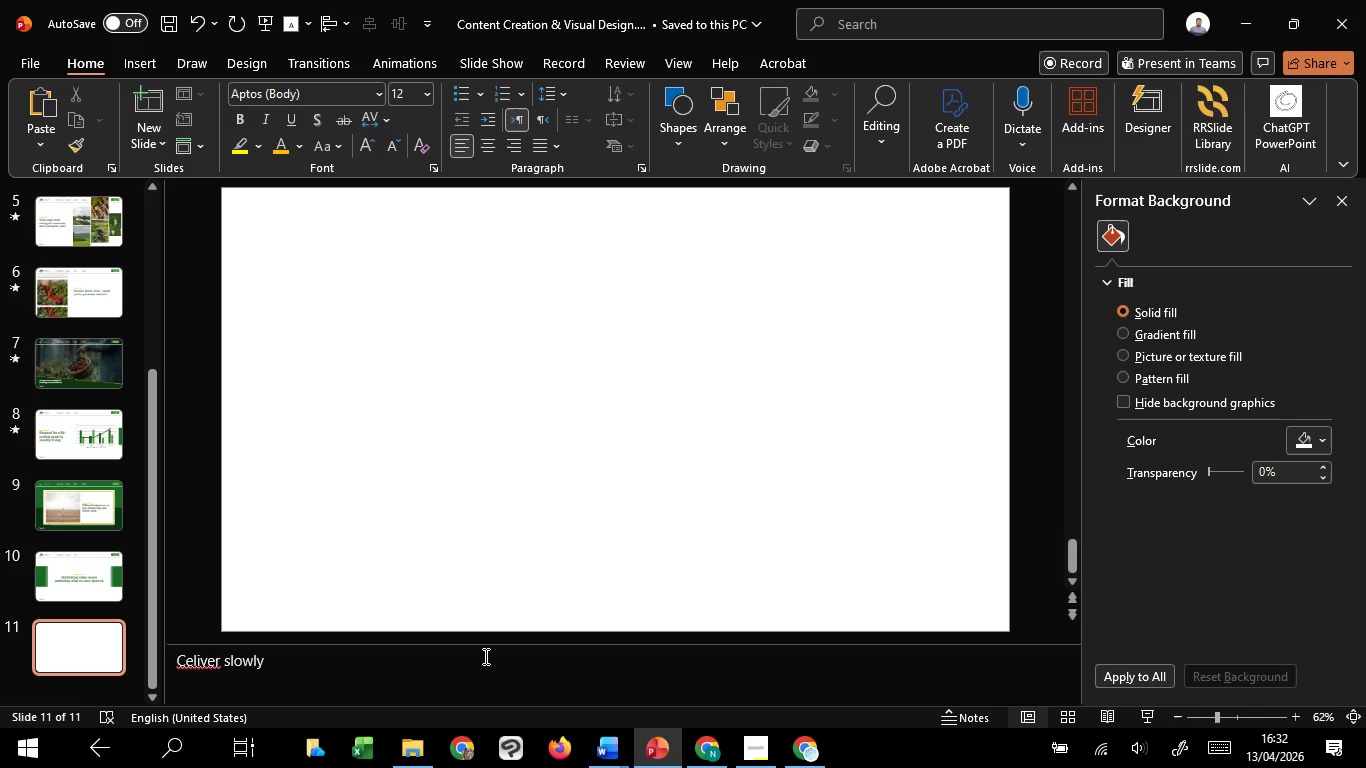 
key(Enter)
 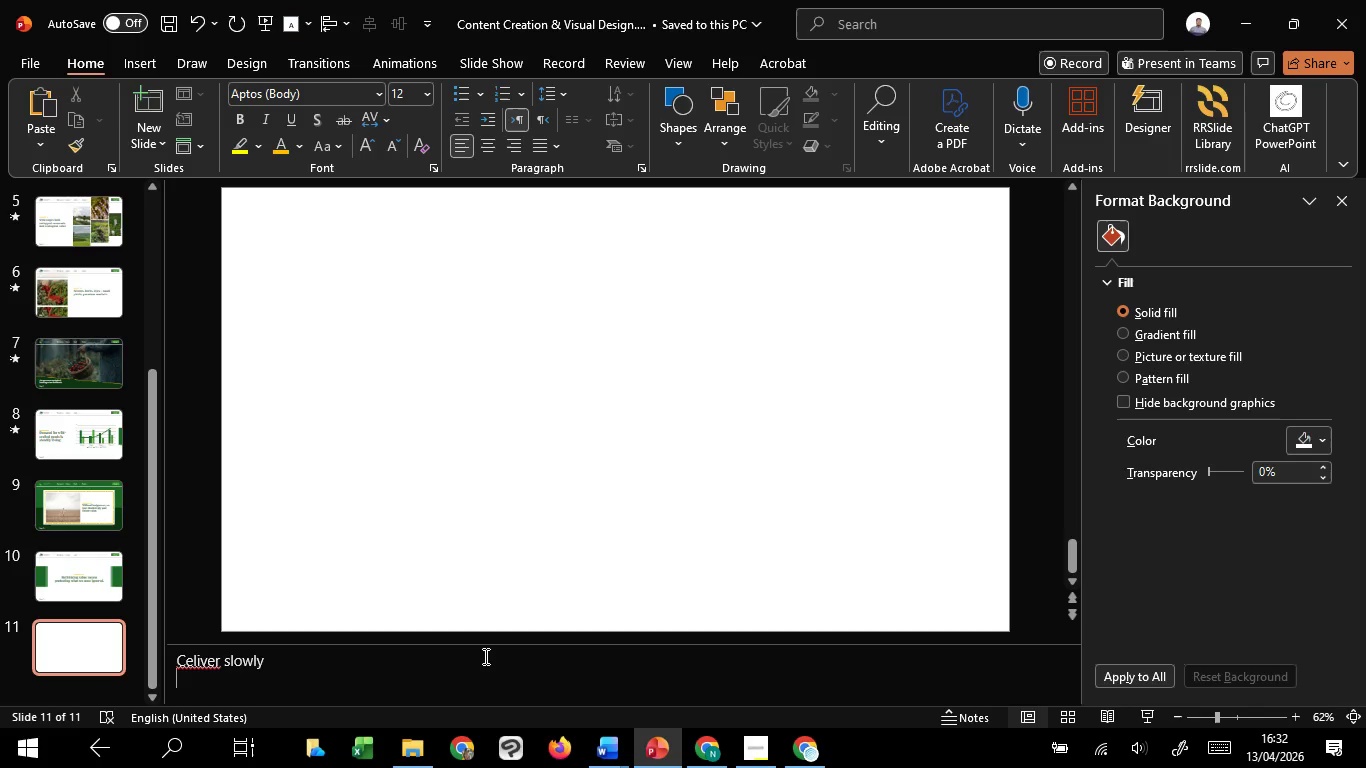 
type(LET IT RESONATE)
 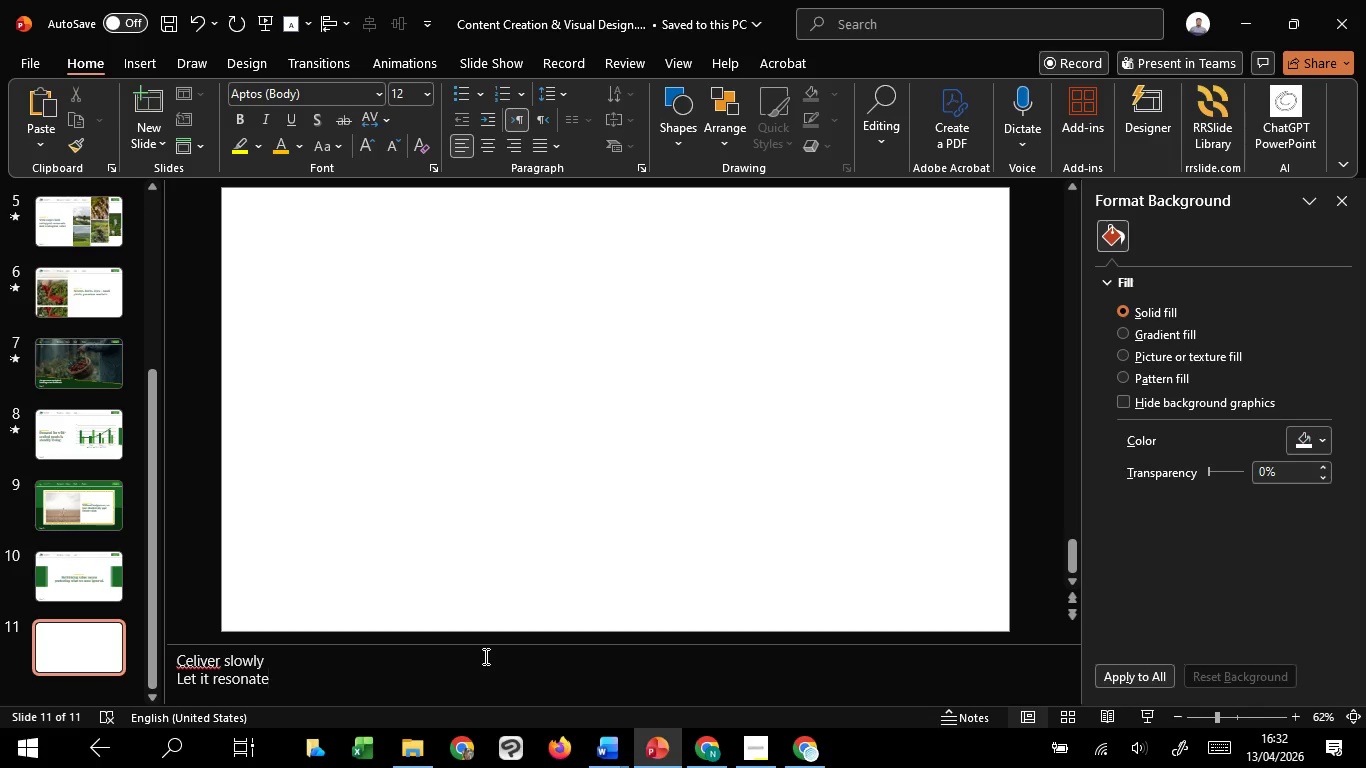 
left_click([568, 536])
 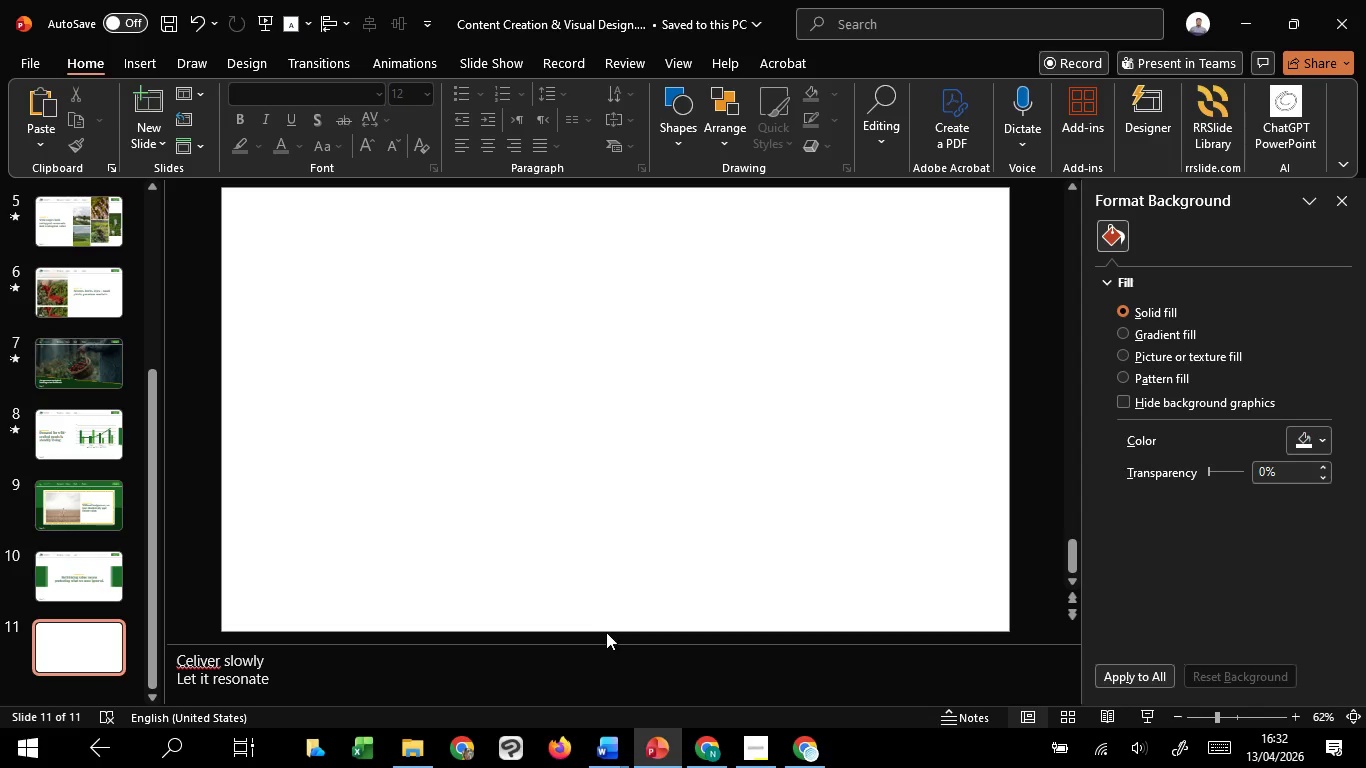 
wait(32.03)
 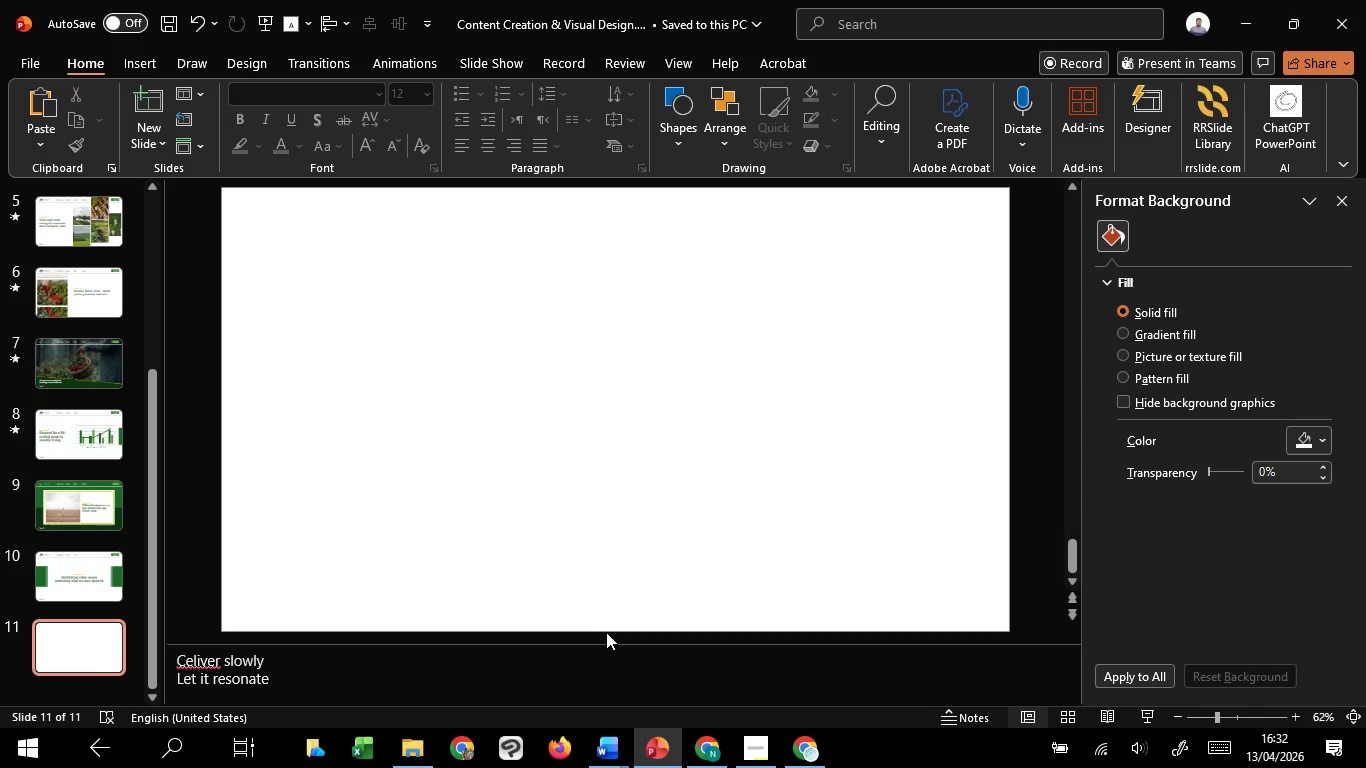 
left_click([666, 403])
 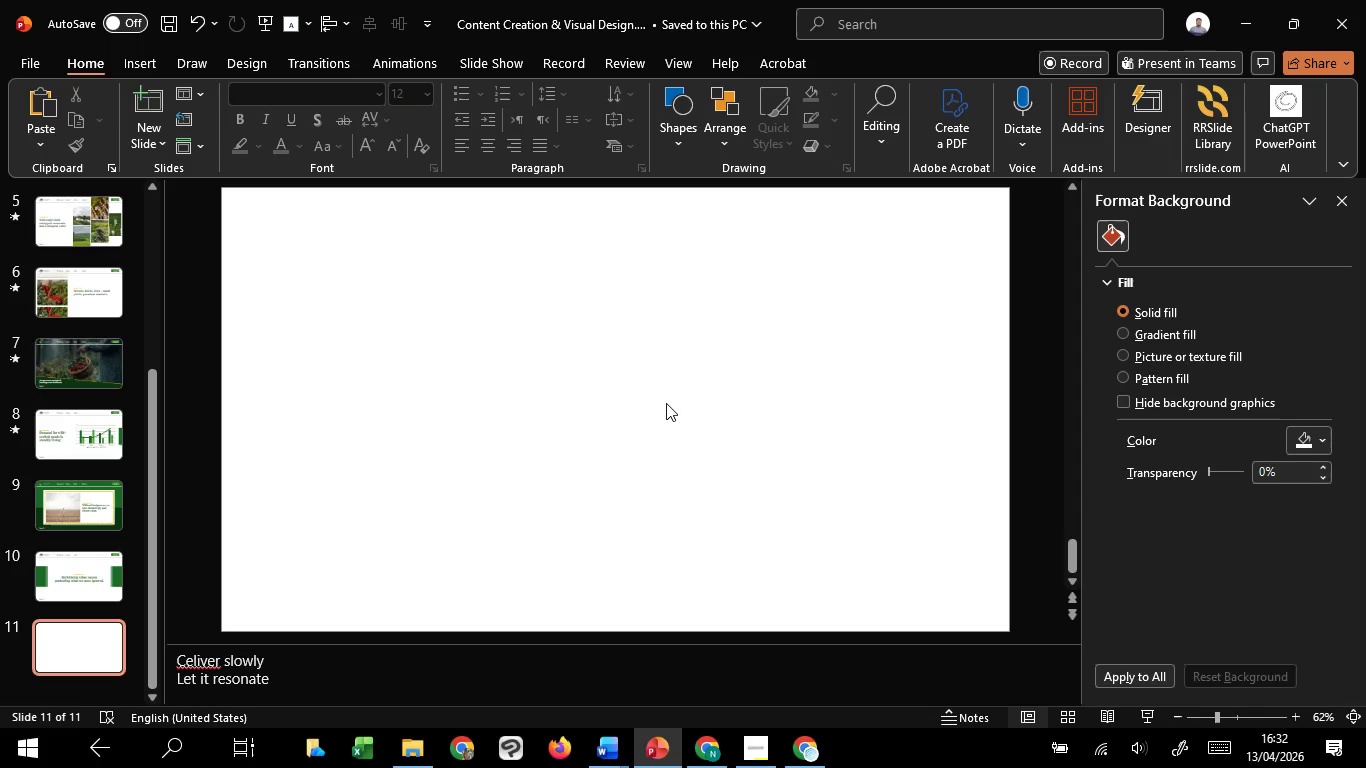 
scroll: coordinate [666, 403], scroll_direction: up, amount: 1.0
 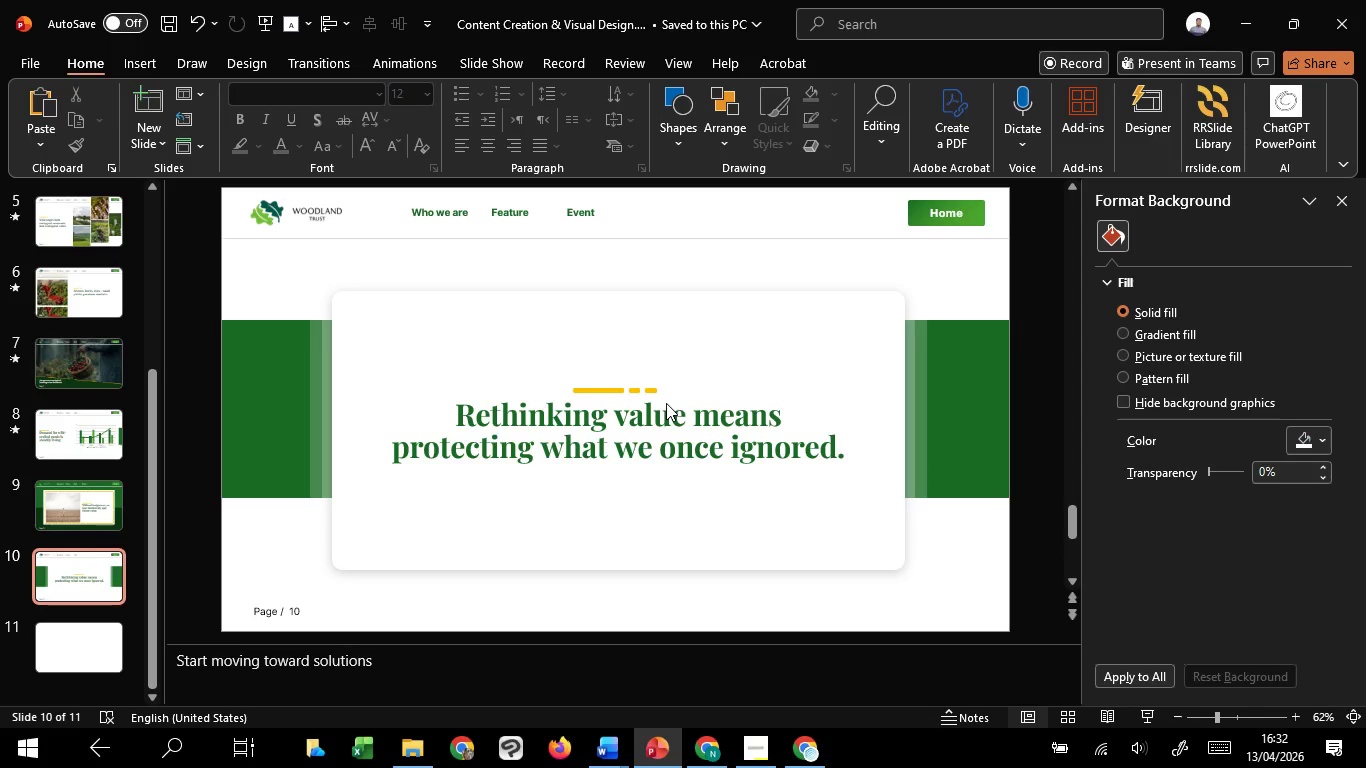 
scroll: coordinate [666, 403], scroll_direction: down, amount: 1.0
 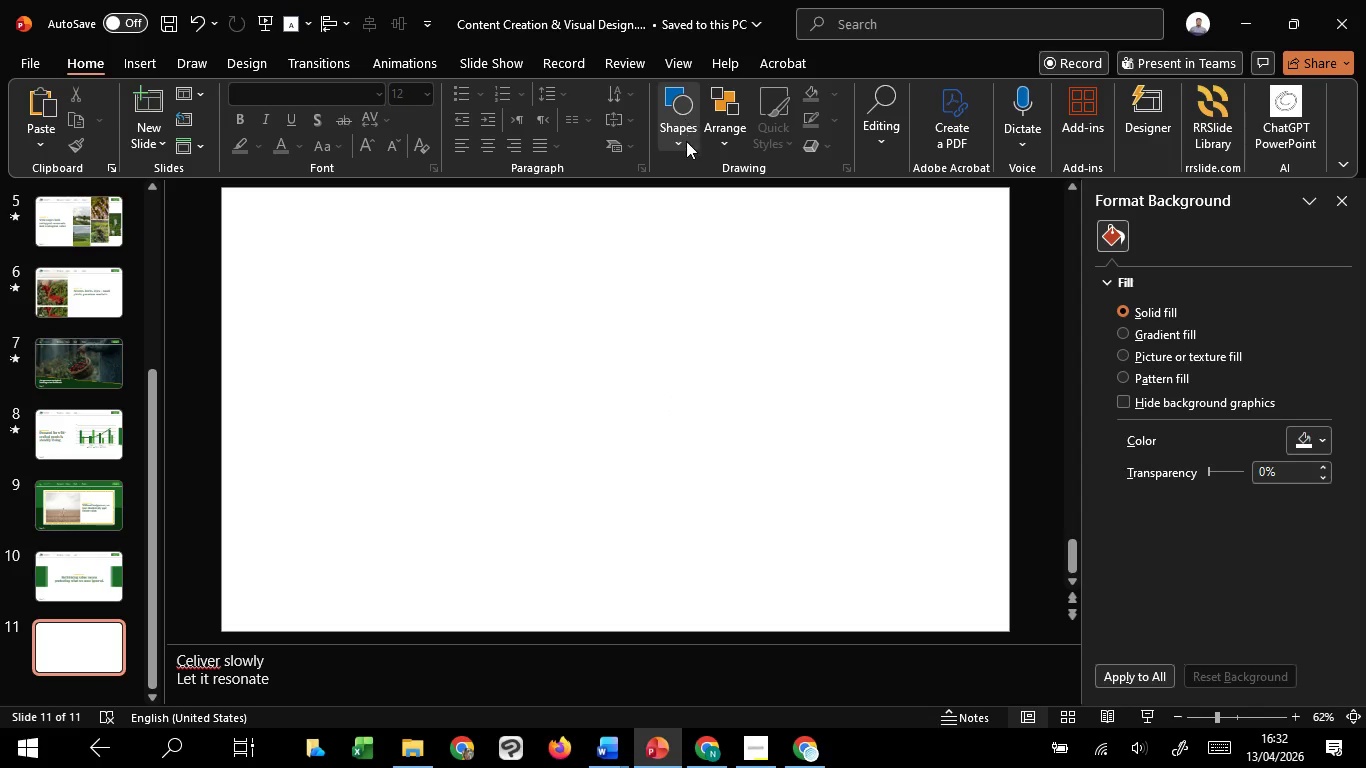 
left_click([686, 143])
 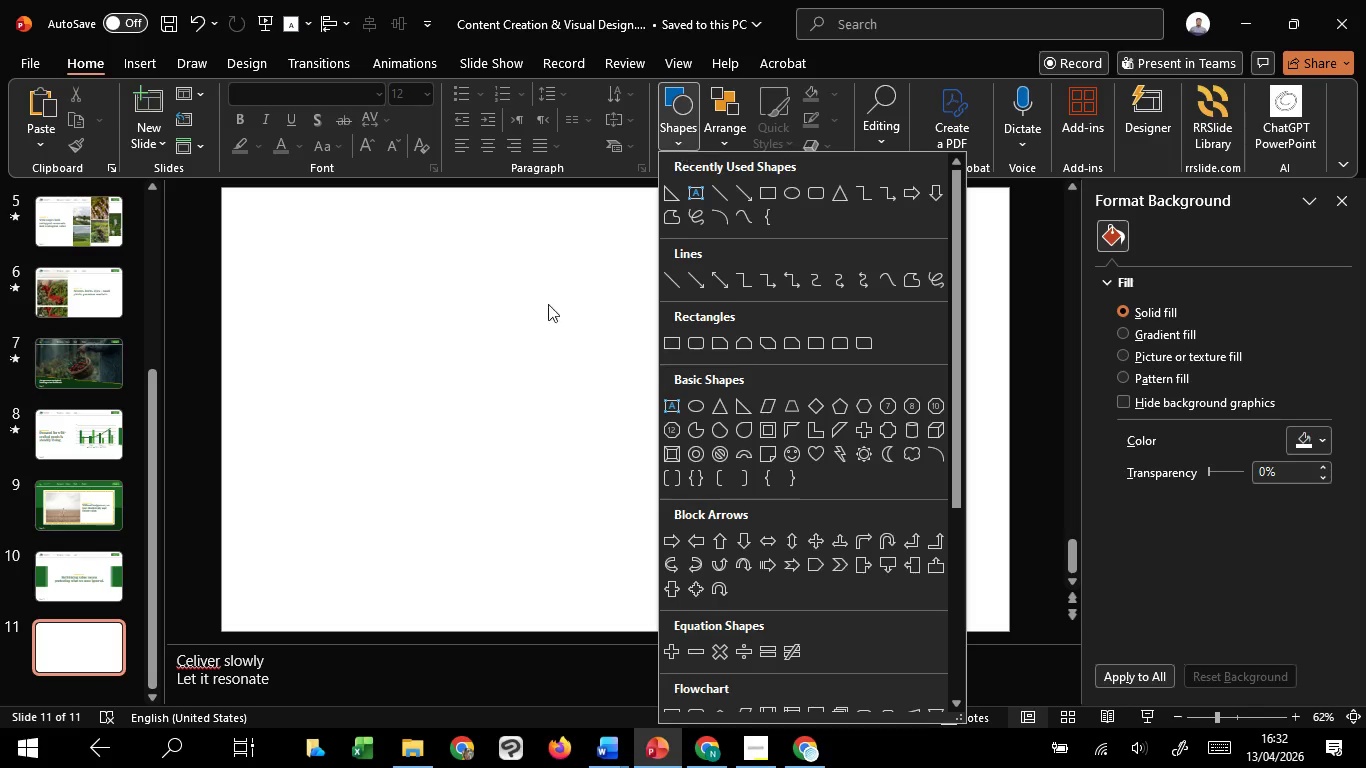 
left_click([454, 465])
 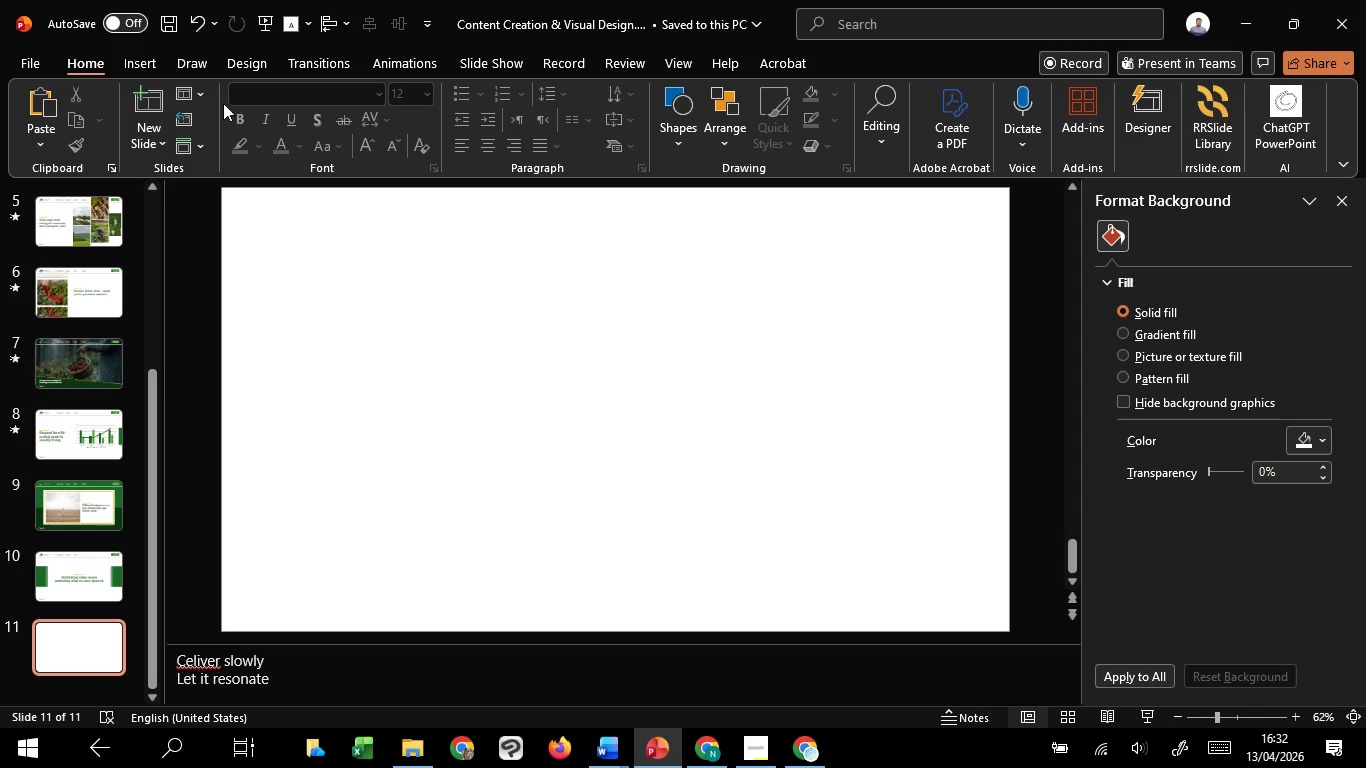 
left_click([200, 92])
 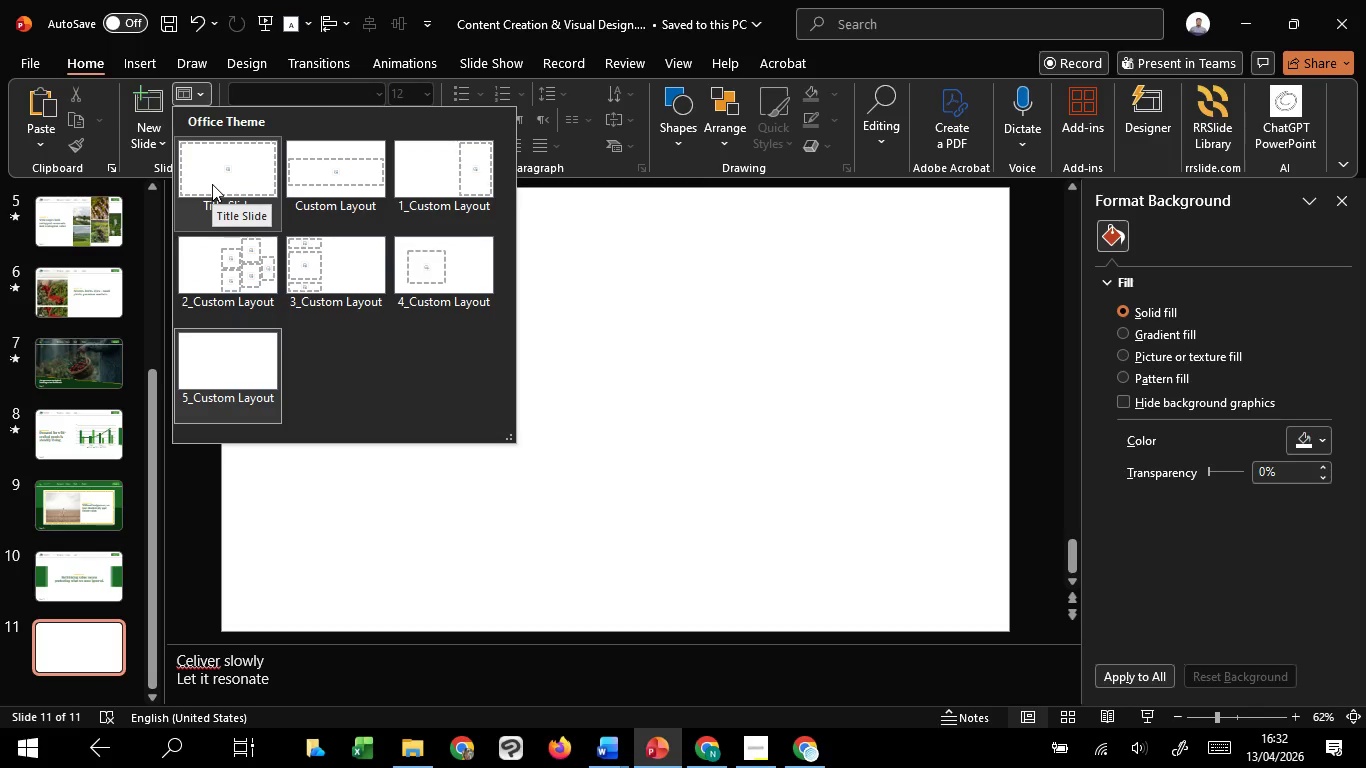 
left_click([212, 184])
 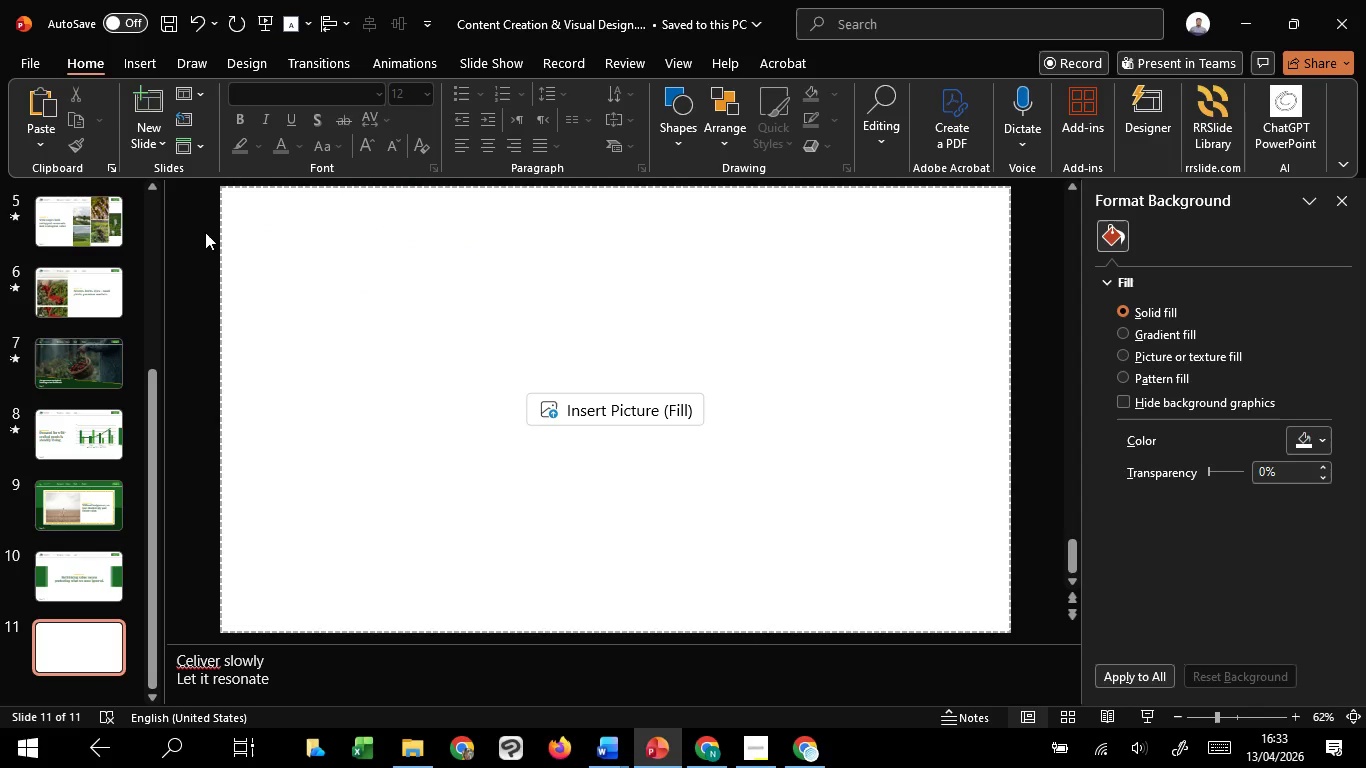 
left_click([205, 232])
 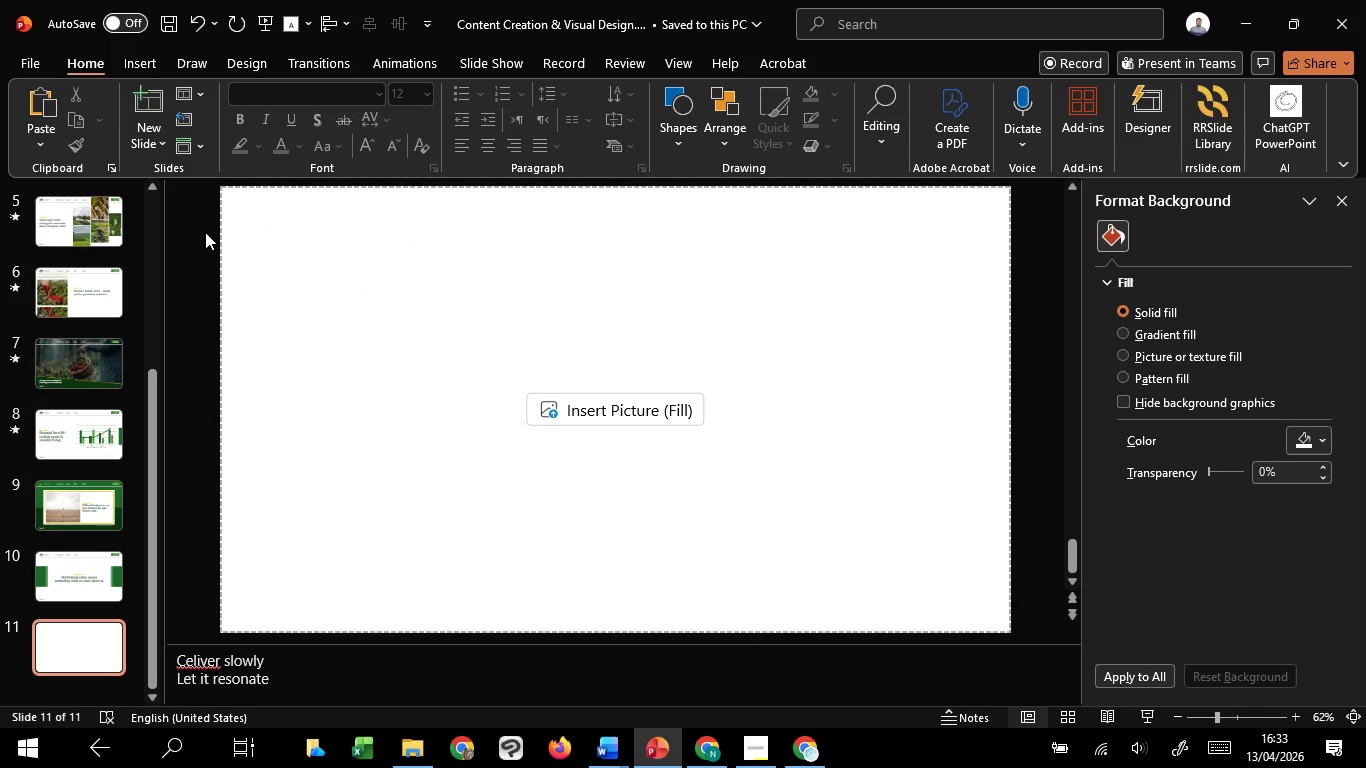 
scroll: coordinate [205, 232], scroll_direction: up, amount: 1.0
 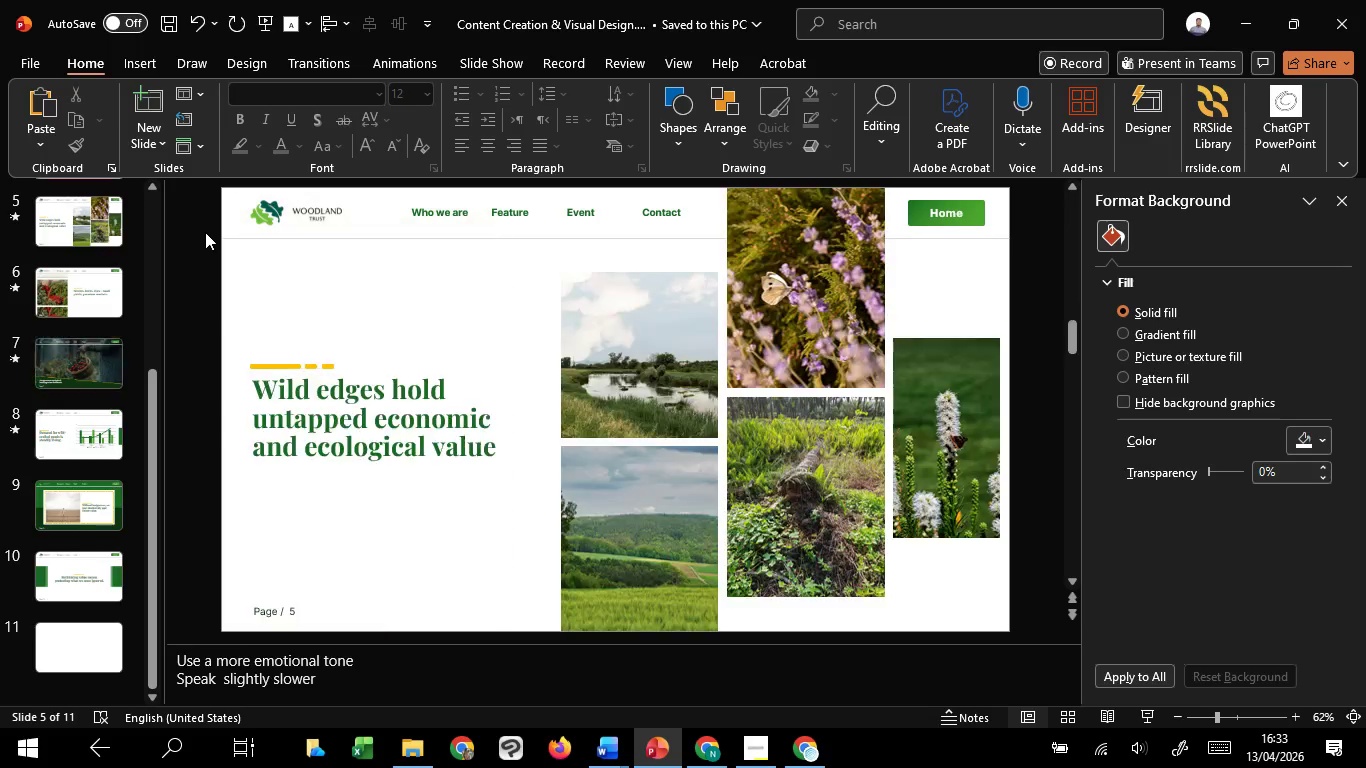 
left_click_drag(start_coordinate=[220, 256], to_coordinate=[365, 315])
 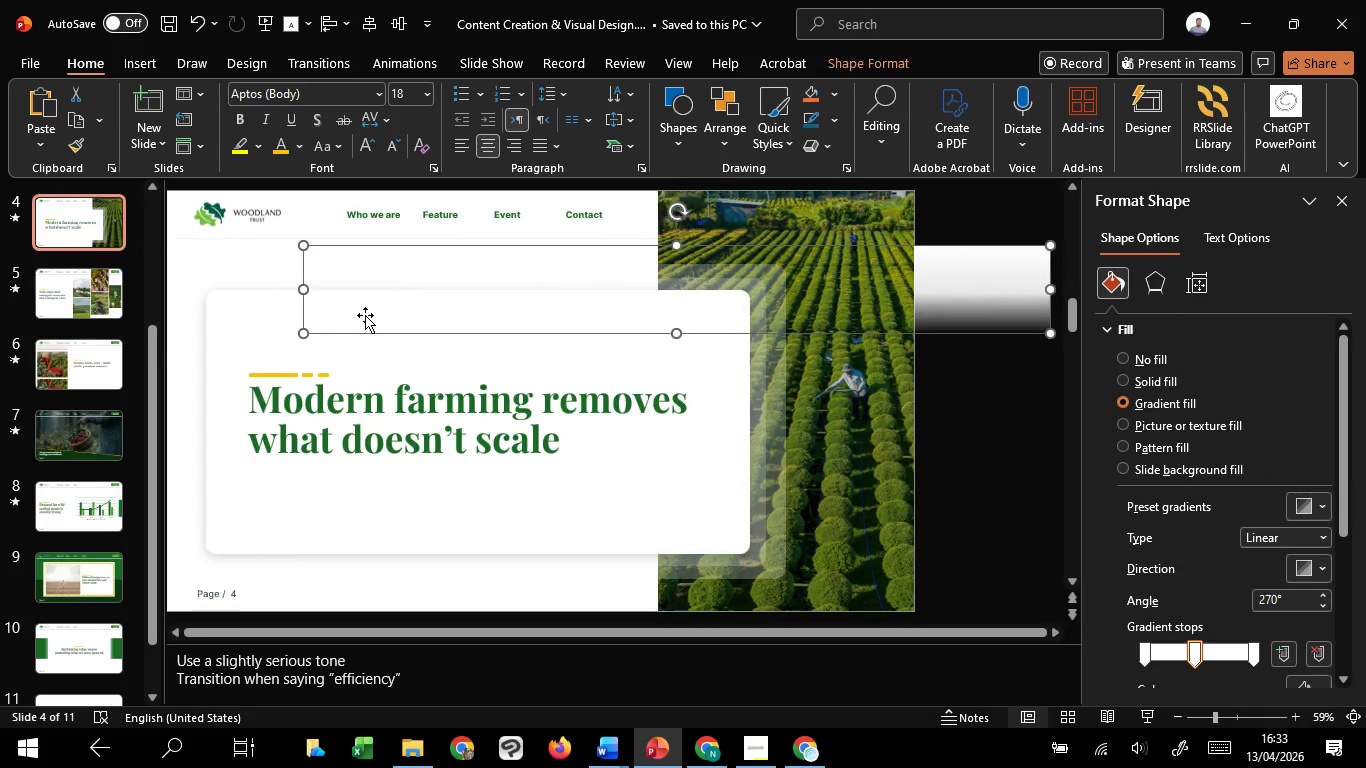 
key(Control+Z)
 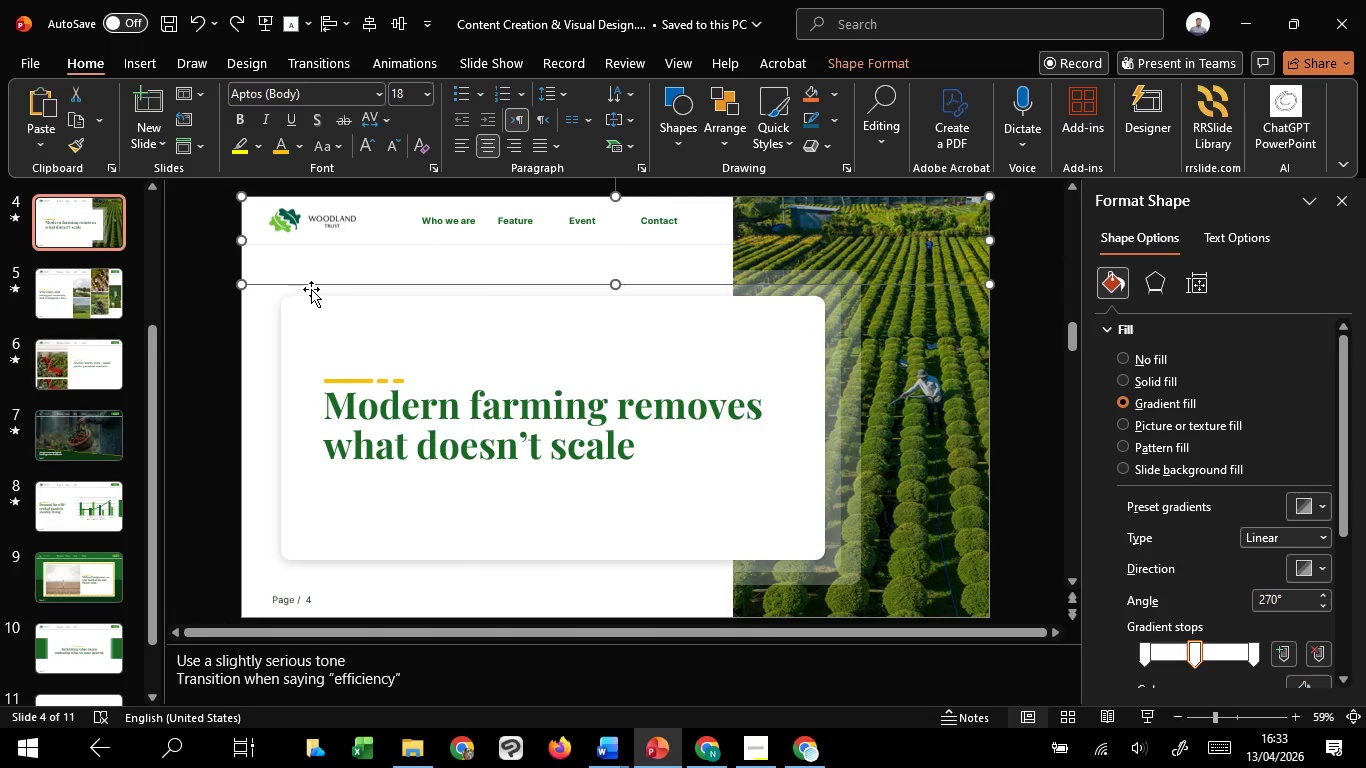 
key(Delete)
 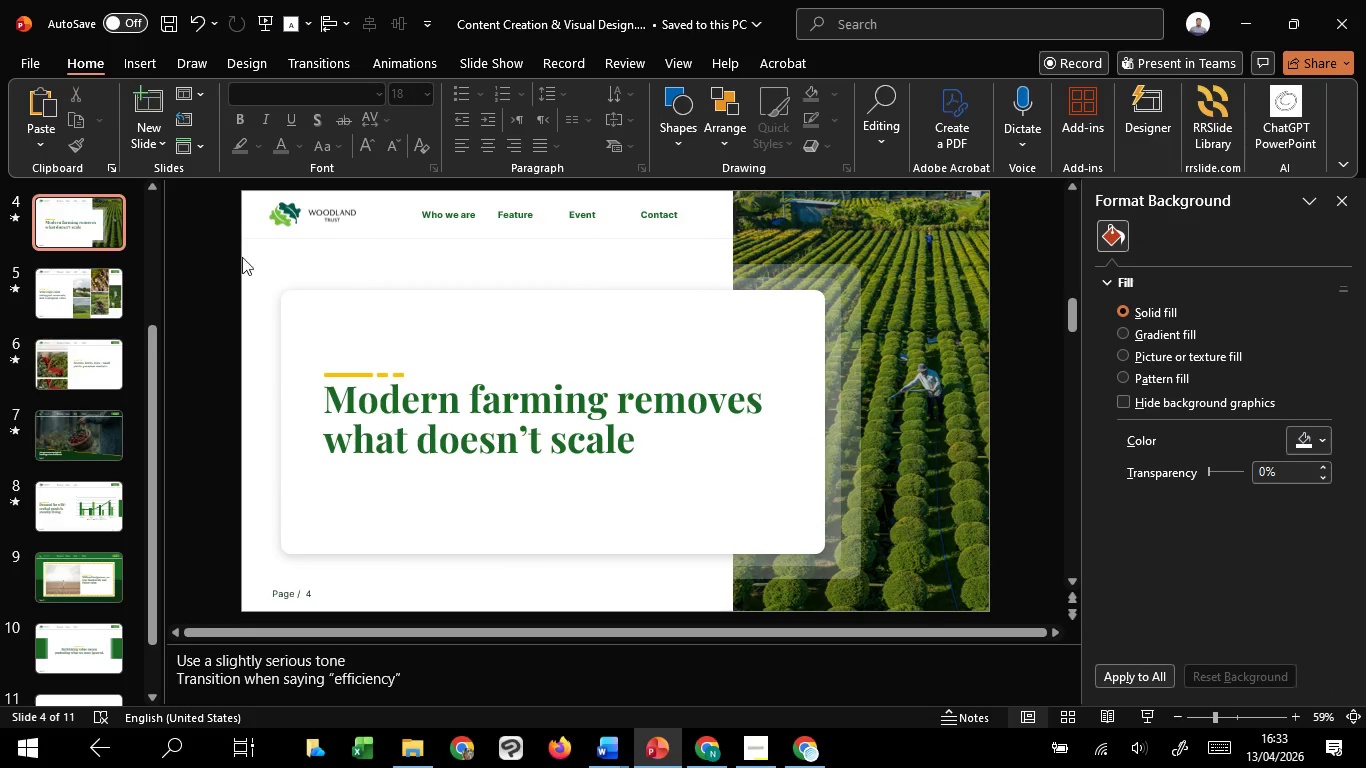 
left_click_drag(start_coordinate=[226, 253], to_coordinate=[839, 625])
 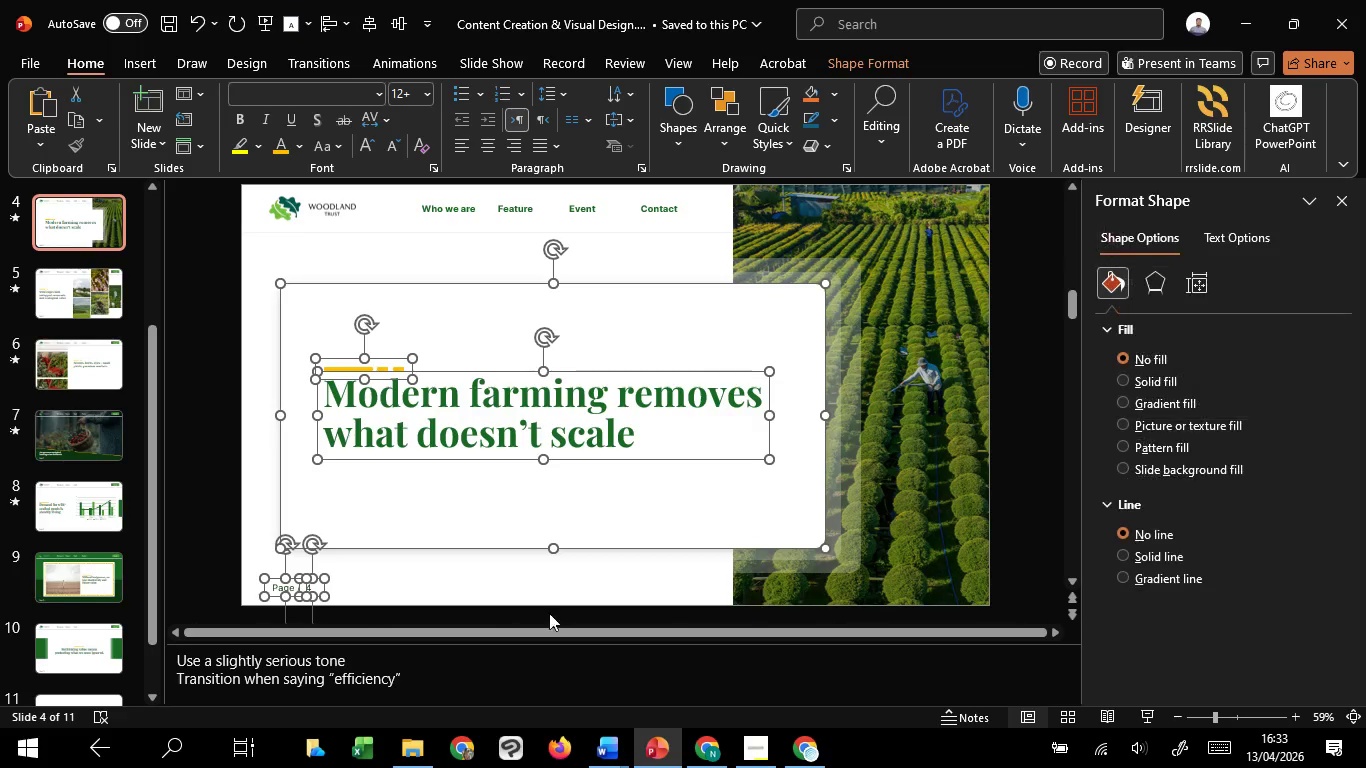 
hold_key(key=ShiftLeft, duration=1.52)
 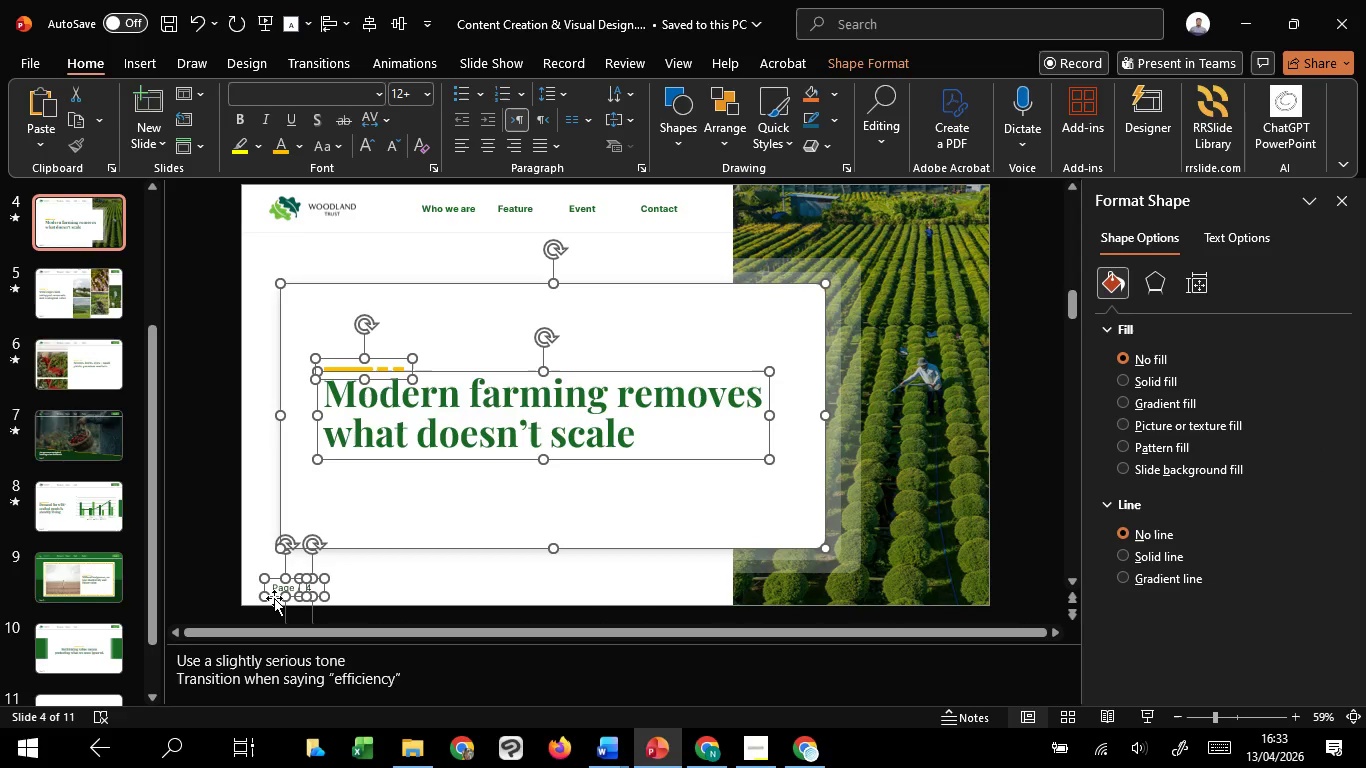 
hold_key(key=ShiftLeft, duration=1.52)
left_click([279, 595])
 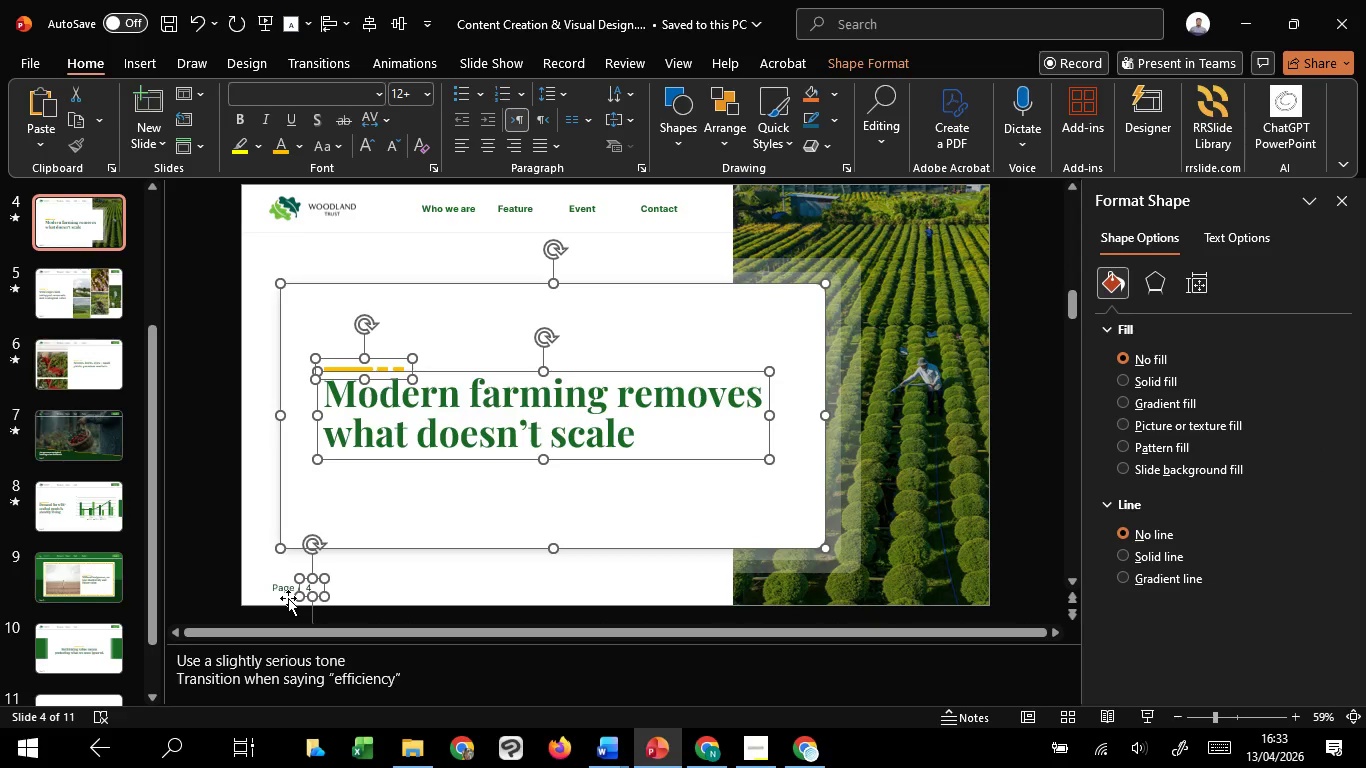 
hold_key(key=ShiftLeft, duration=1.5)
left_click([326, 586])
 